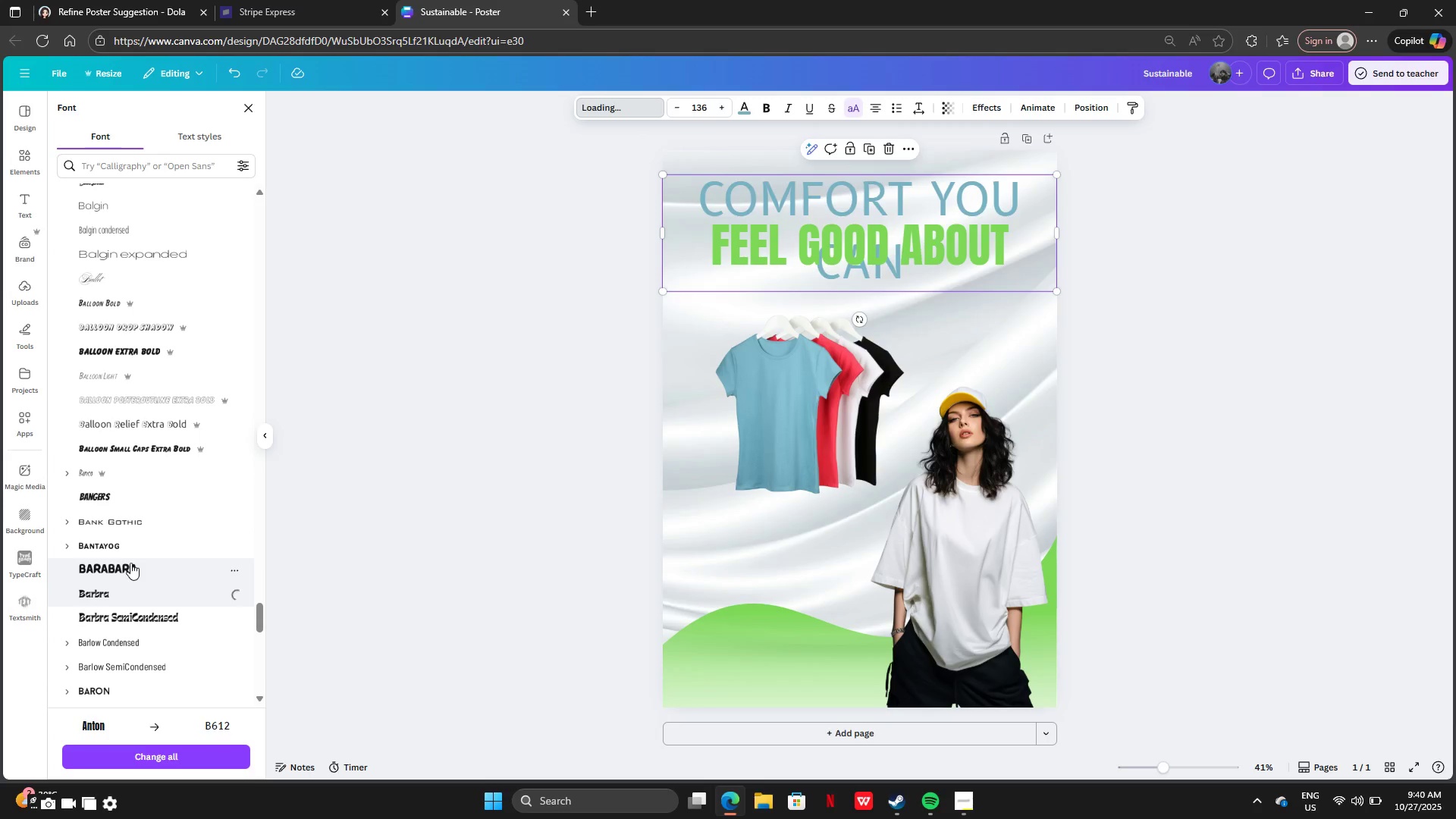 
left_click([130, 563])
 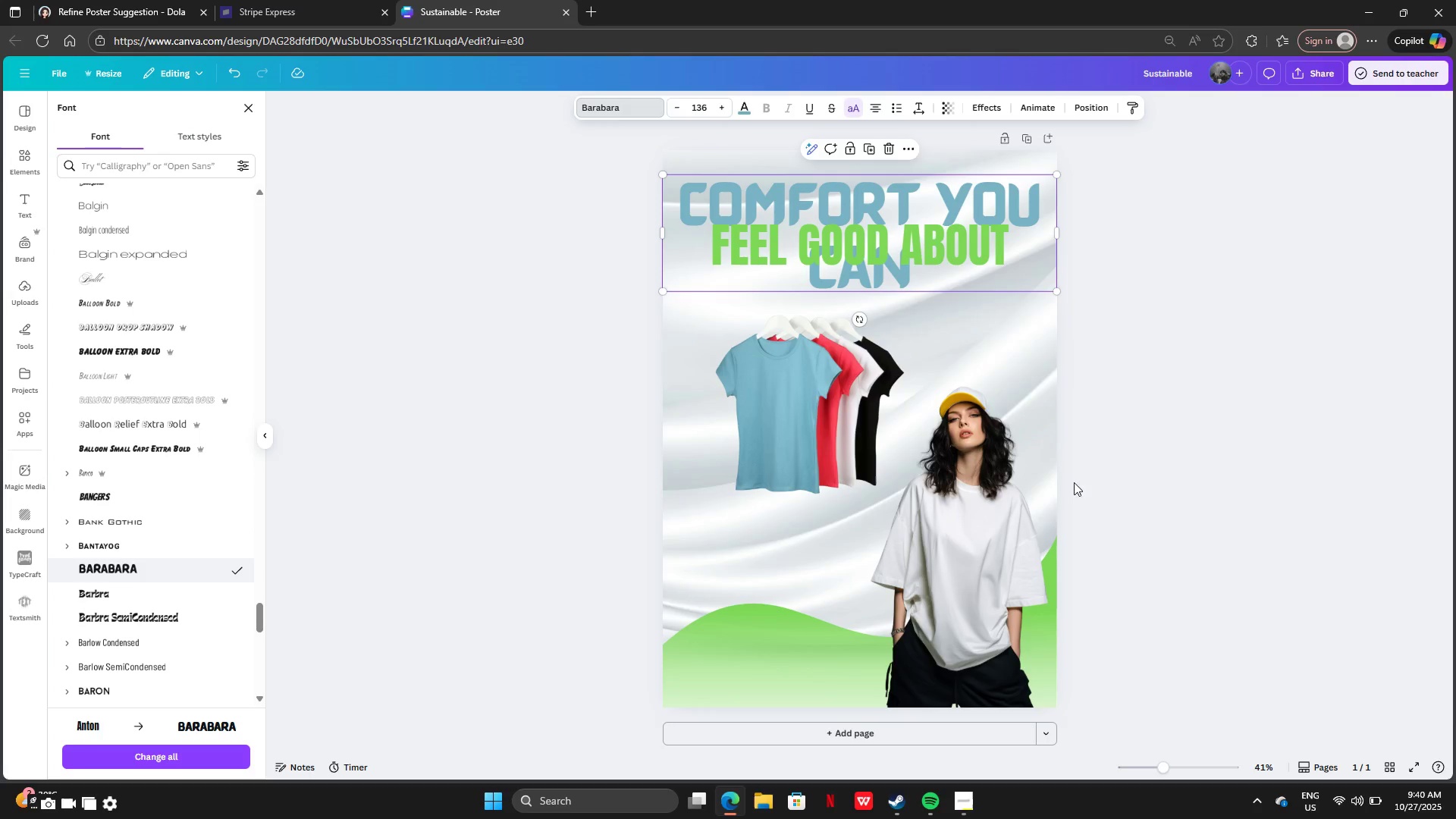 
key(Control+Z)
 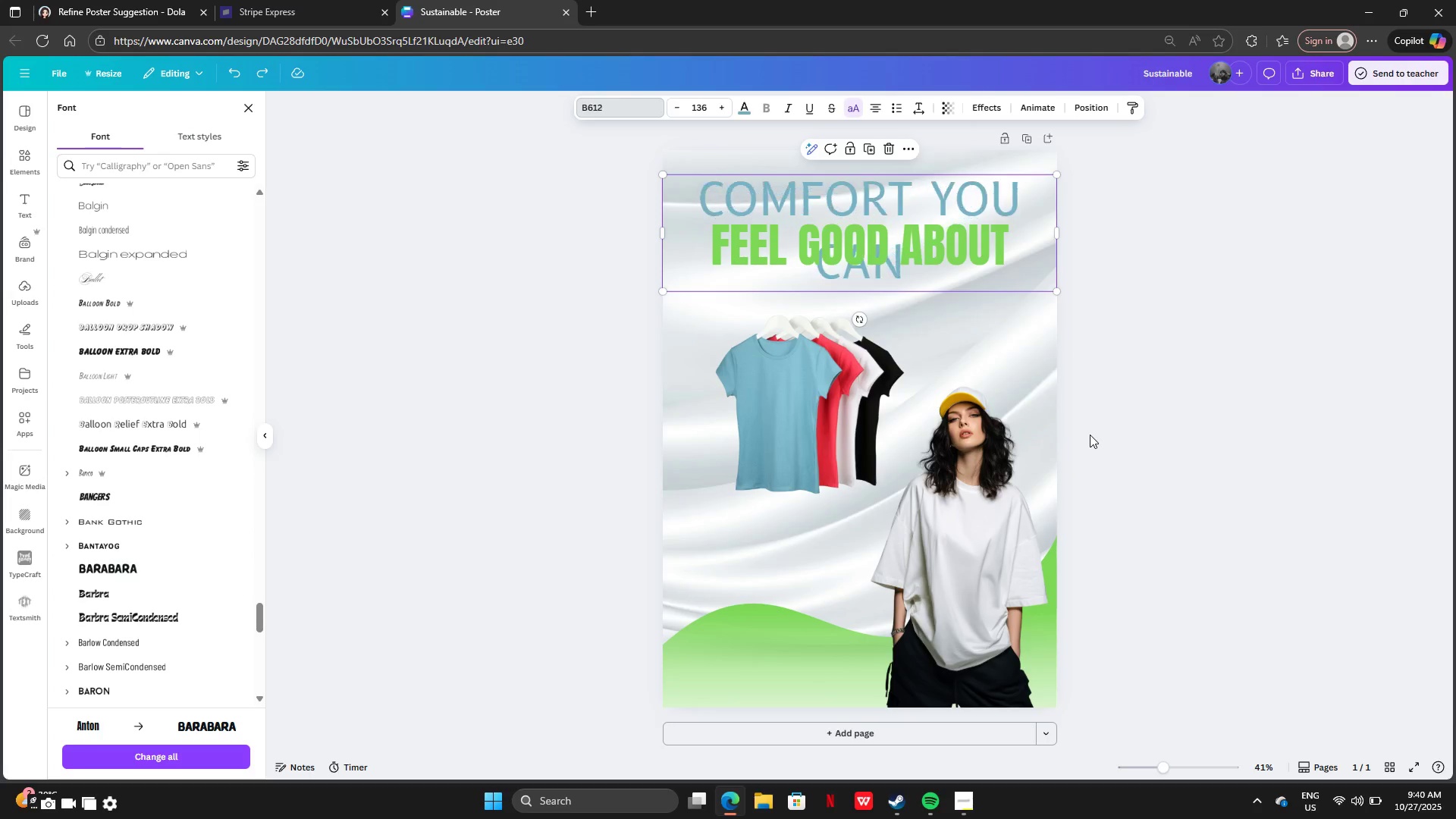 
key(Control+Z)
 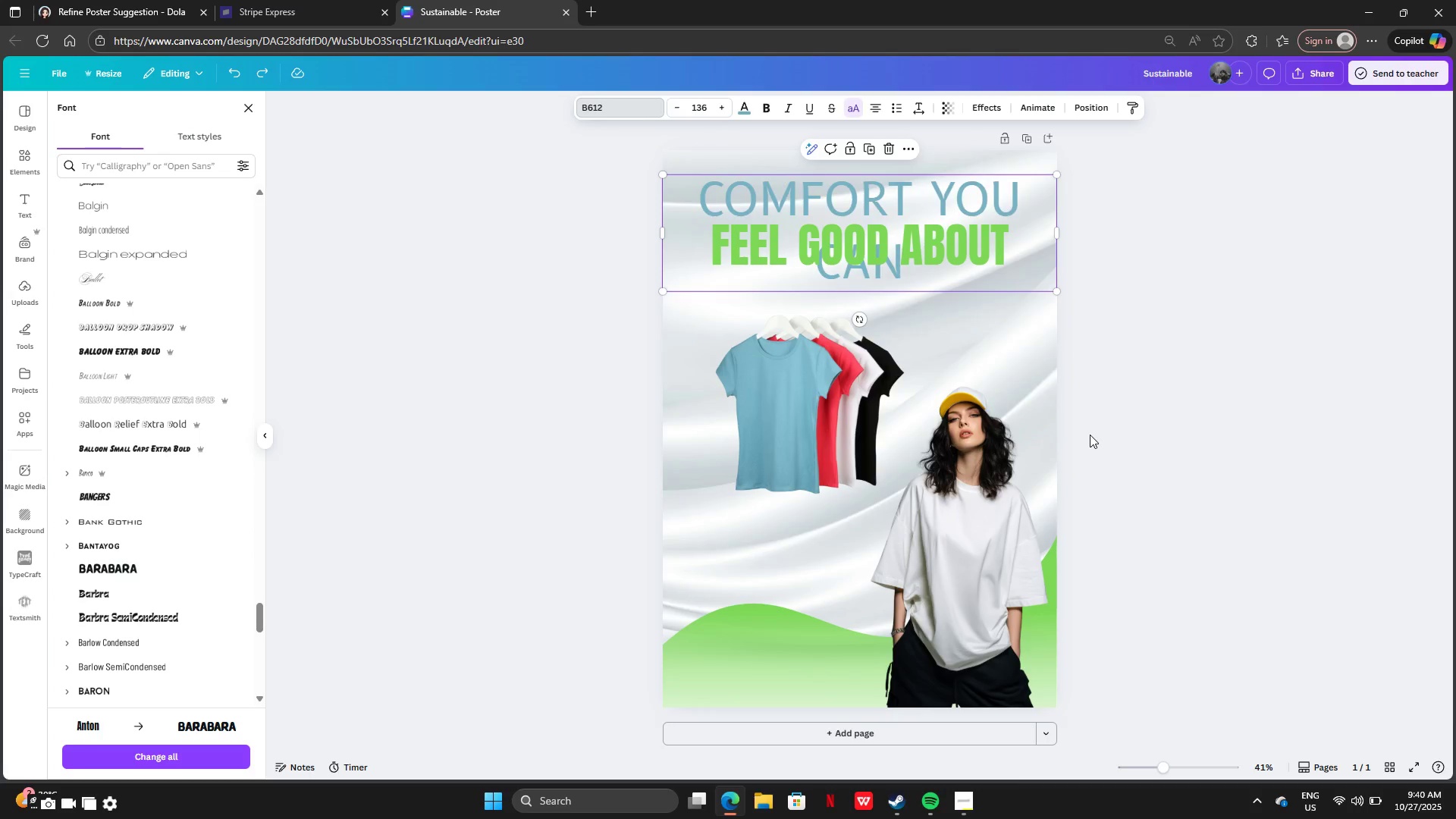 
key(Control+Z)
 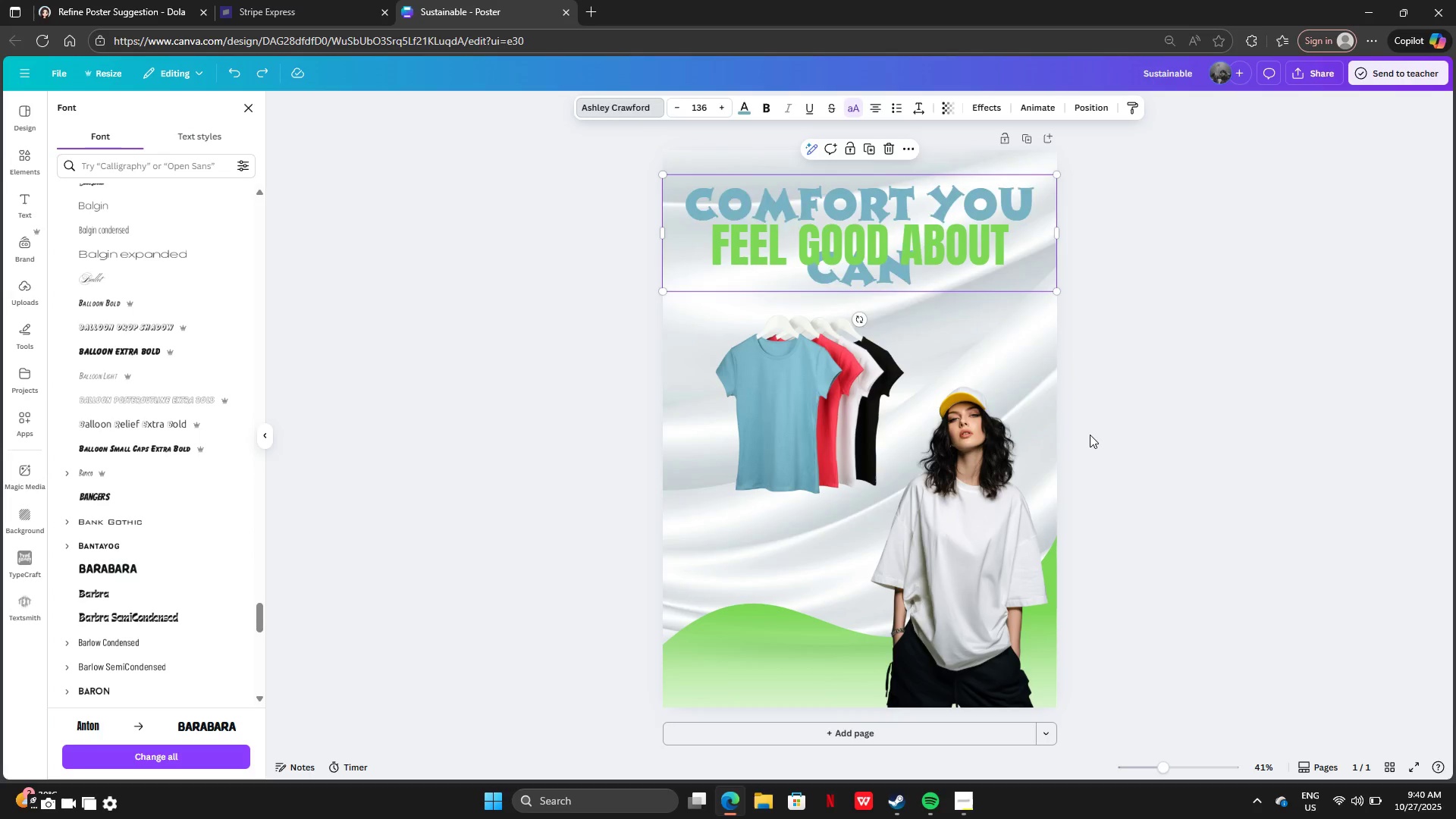 
key(Control+Z)
 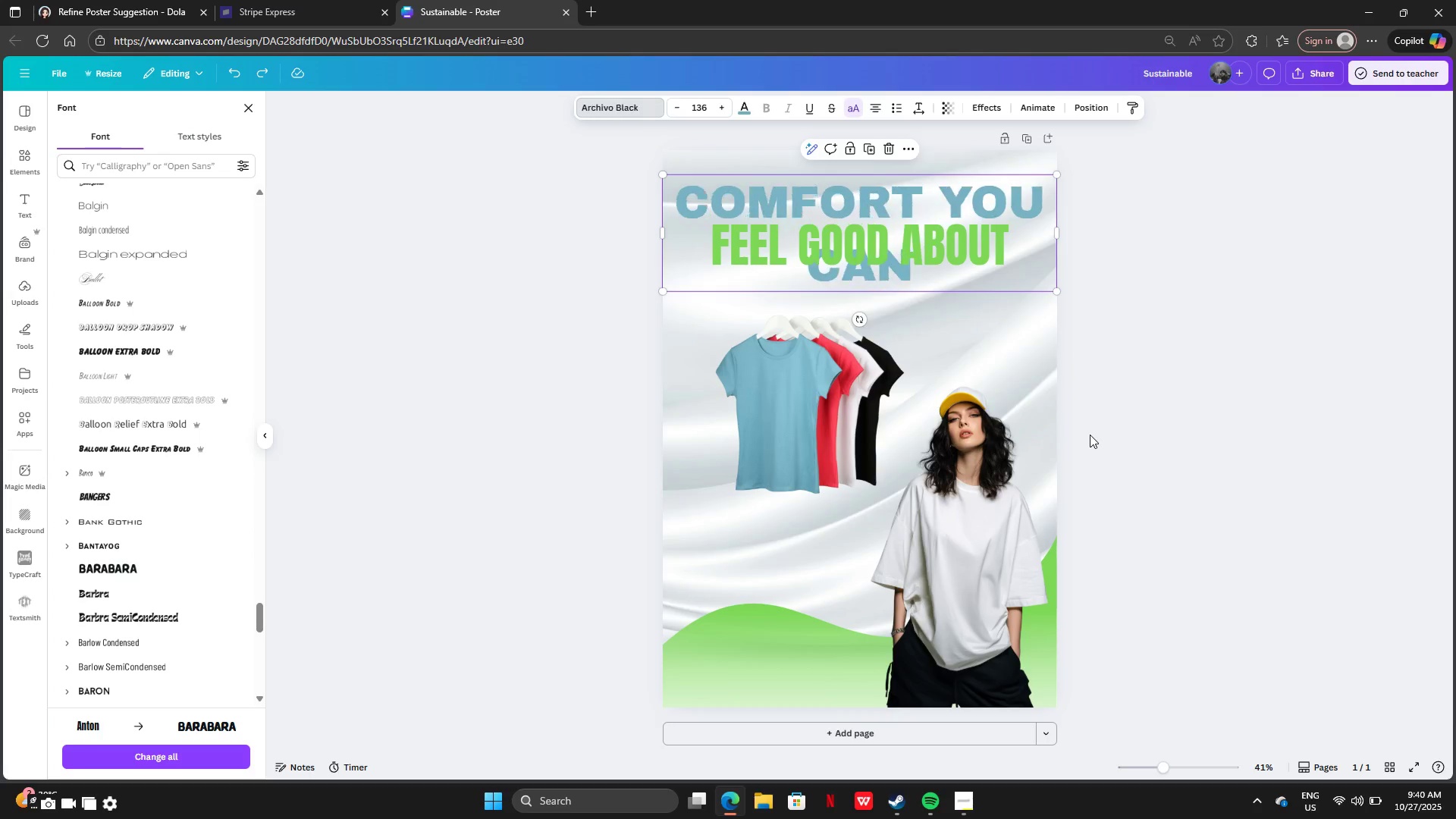 
key(Control+Z)
 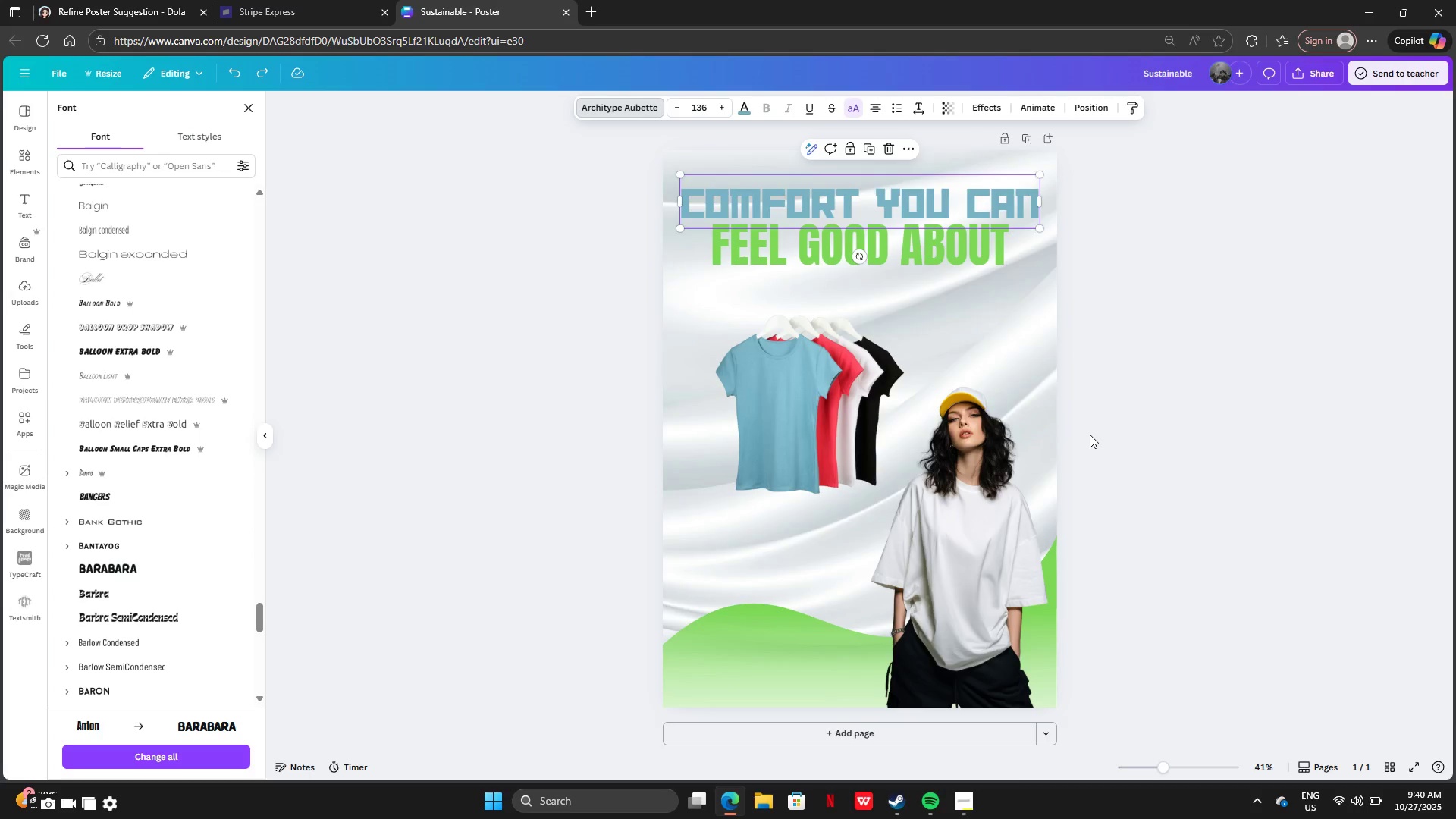 
key(Control+Z)
 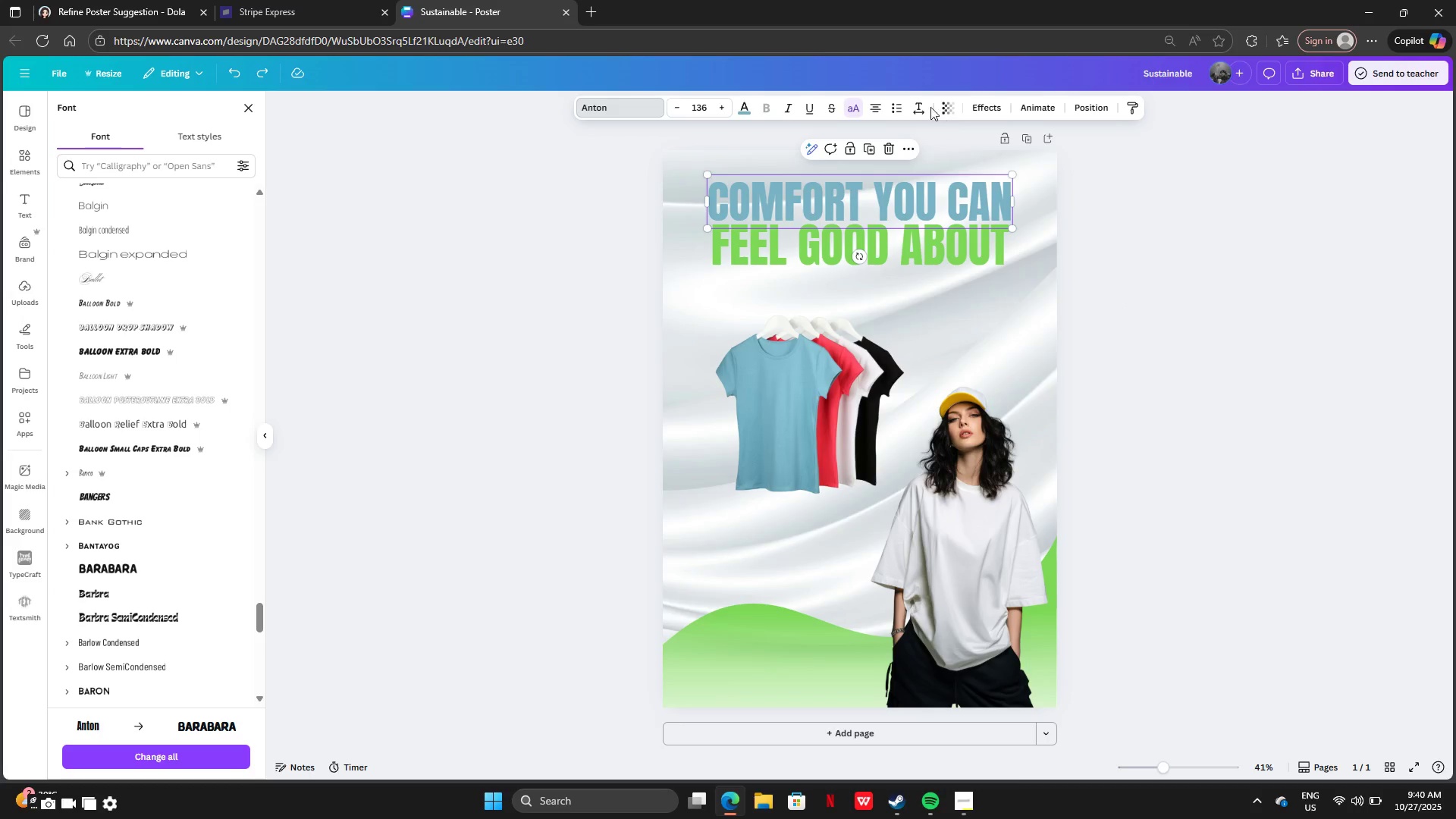 
left_click([987, 105])
 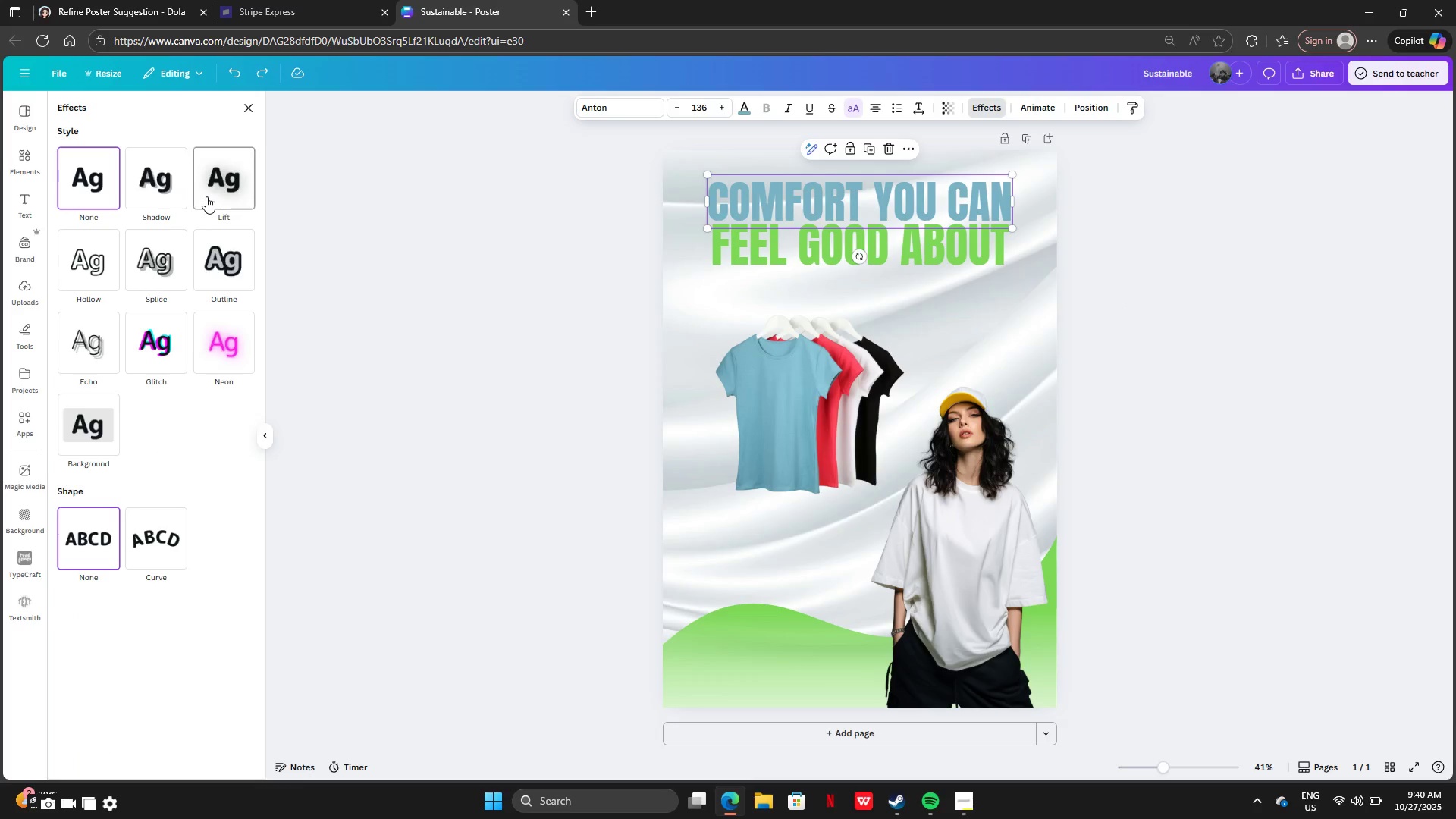 
left_click([206, 196])
 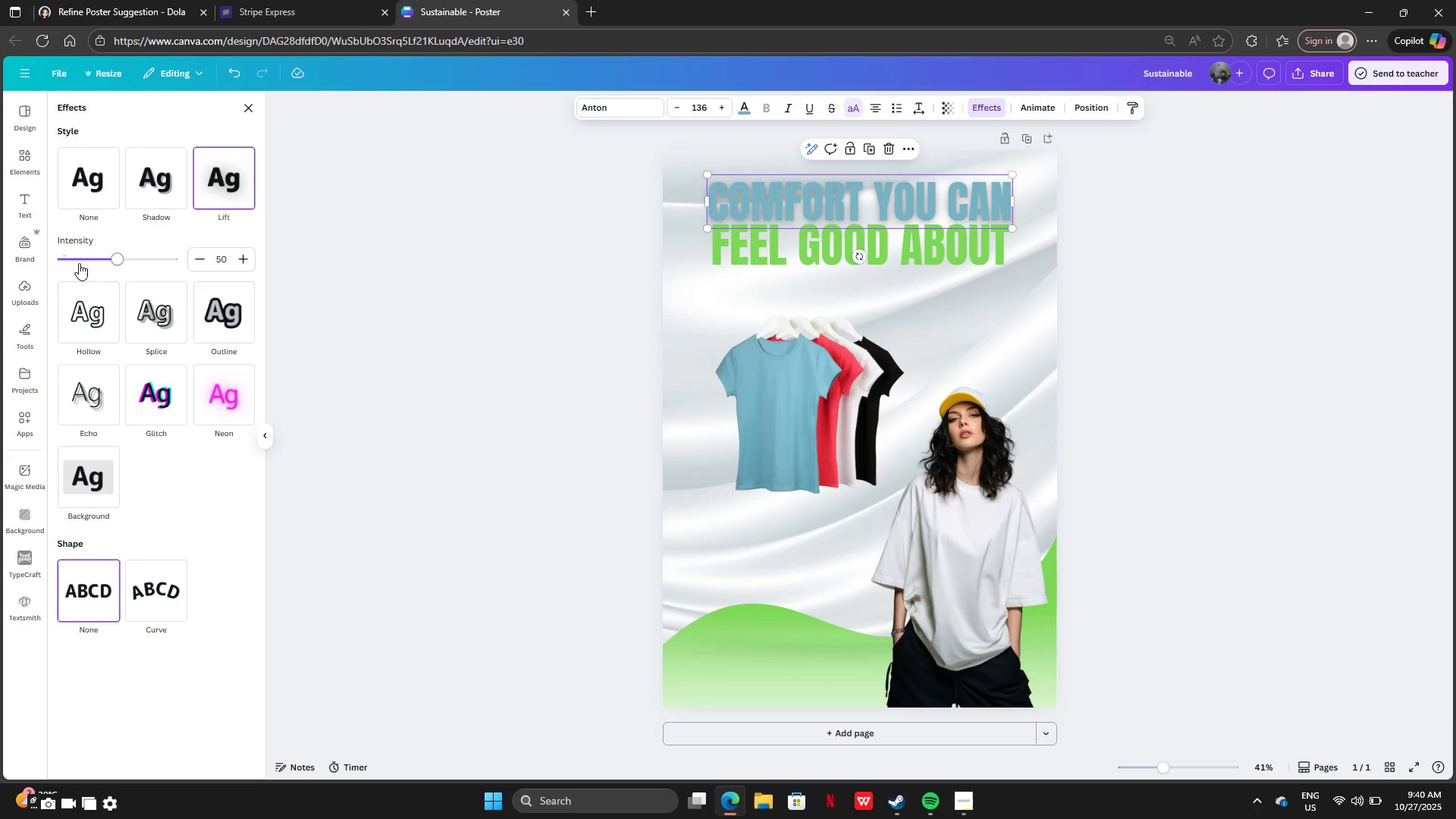 
left_click_drag(start_coordinate=[77, 256], to_coordinate=[74, 253])
 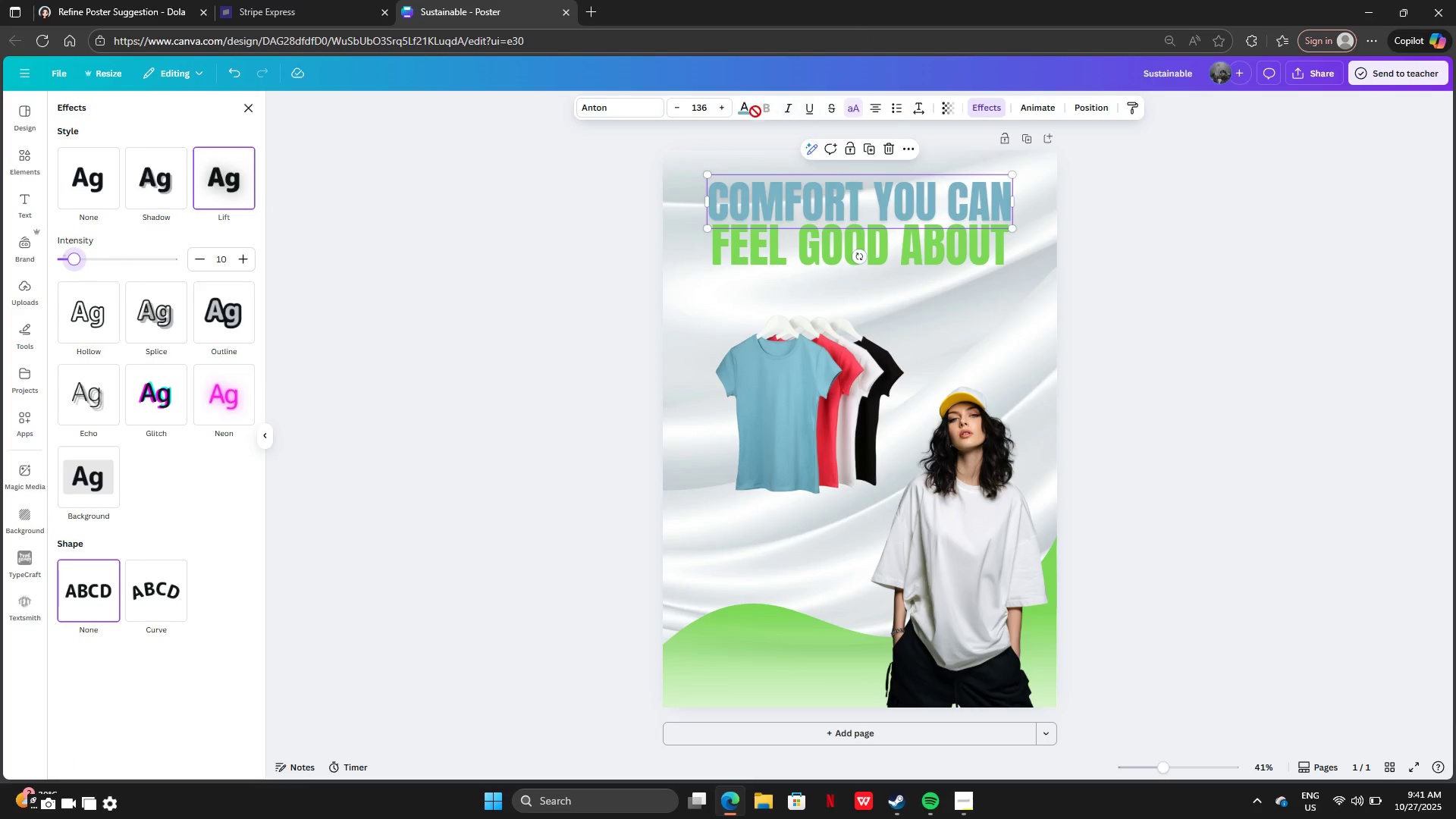 
left_click([745, 112])
 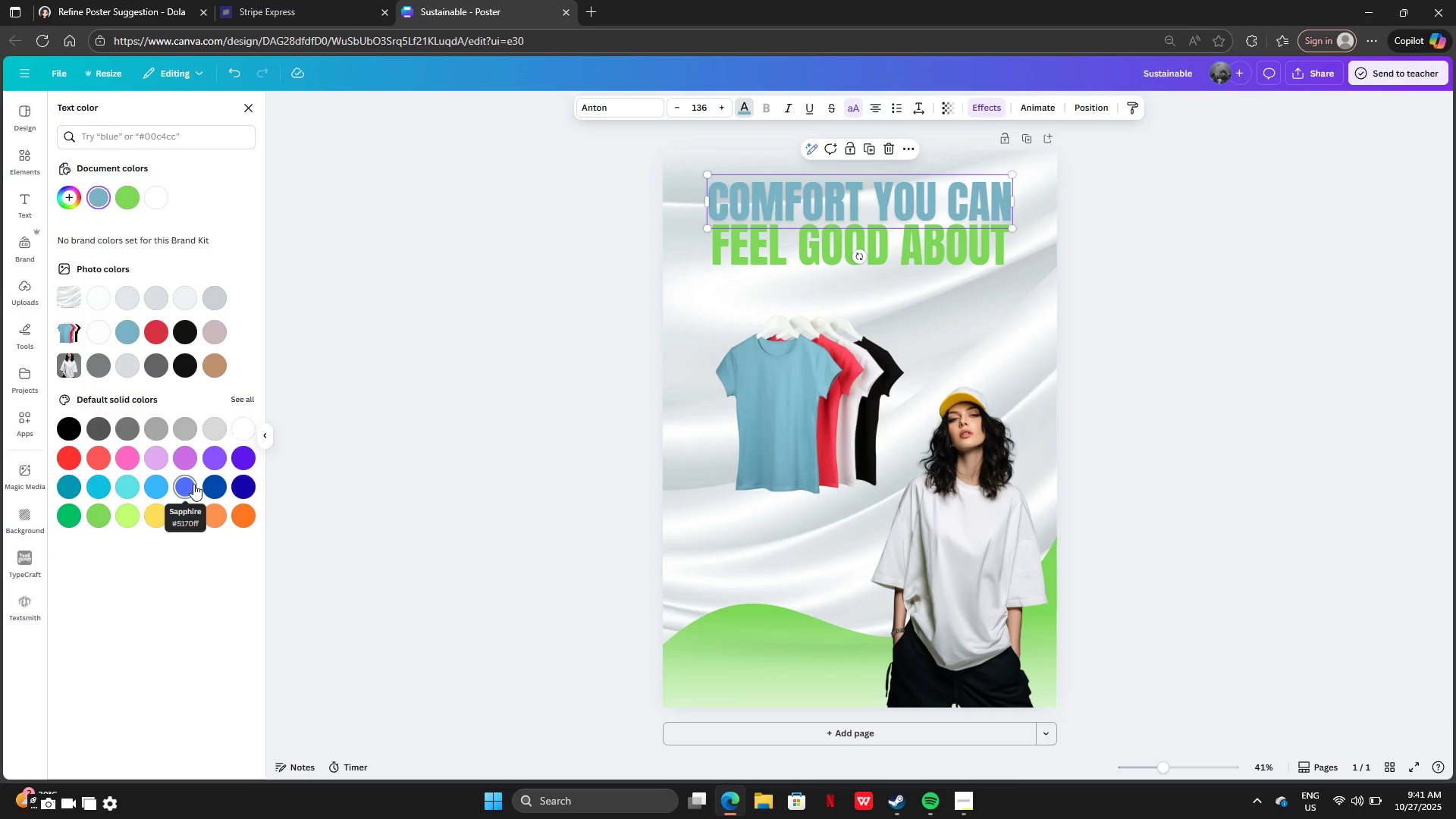 
double_click([208, 485])
 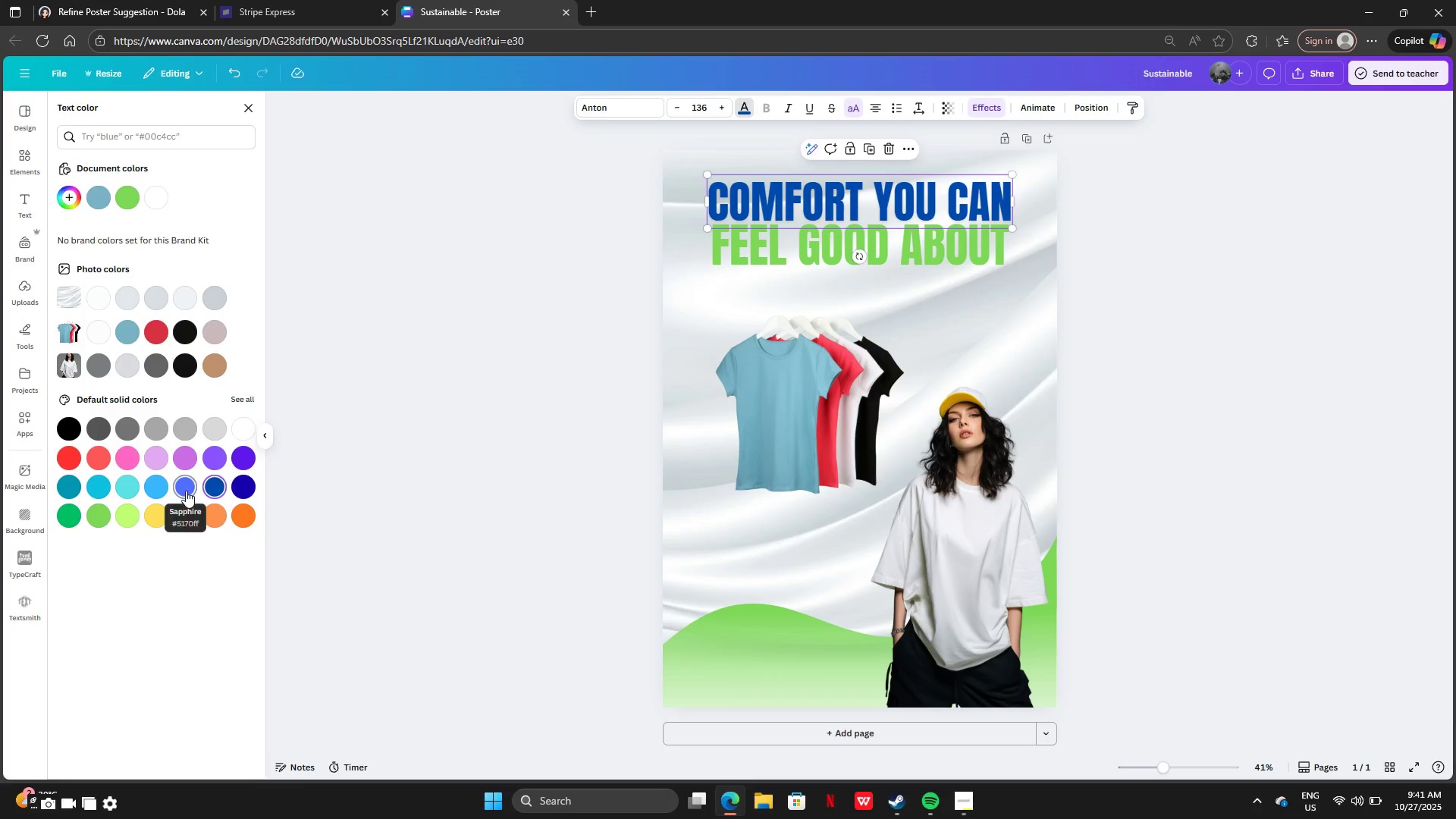 
left_click([186, 491])
 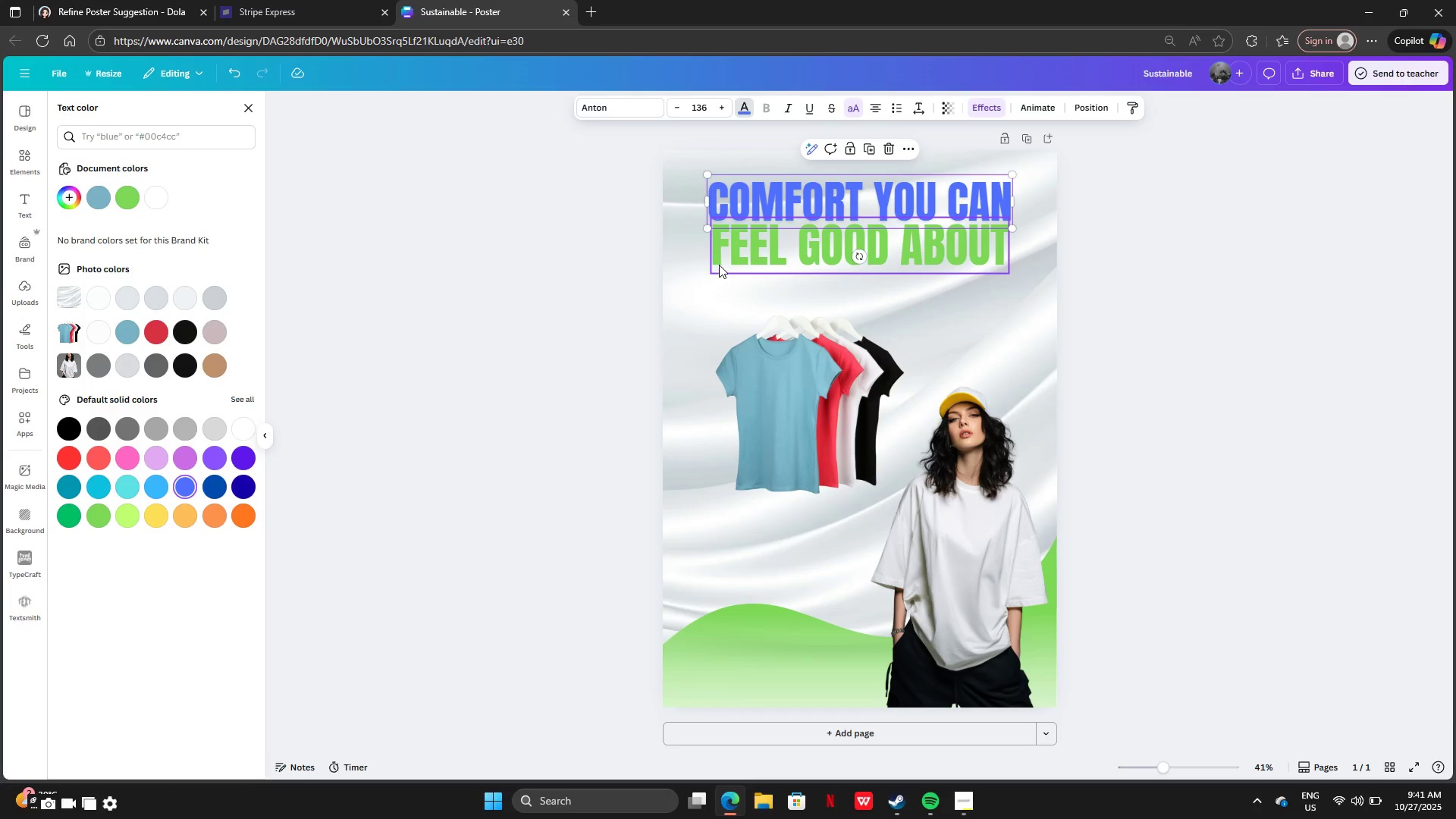 
left_click([719, 265])
 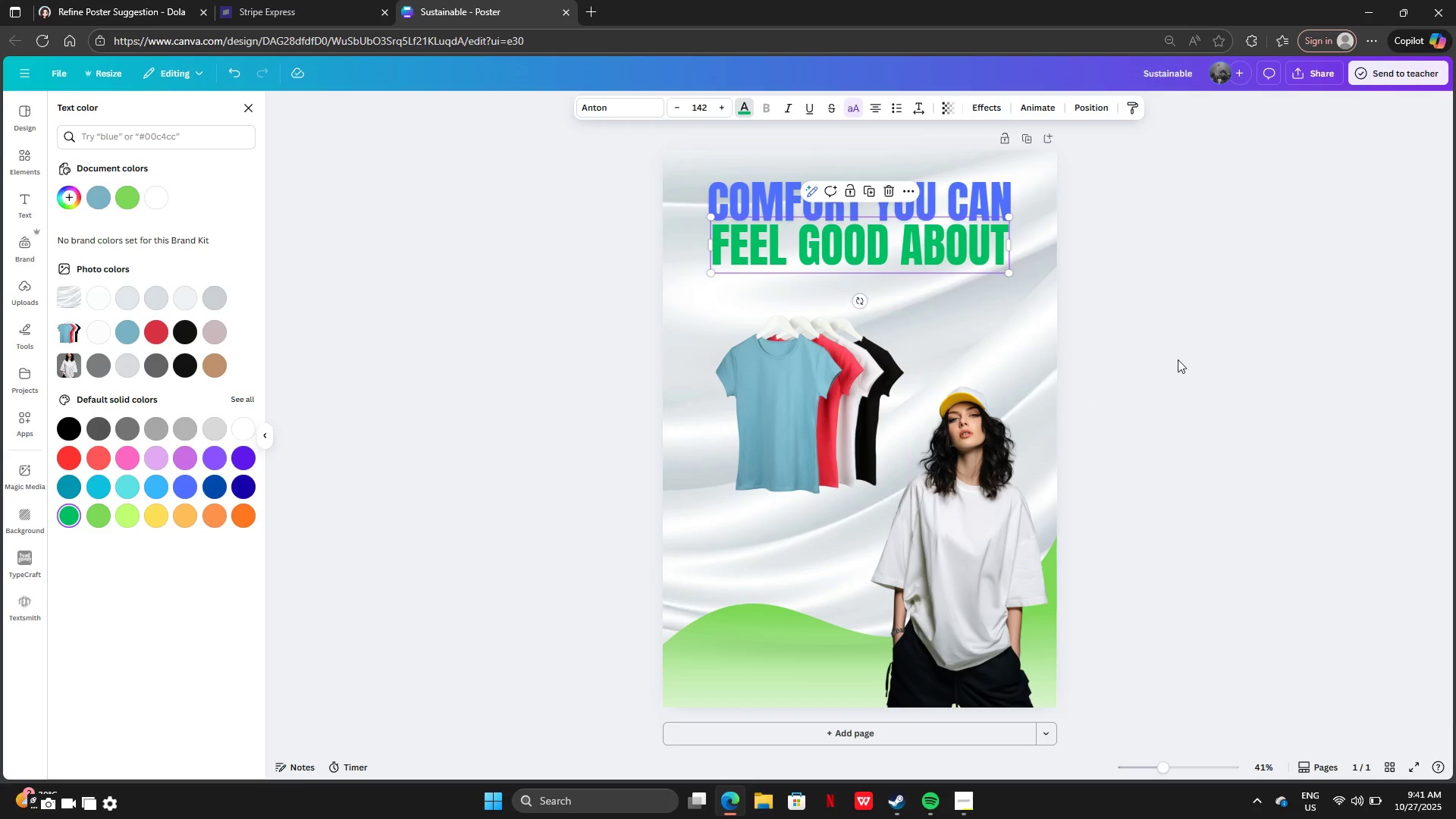 
double_click([1178, 359])
 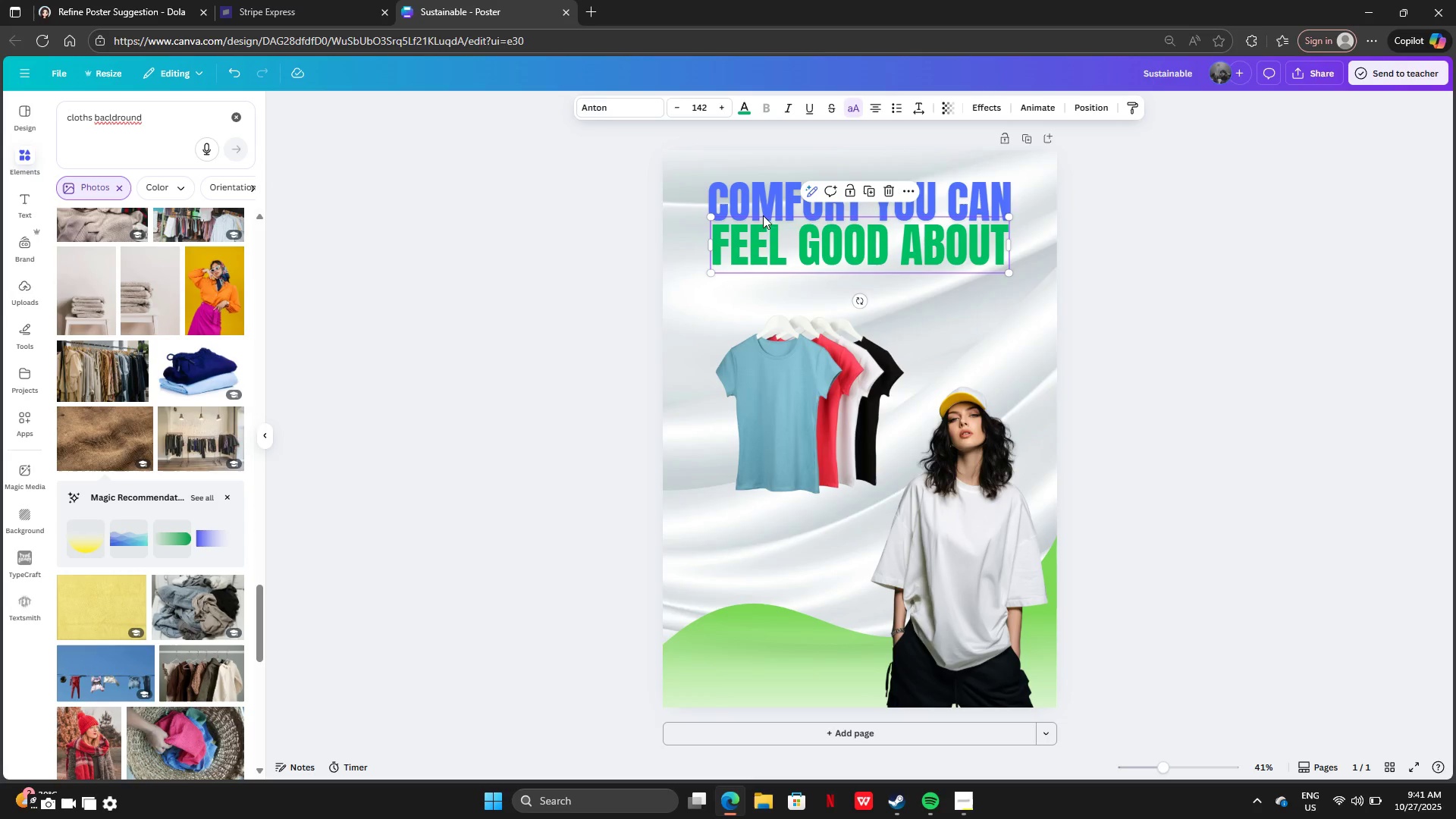 
wait(6.03)
 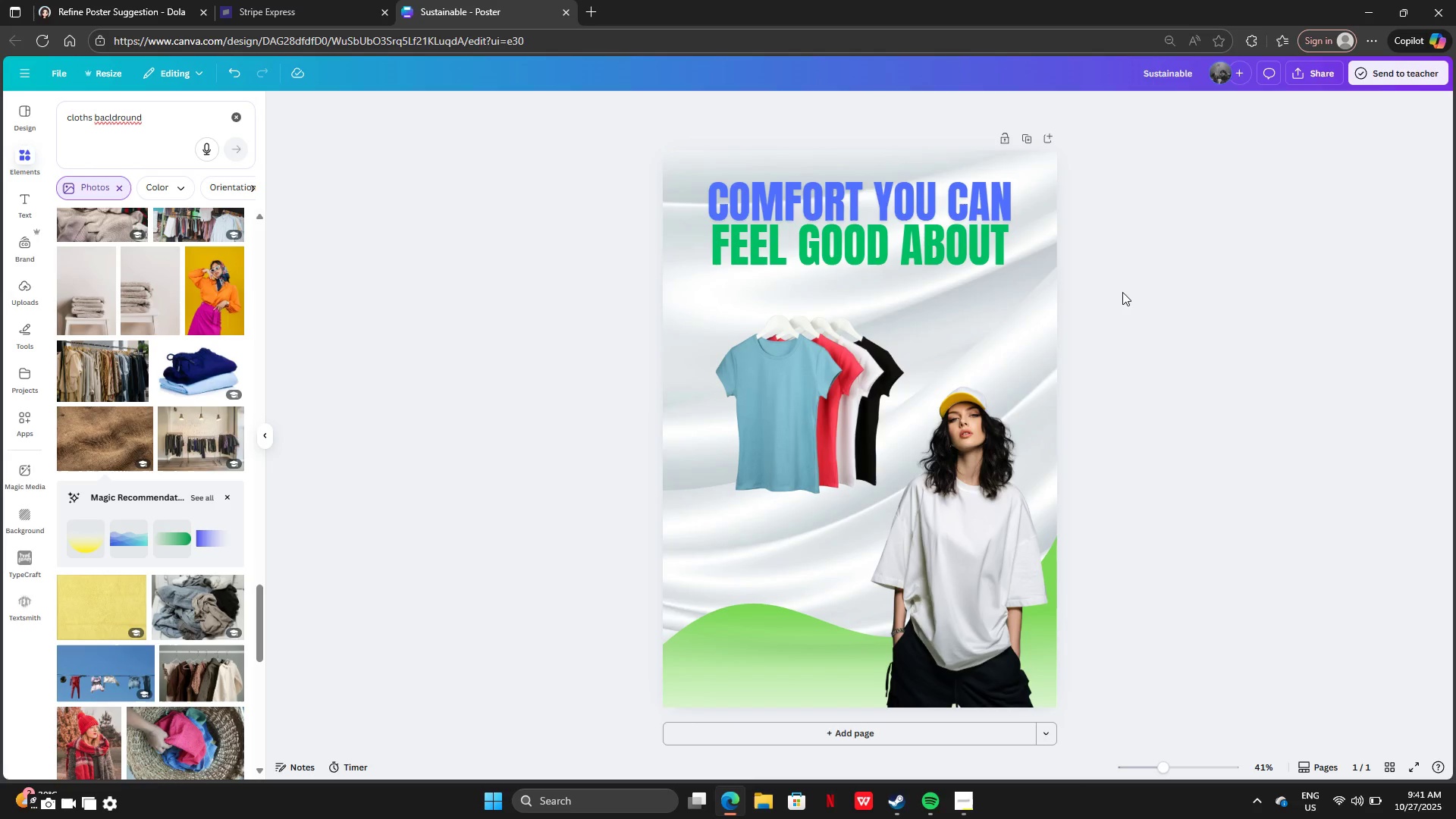 
left_click_drag(start_coordinate=[711, 174], to_coordinate=[759, 175])
 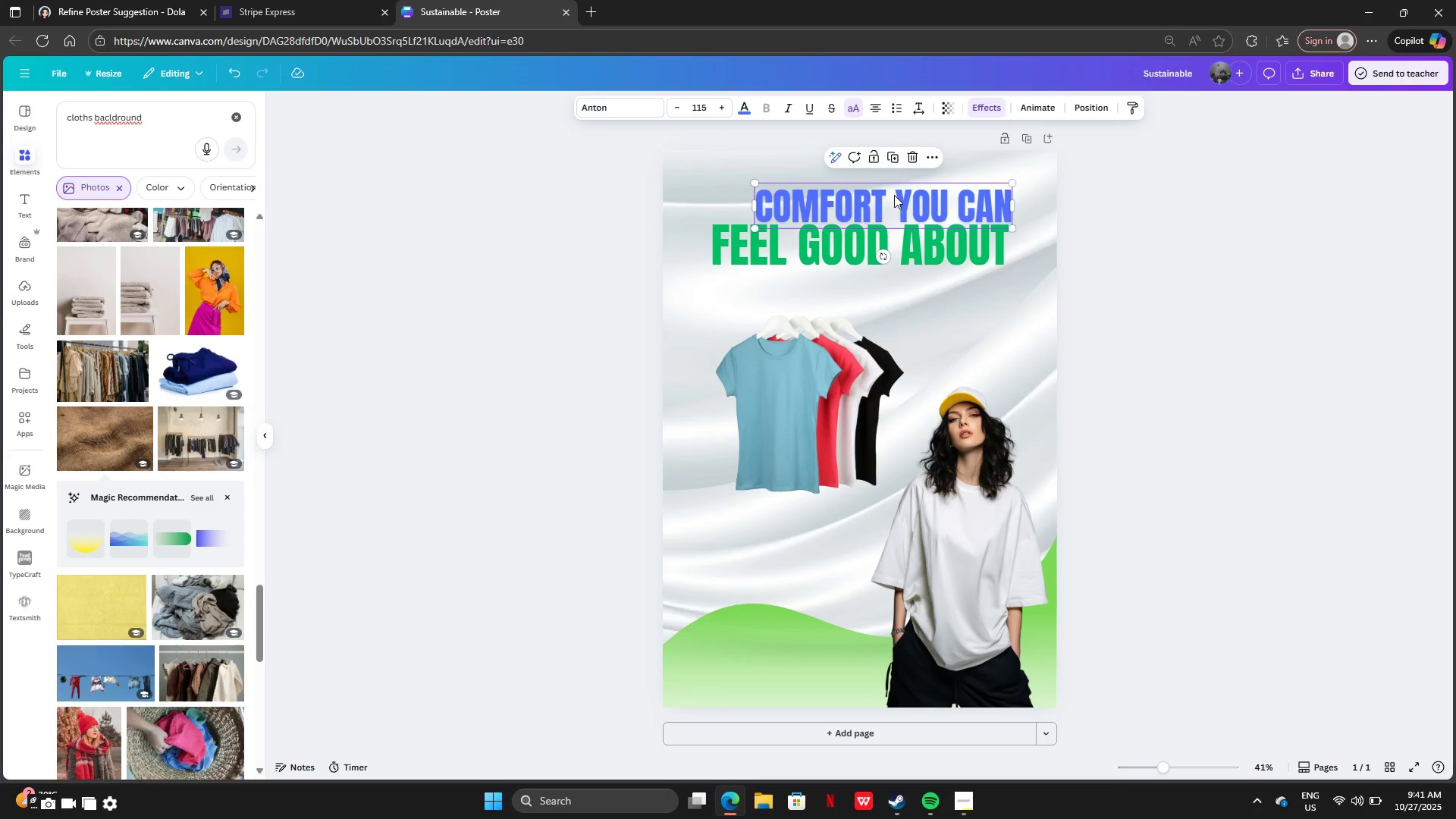 
left_click_drag(start_coordinate=[894, 195], to_coordinate=[925, 188])
 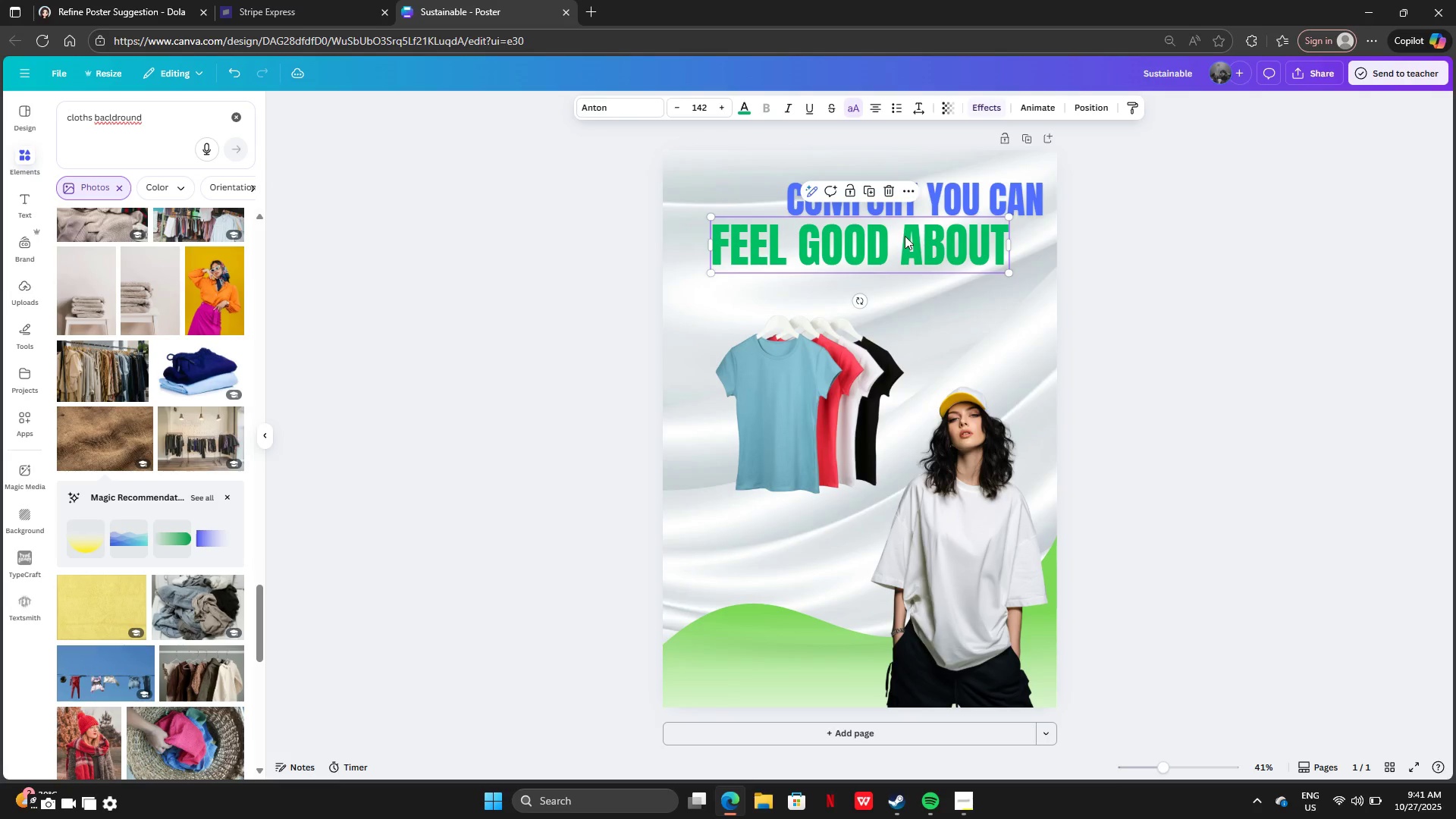 
left_click_drag(start_coordinate=[904, 236], to_coordinate=[937, 236])
 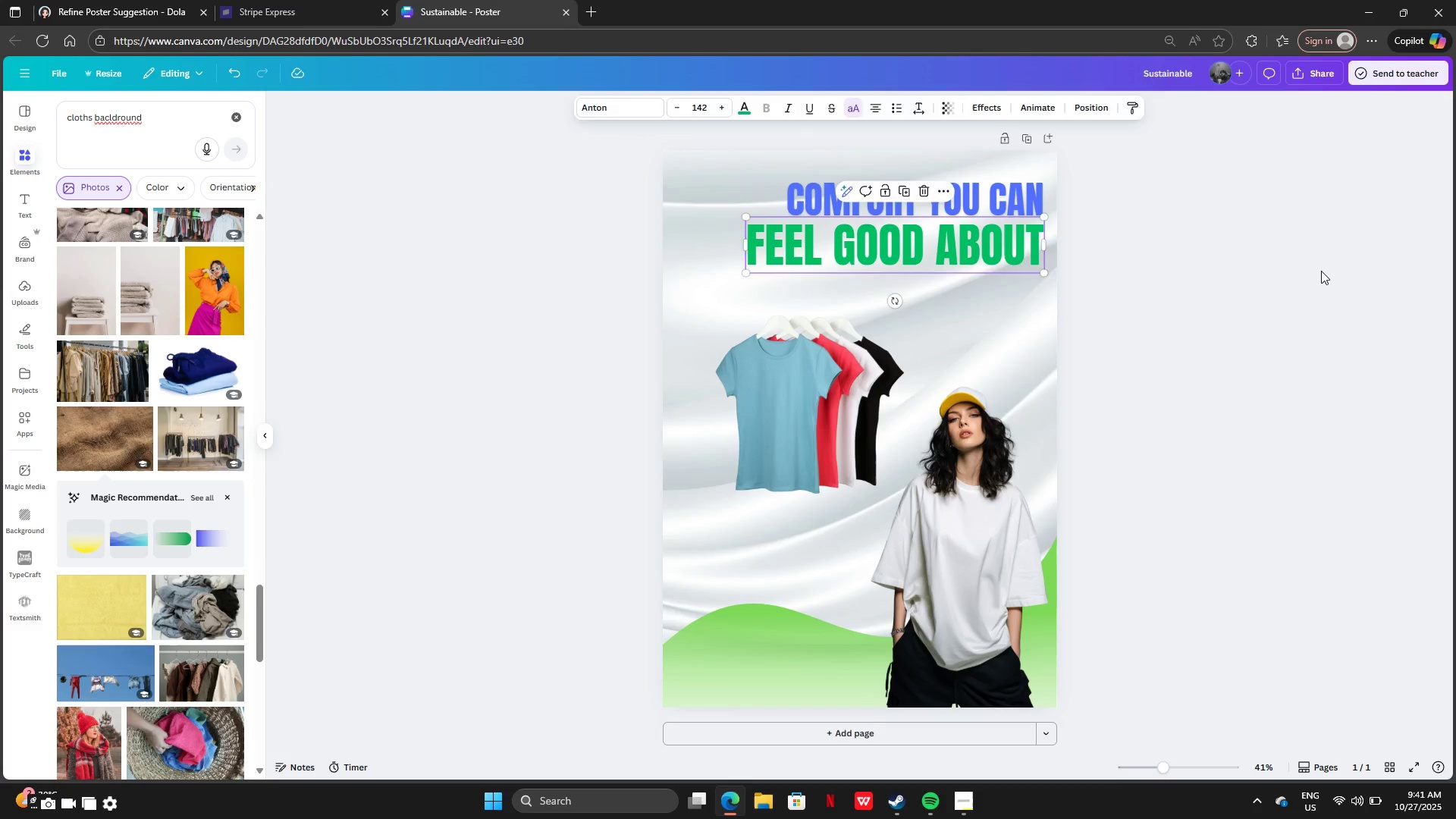 
left_click([1321, 271])
 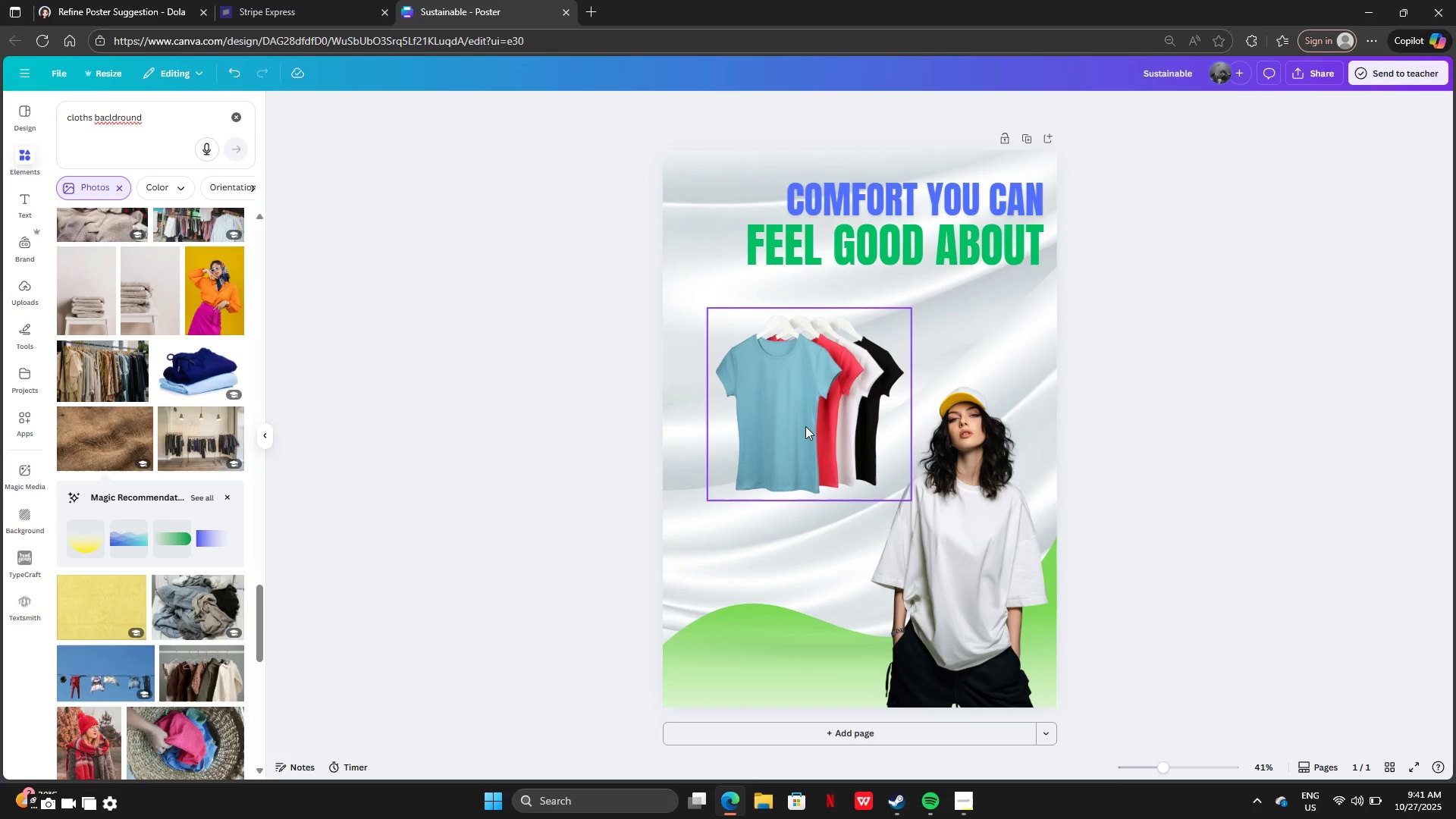 
left_click_drag(start_coordinate=[804, 425], to_coordinate=[768, 589])
 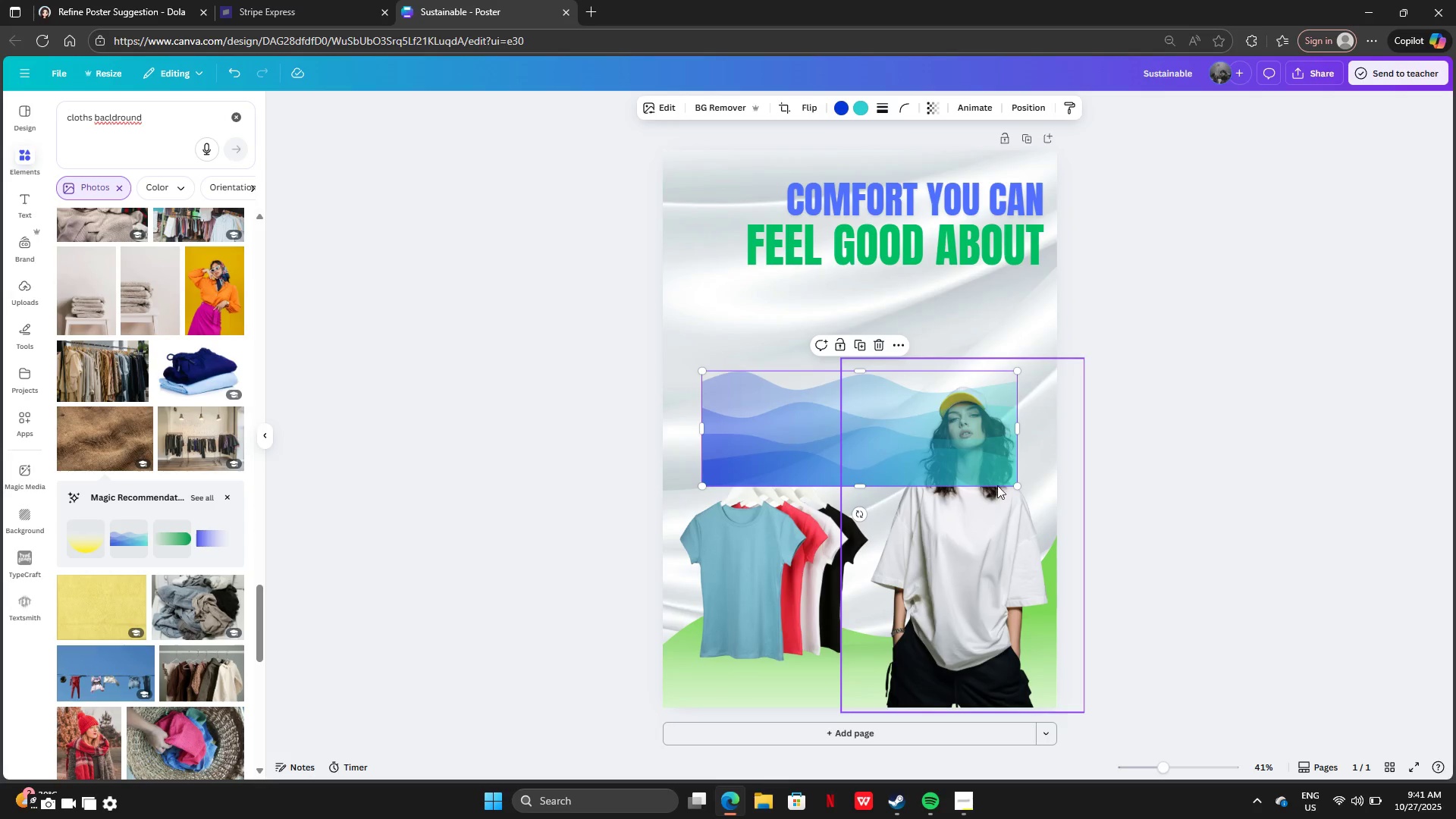 
left_click_drag(start_coordinate=[902, 435], to_coordinate=[854, 244])
 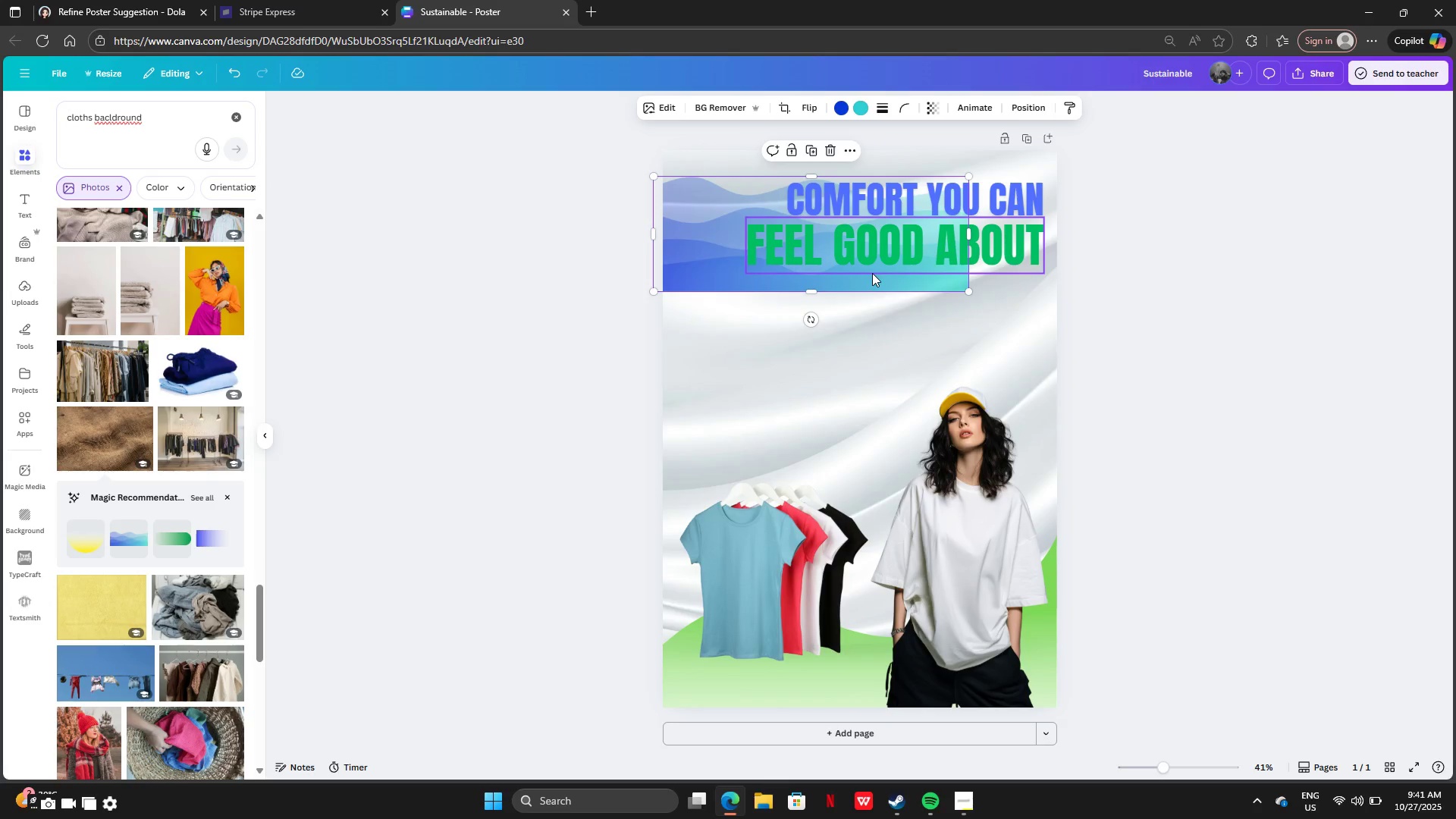 
left_click_drag(start_coordinate=[871, 275], to_coordinate=[759, 440])
 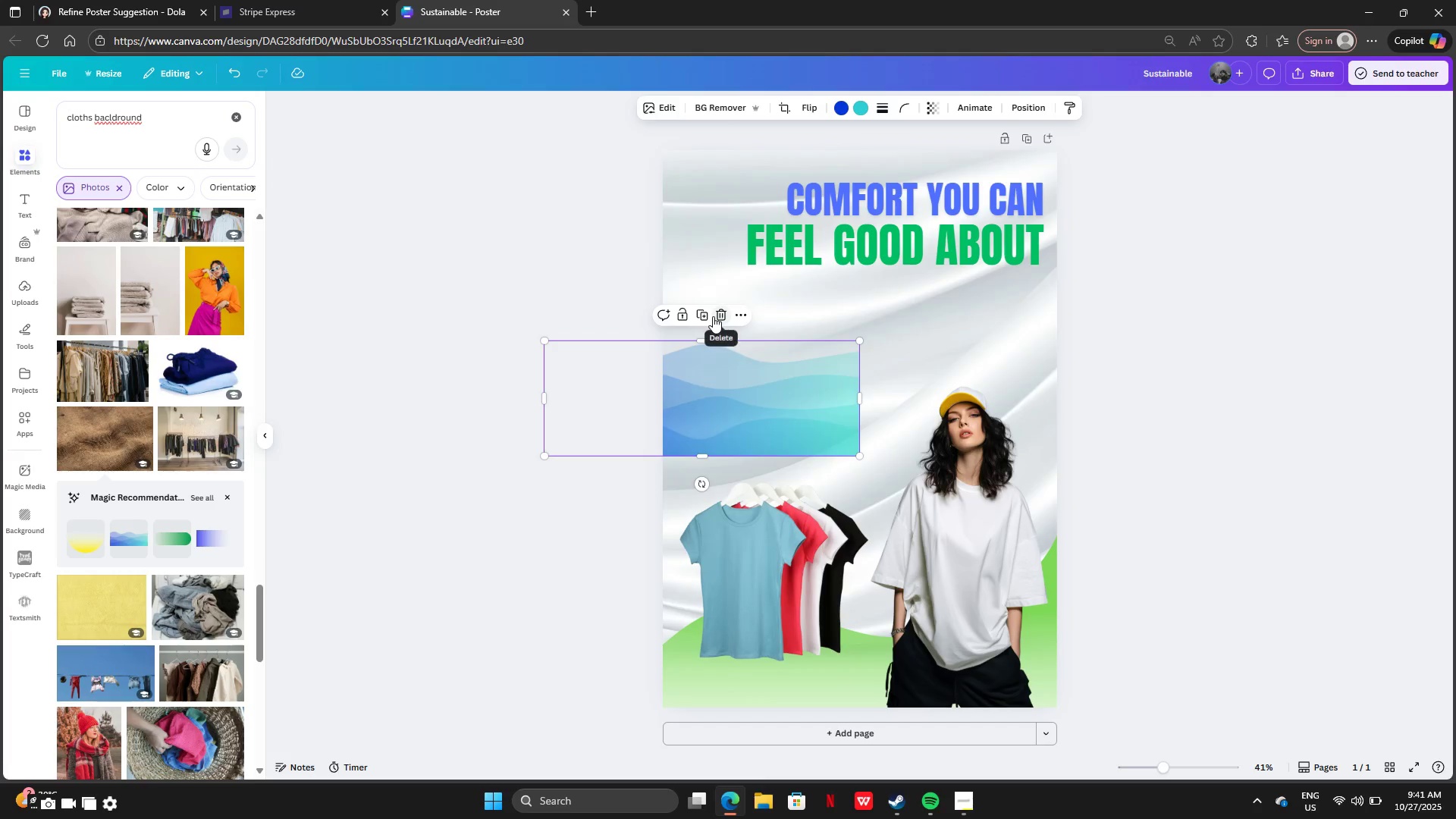 
left_click([713, 316])
 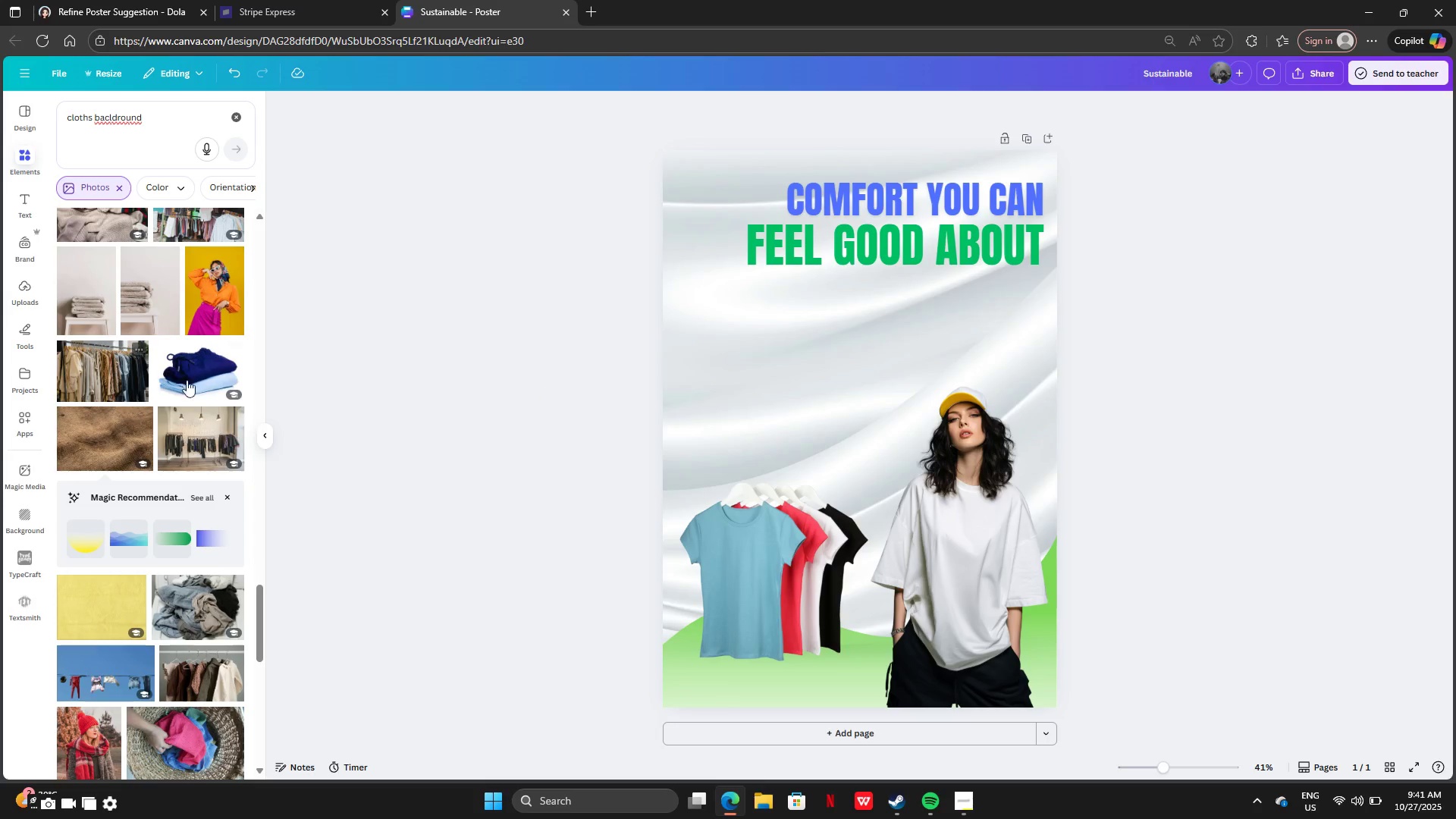 
left_click([195, 377])
 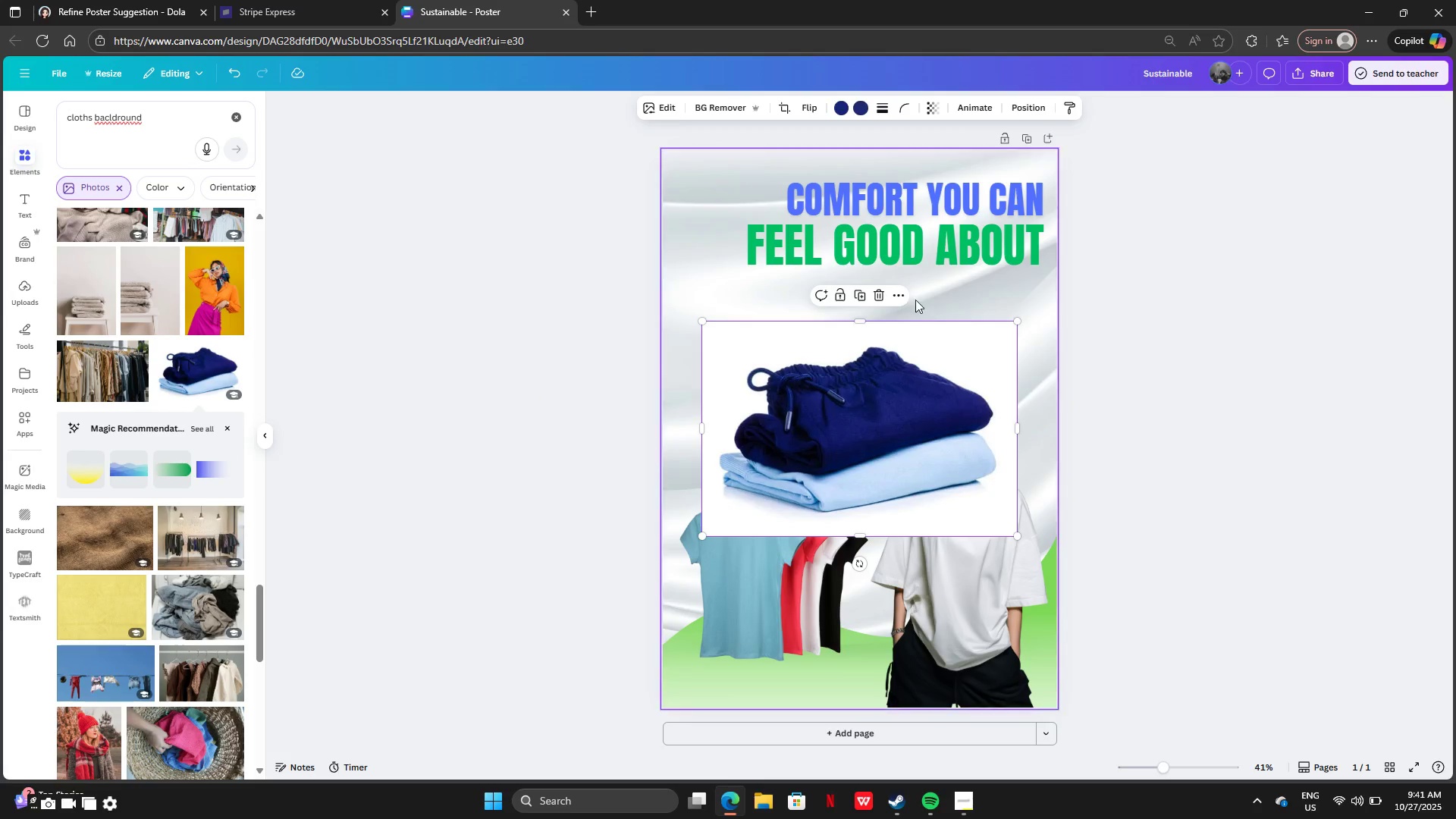 
left_click([874, 296])
 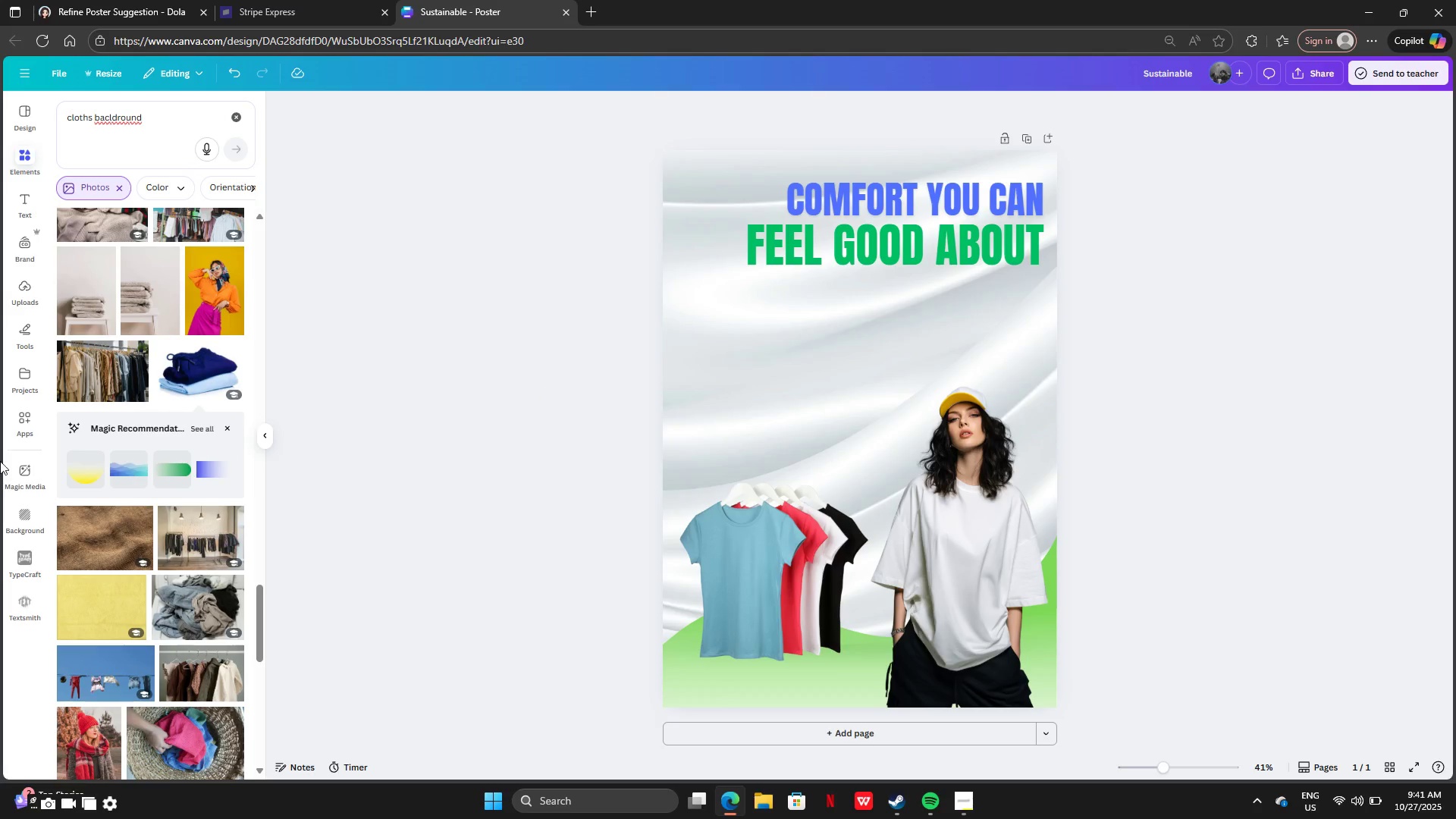 
scroll: coordinate [185, 588], scroll_direction: down, amount: 22.0
 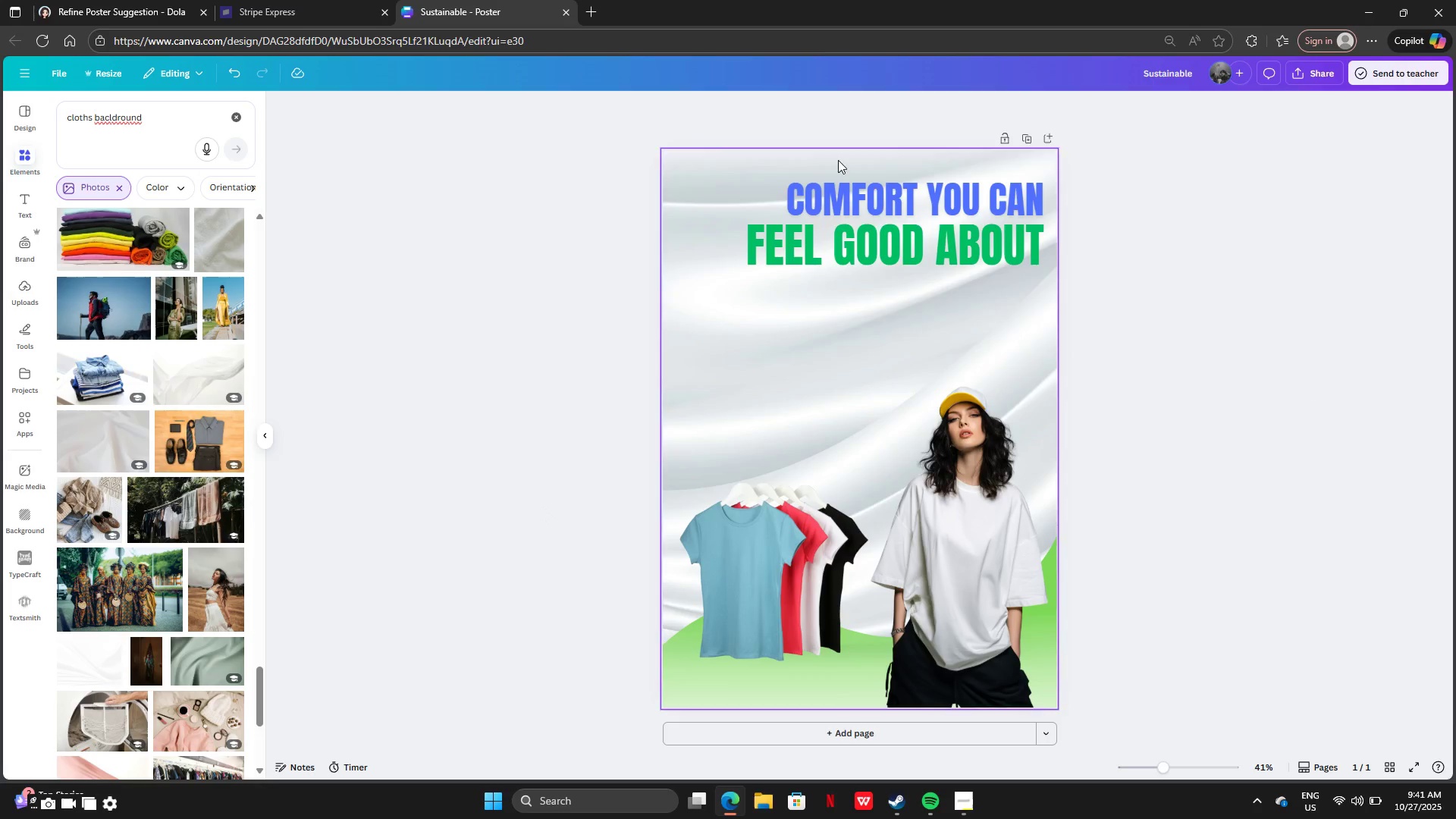 
left_click([874, 238])
 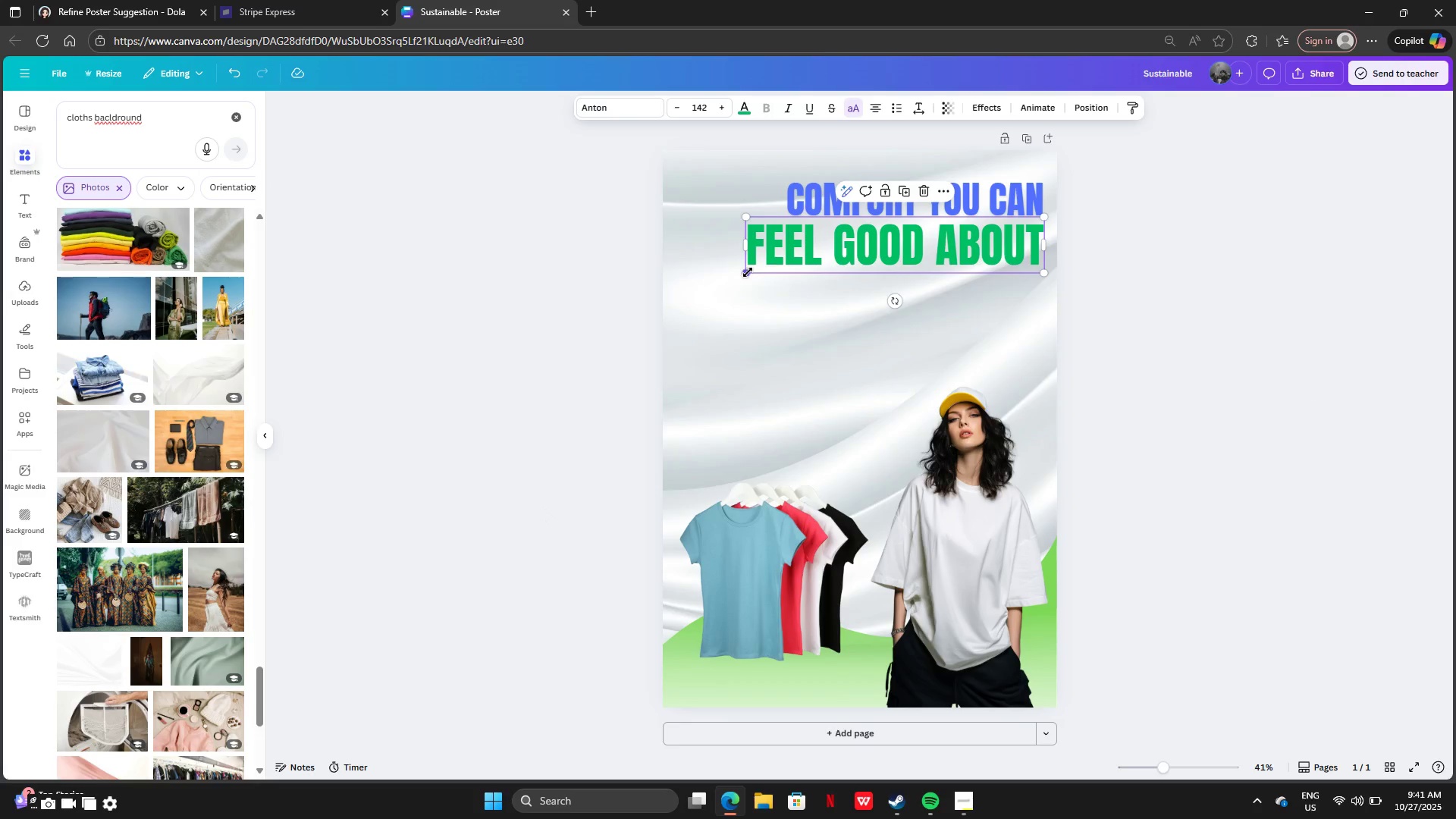 
left_click_drag(start_coordinate=[748, 272], to_coordinate=[703, 290])
 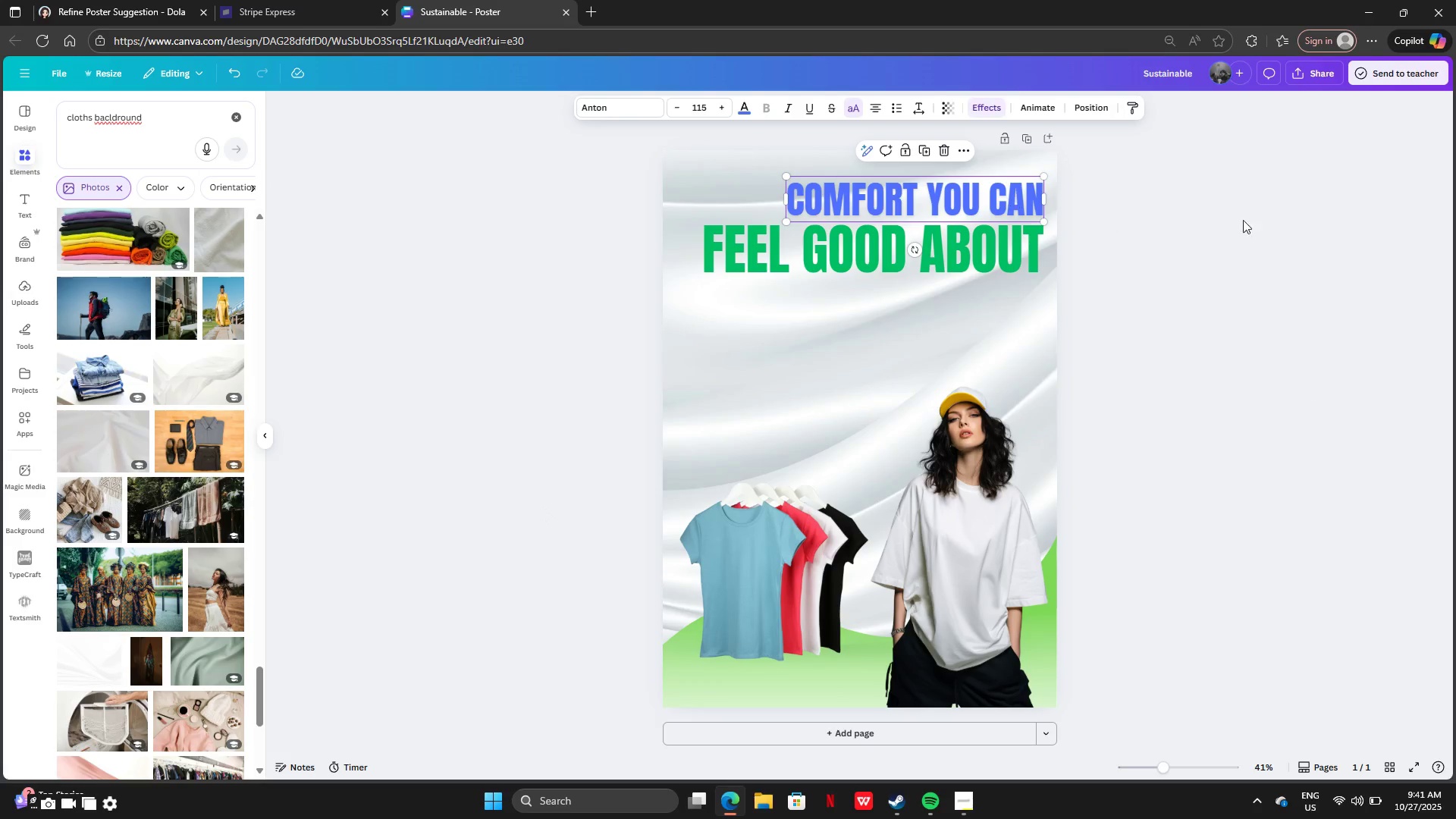 
double_click([1254, 220])
 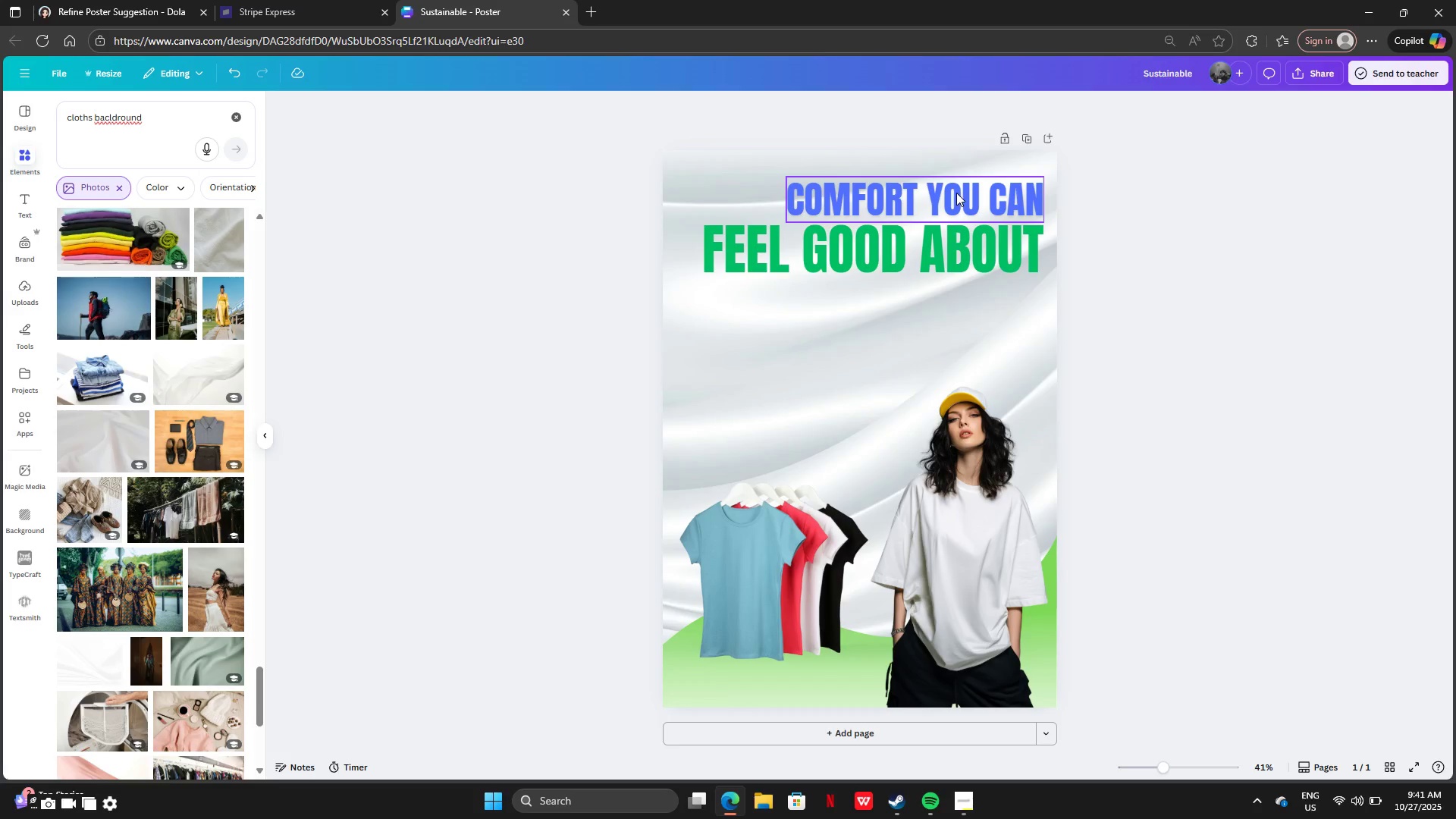 
key(Control+Z)
 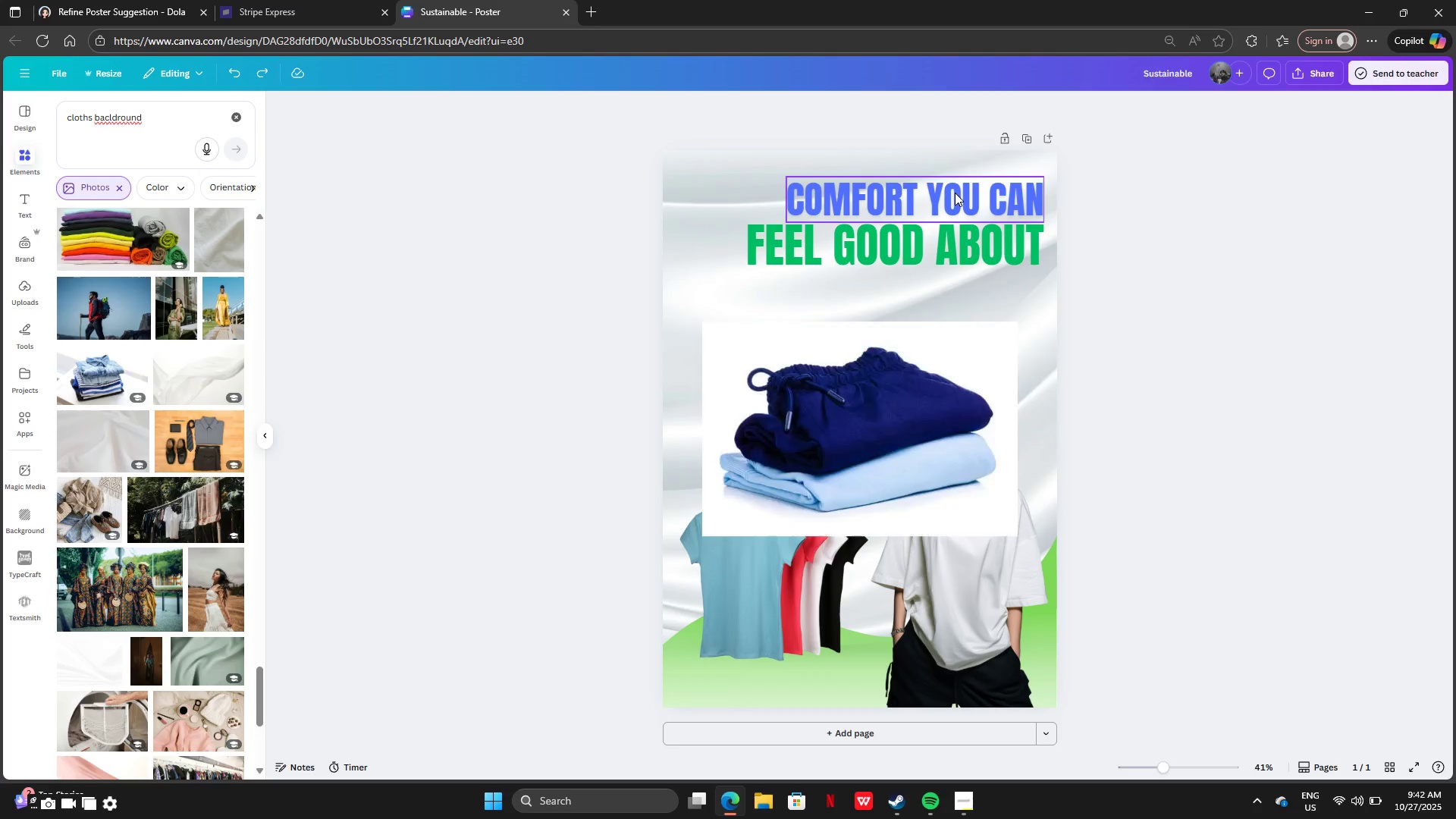 
key(Control+Z)
 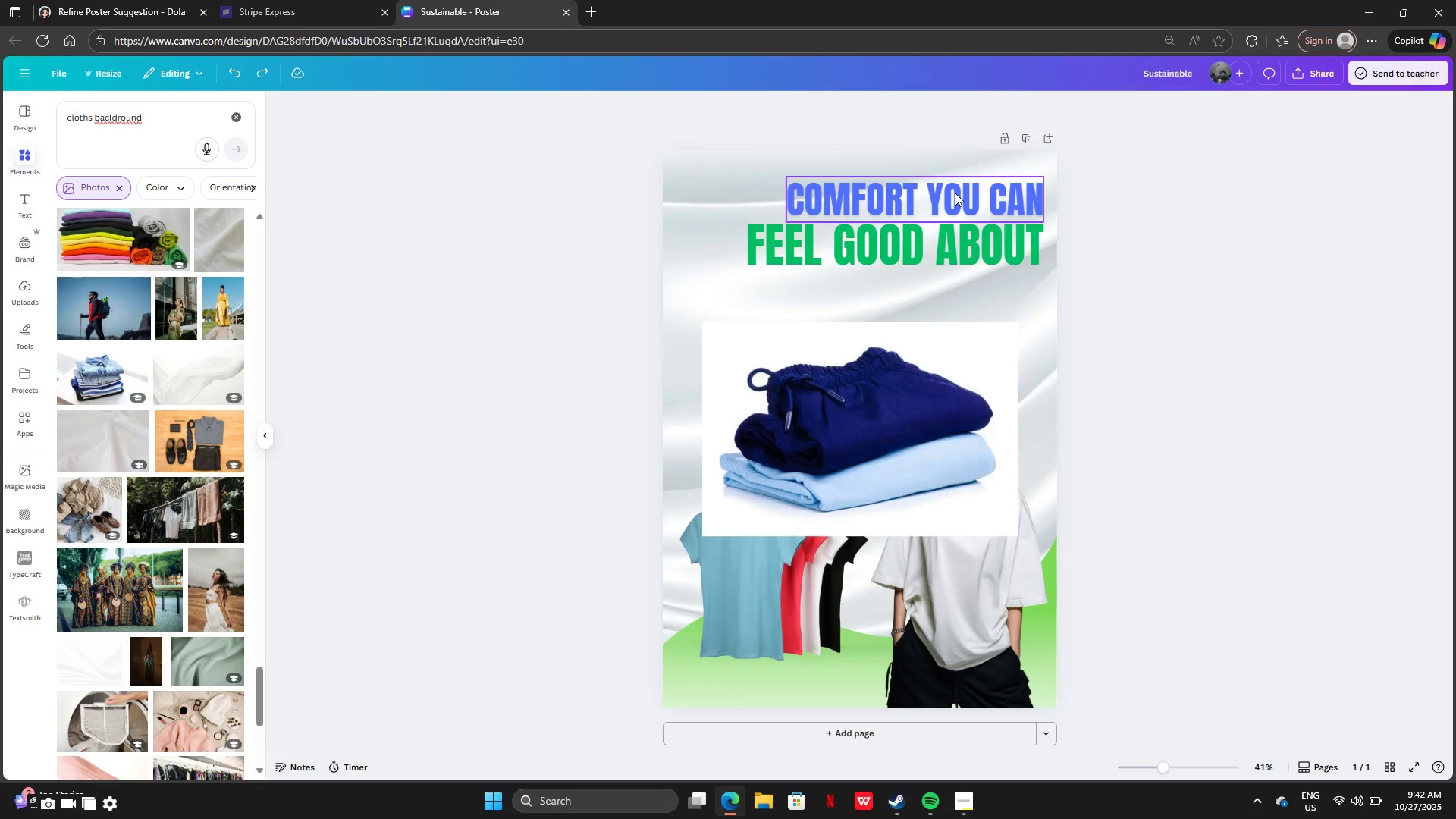 
key(Control+Z)
 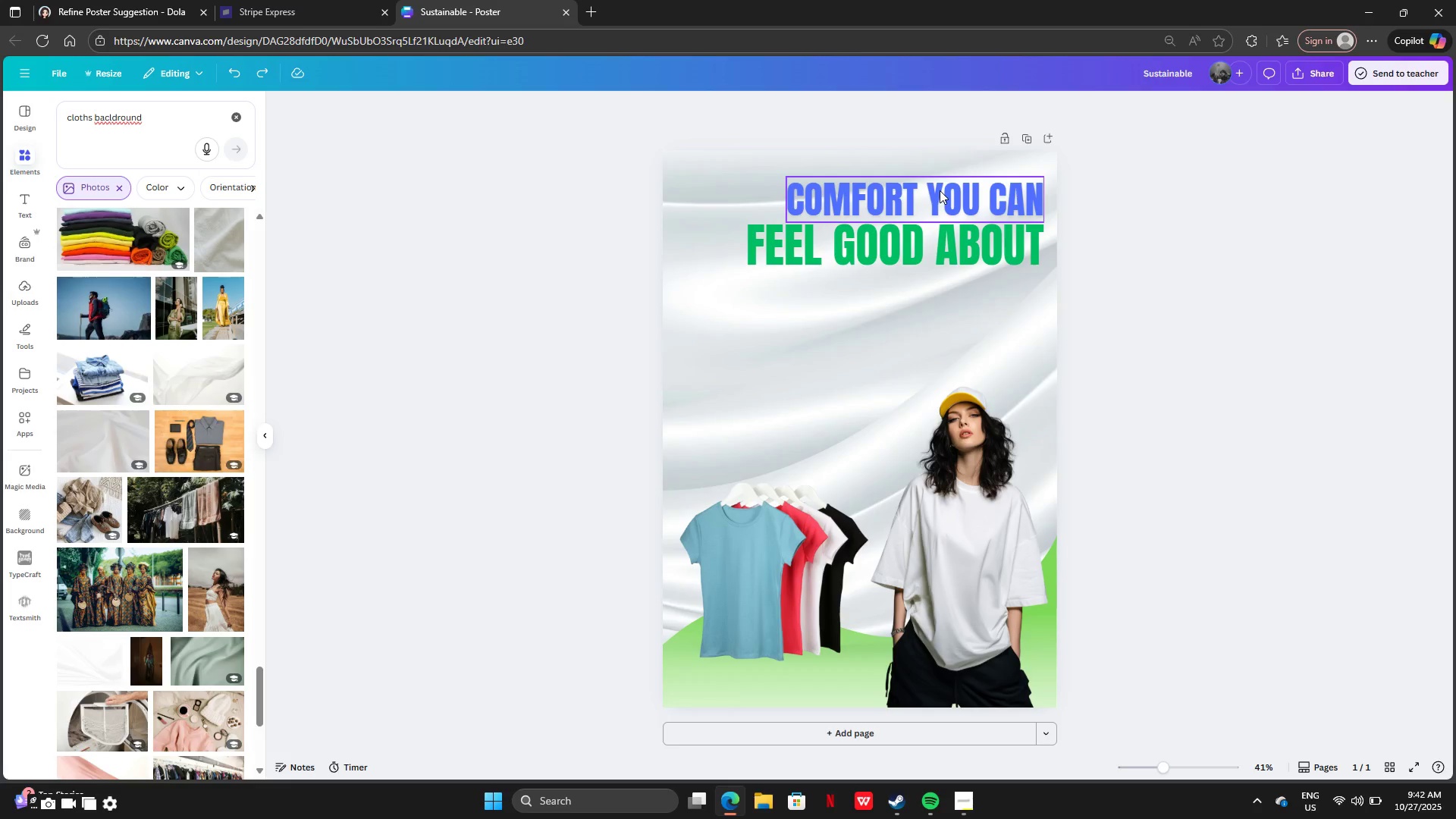 
left_click_drag(start_coordinate=[940, 190], to_coordinate=[860, 189])
 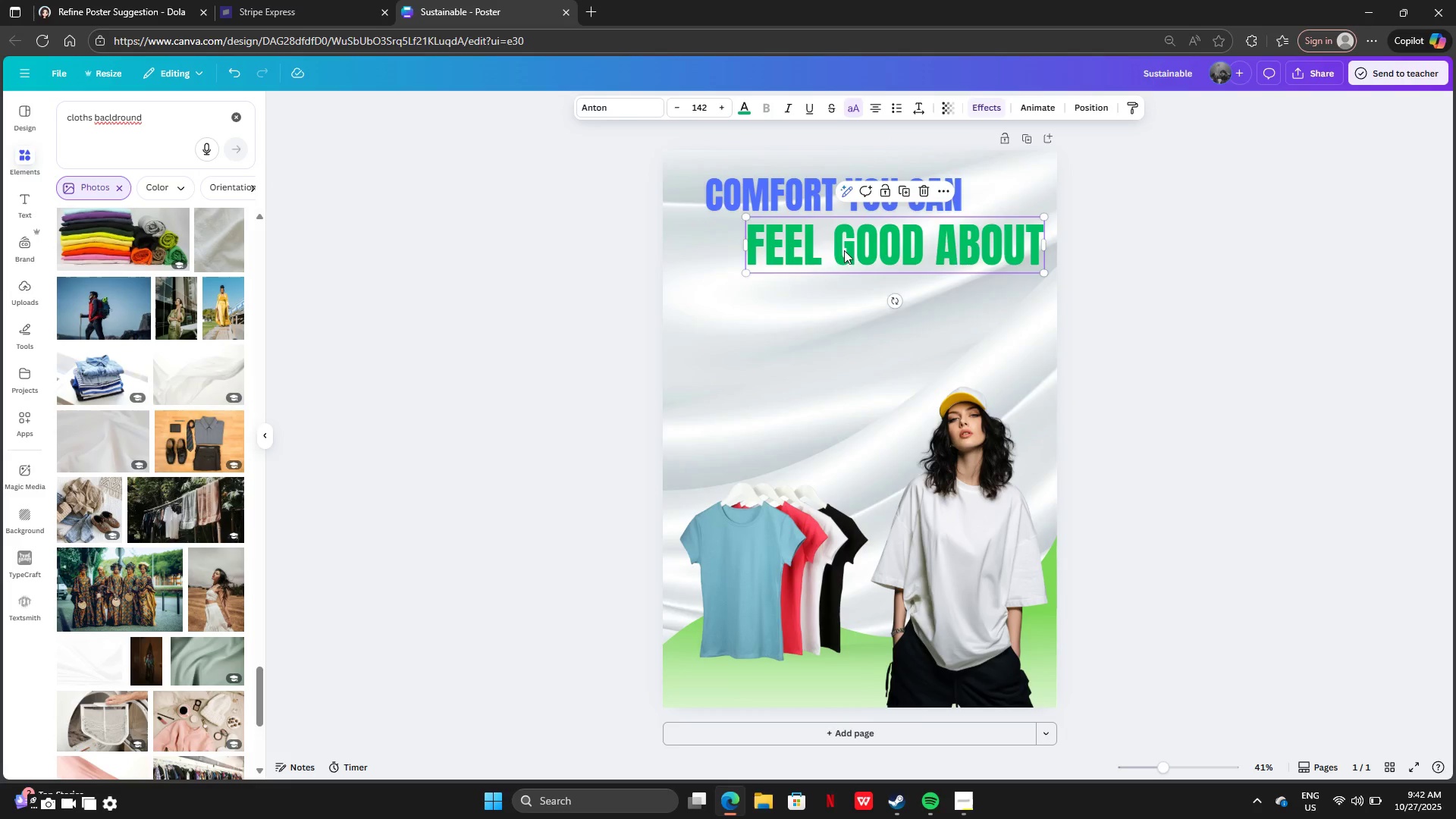 
left_click_drag(start_coordinate=[844, 250], to_coordinate=[805, 250])
 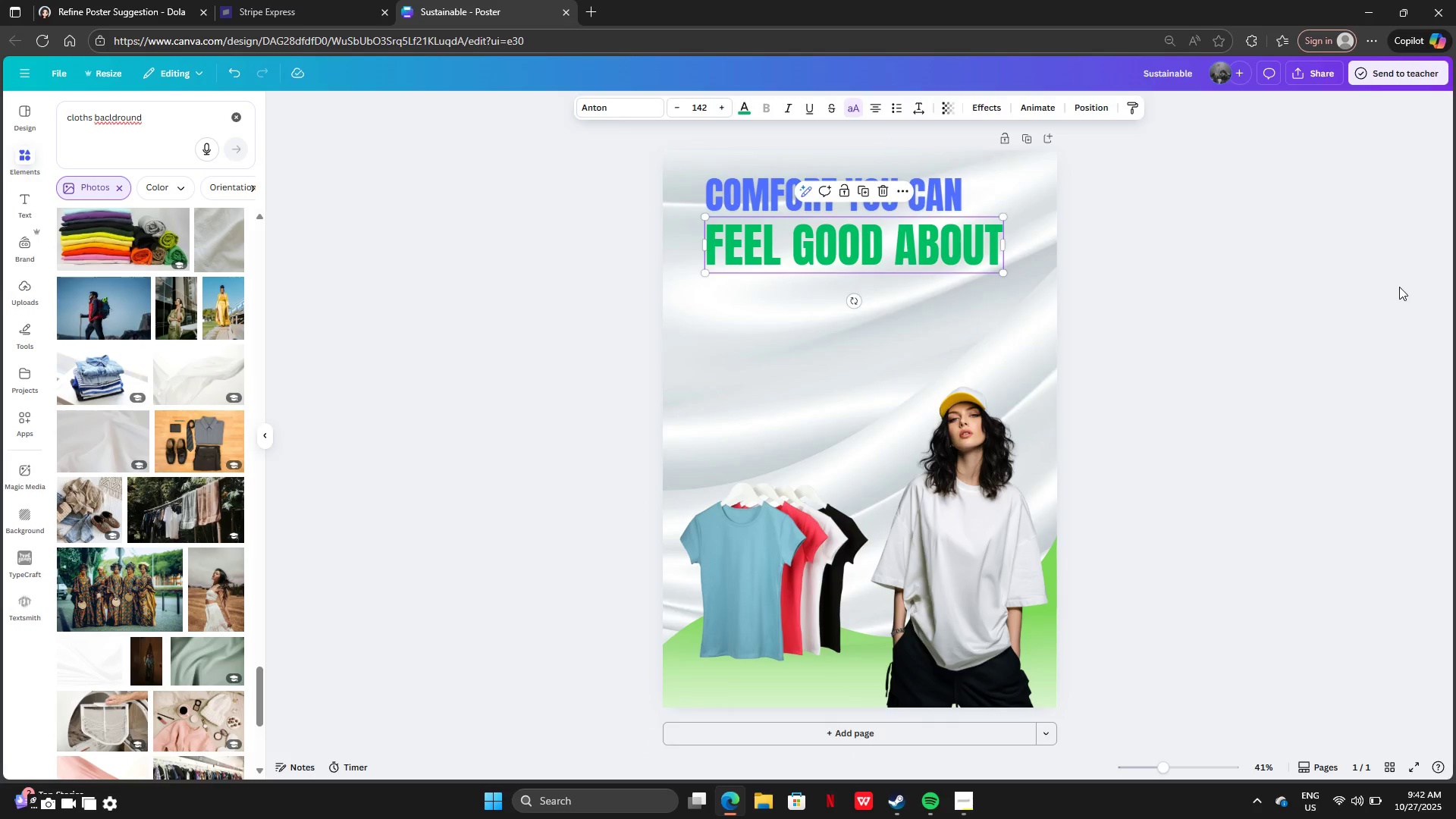 
left_click([1399, 287])
 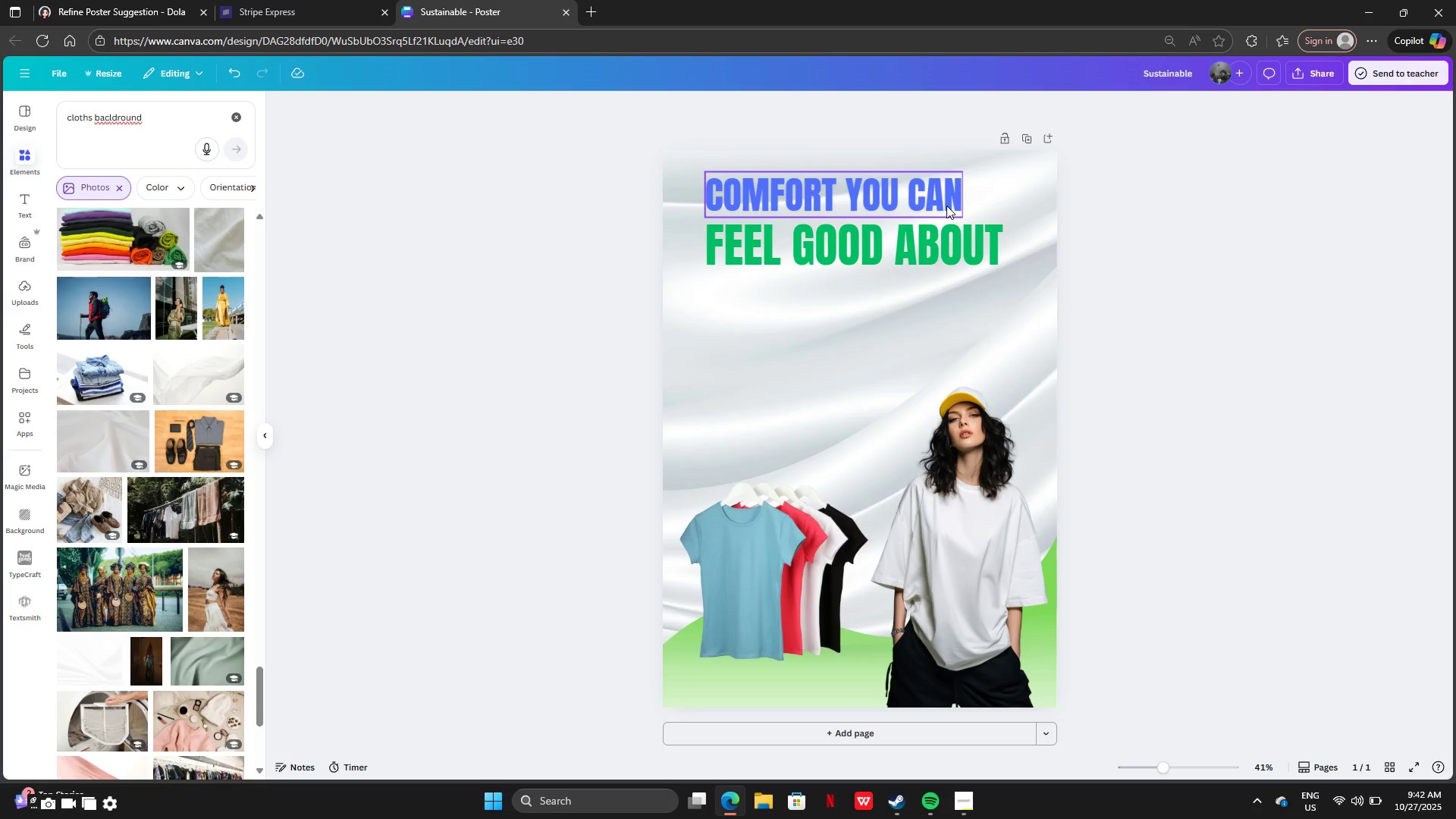 
wait(29.74)
 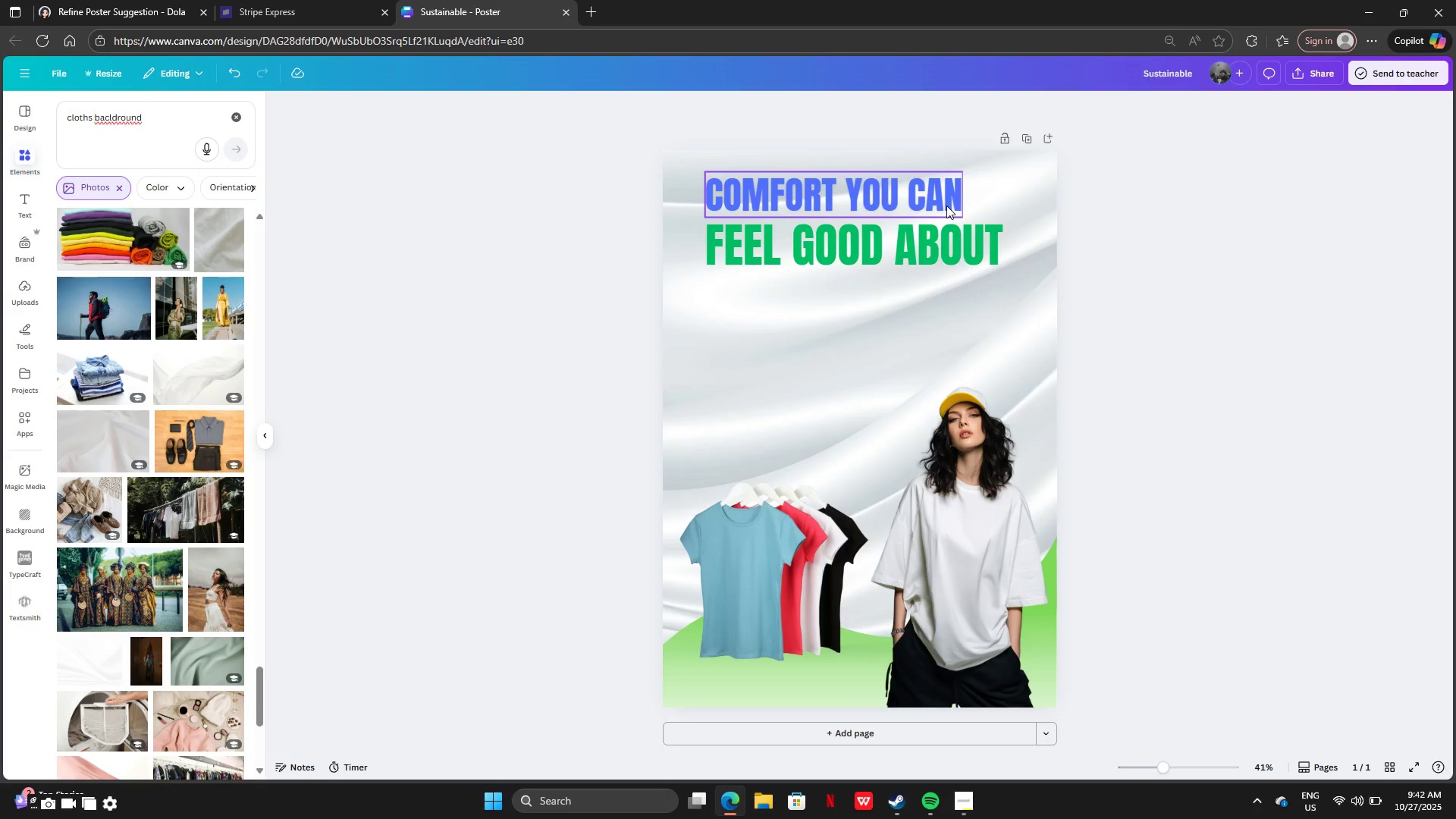 
left_click([237, 121])
 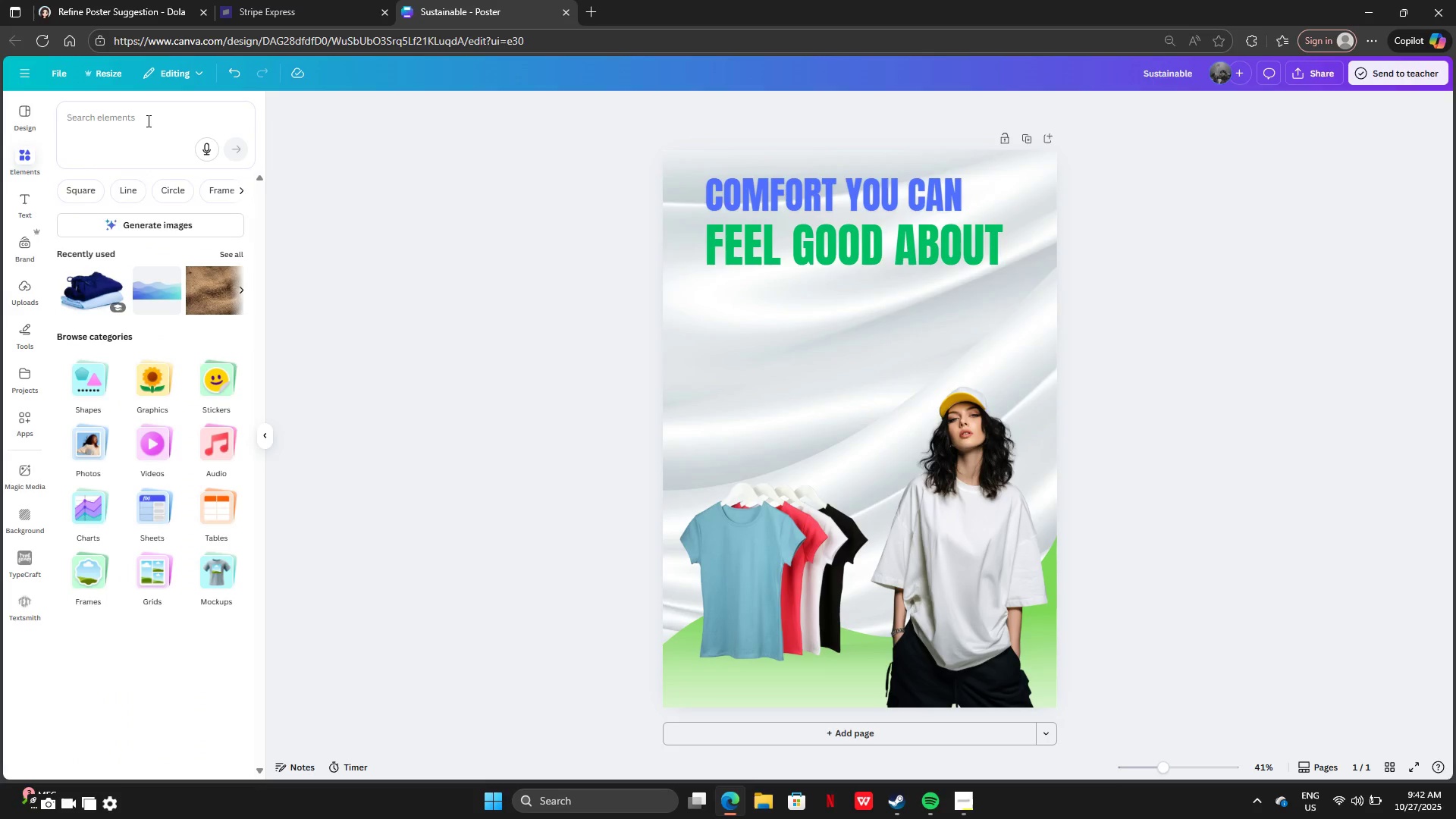 
left_click([147, 121])
 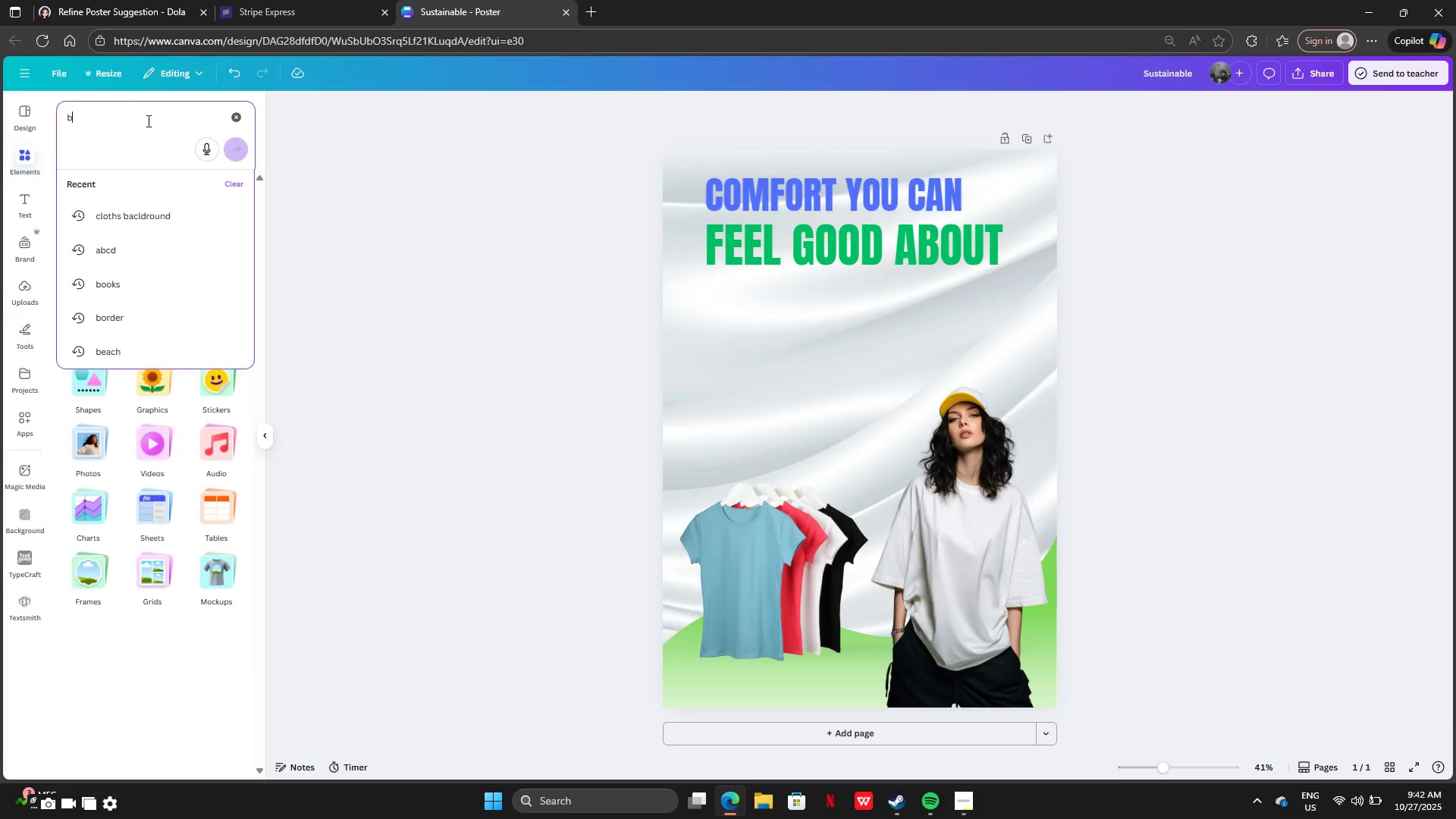 
type(border)
 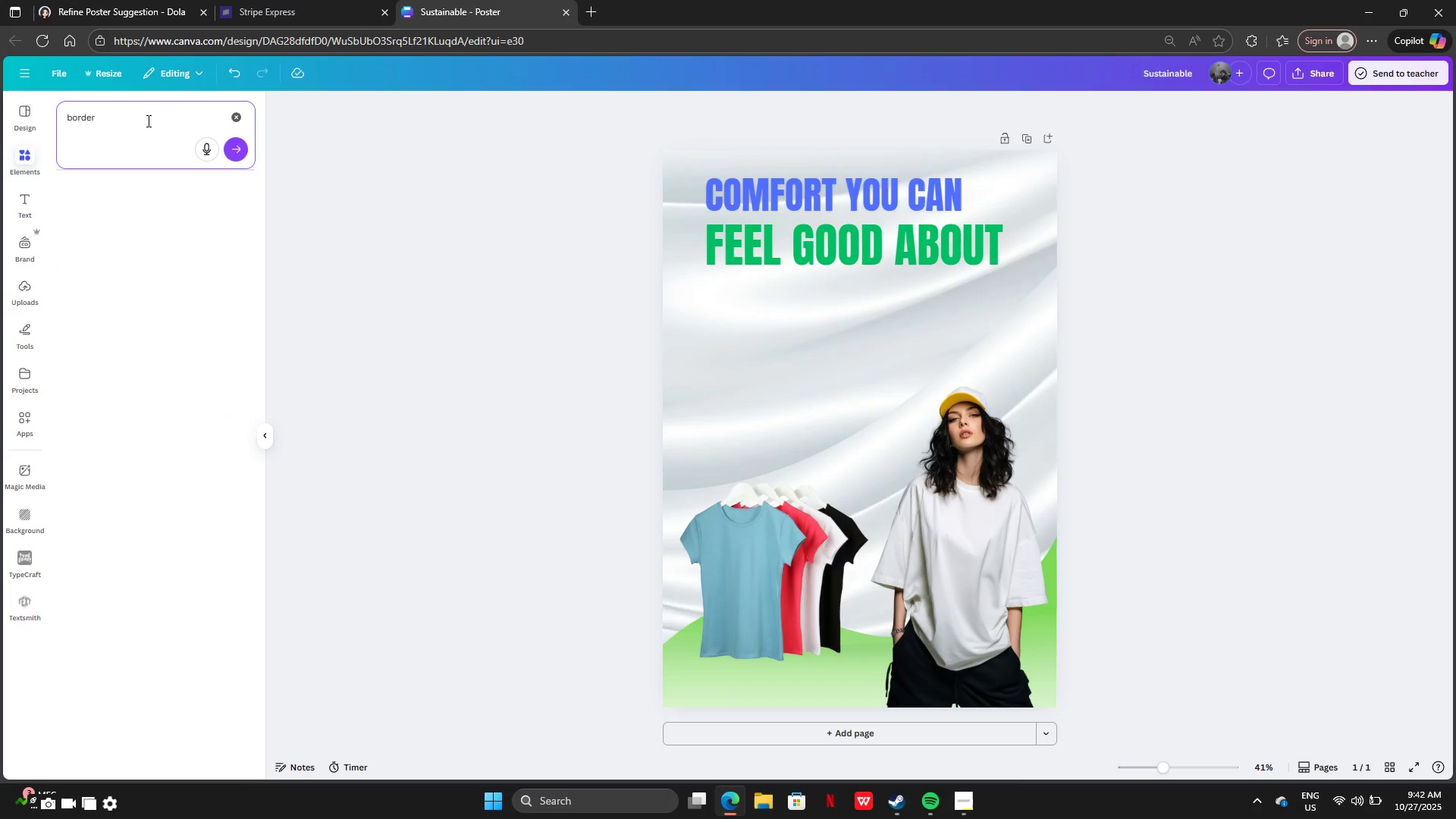 
key(Enter)
 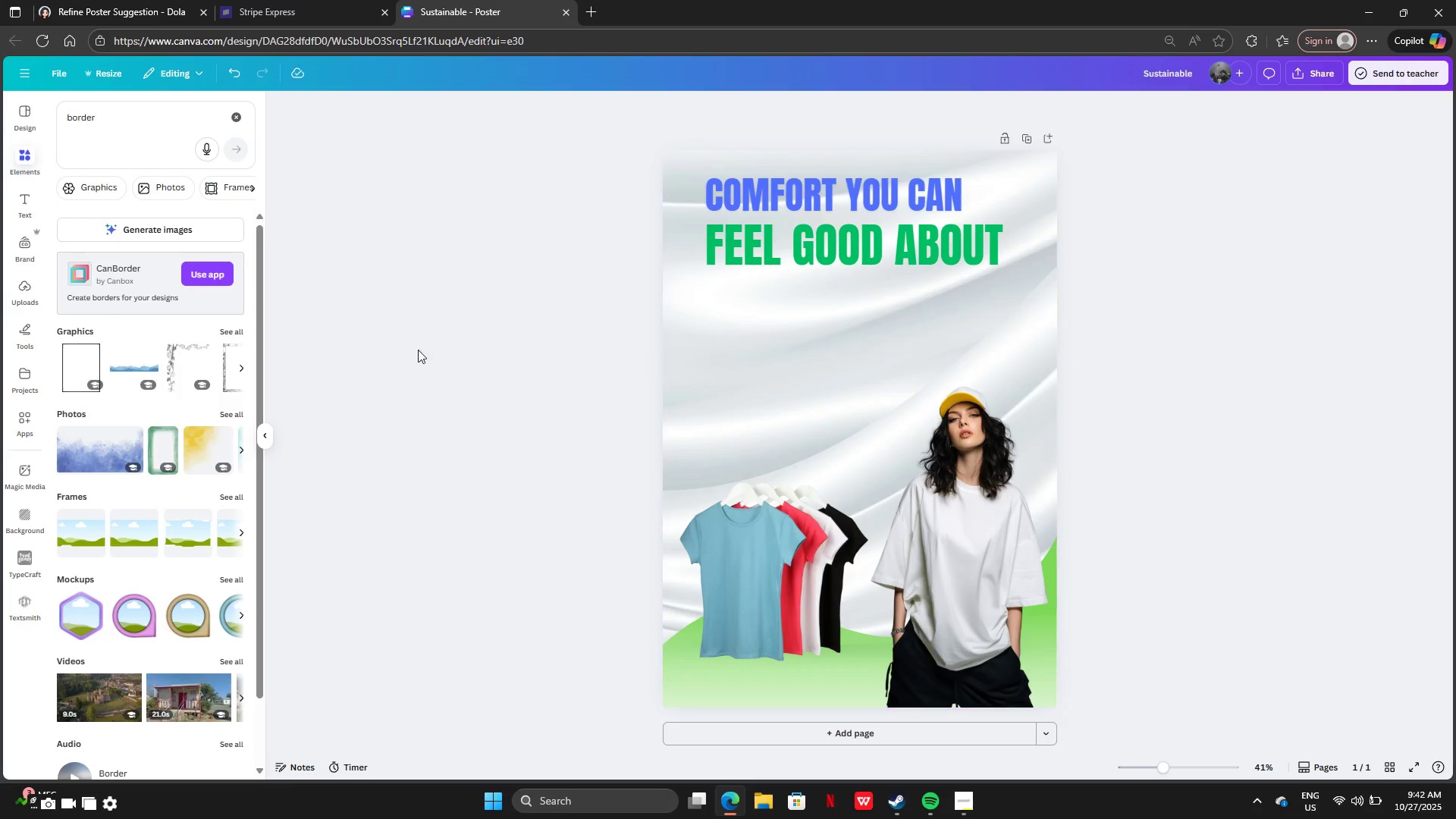 
wait(5.35)
 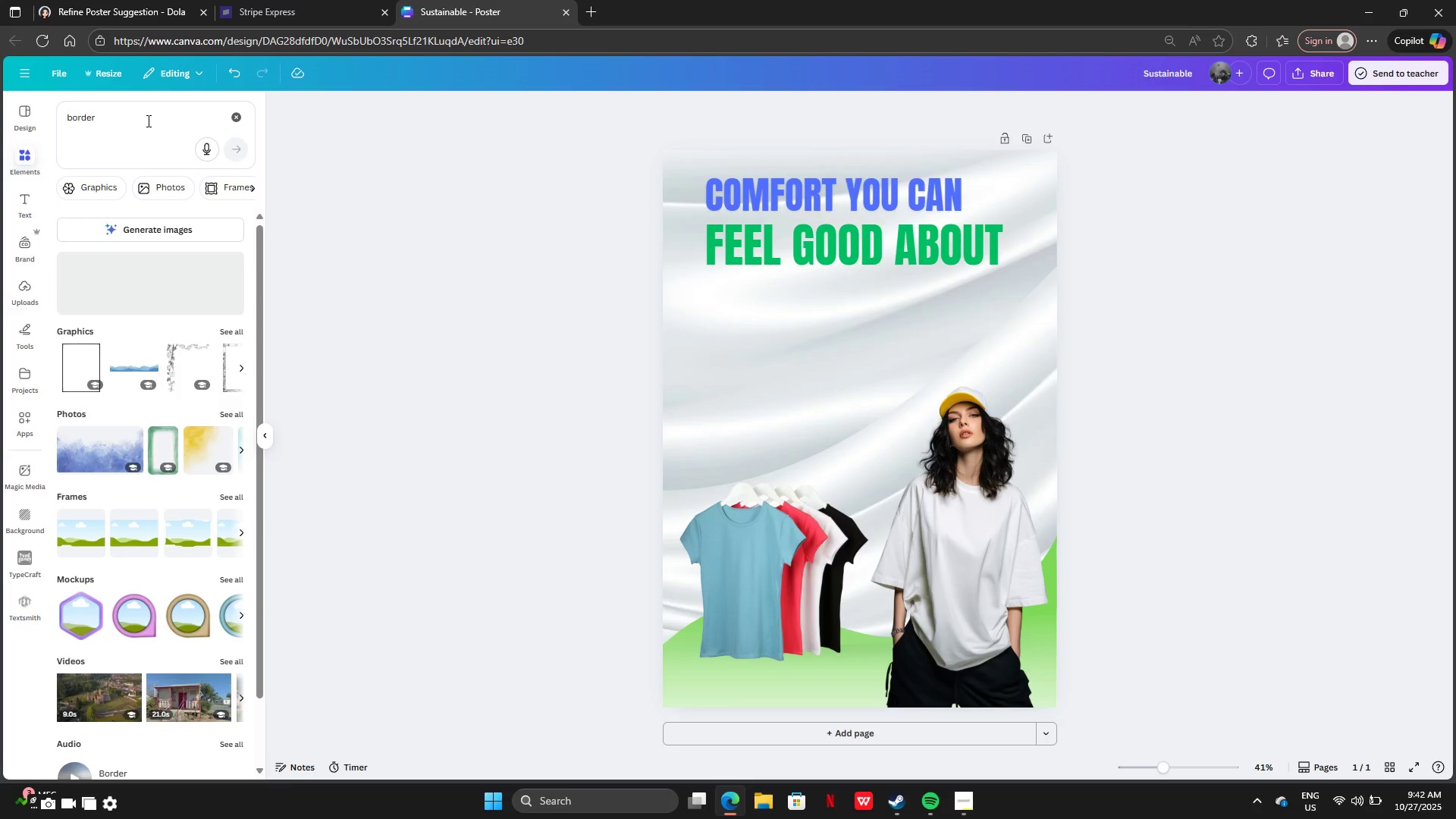 
left_click([224, 332])
 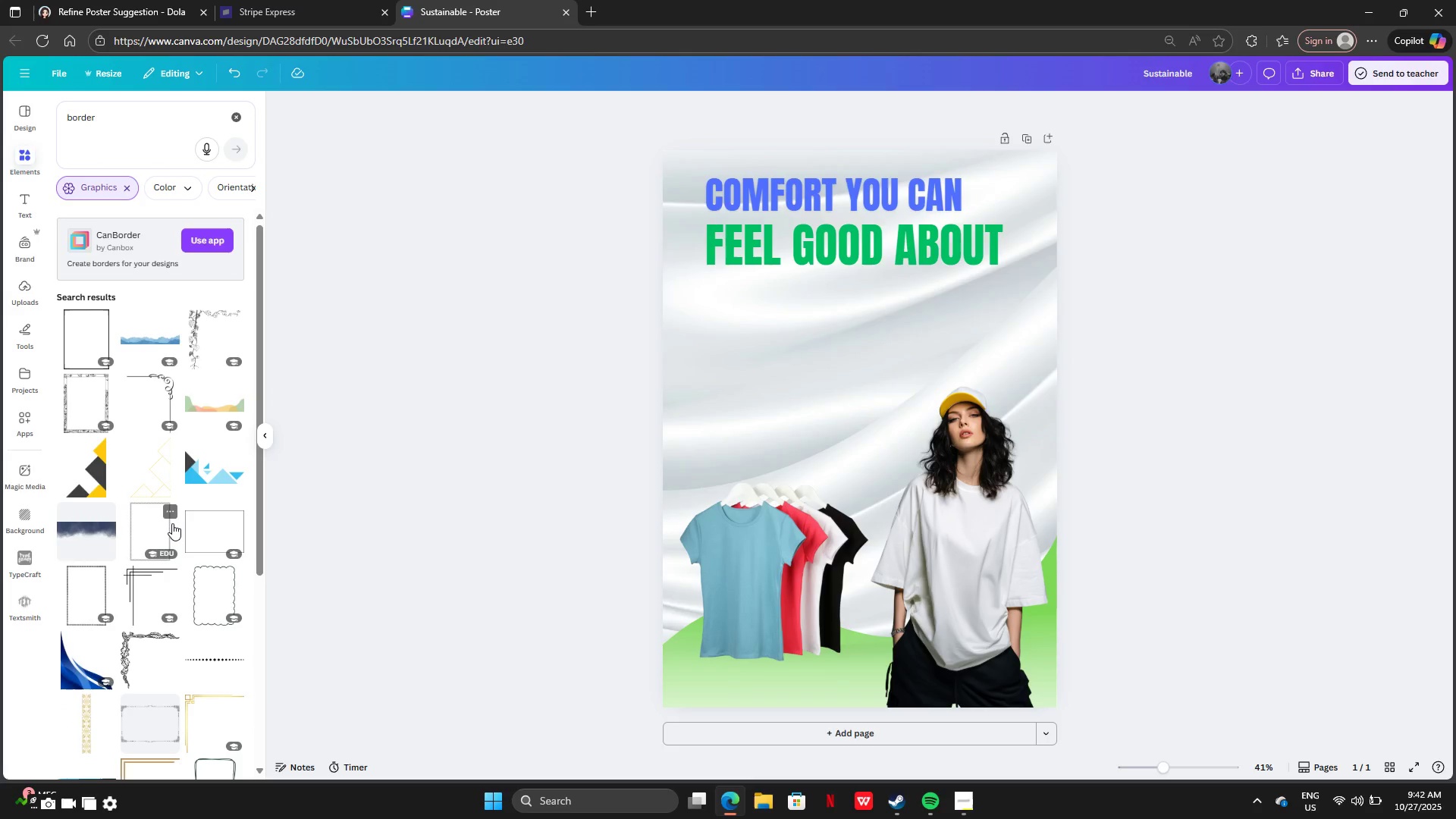 
scroll: coordinate [172, 525], scroll_direction: down, amount: 4.0
 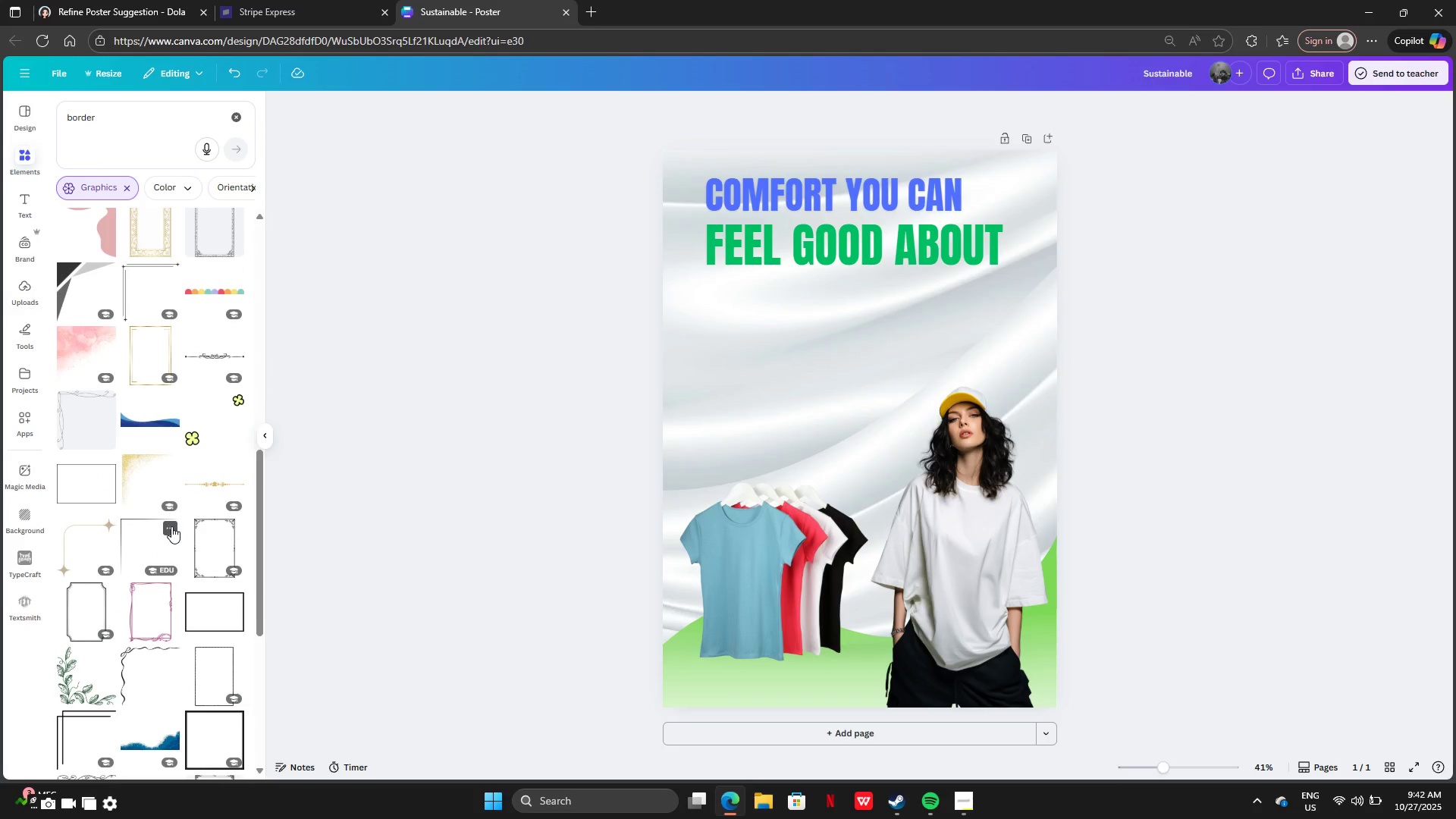 
scroll: coordinate [94, 357], scroll_direction: up, amount: 9.0
 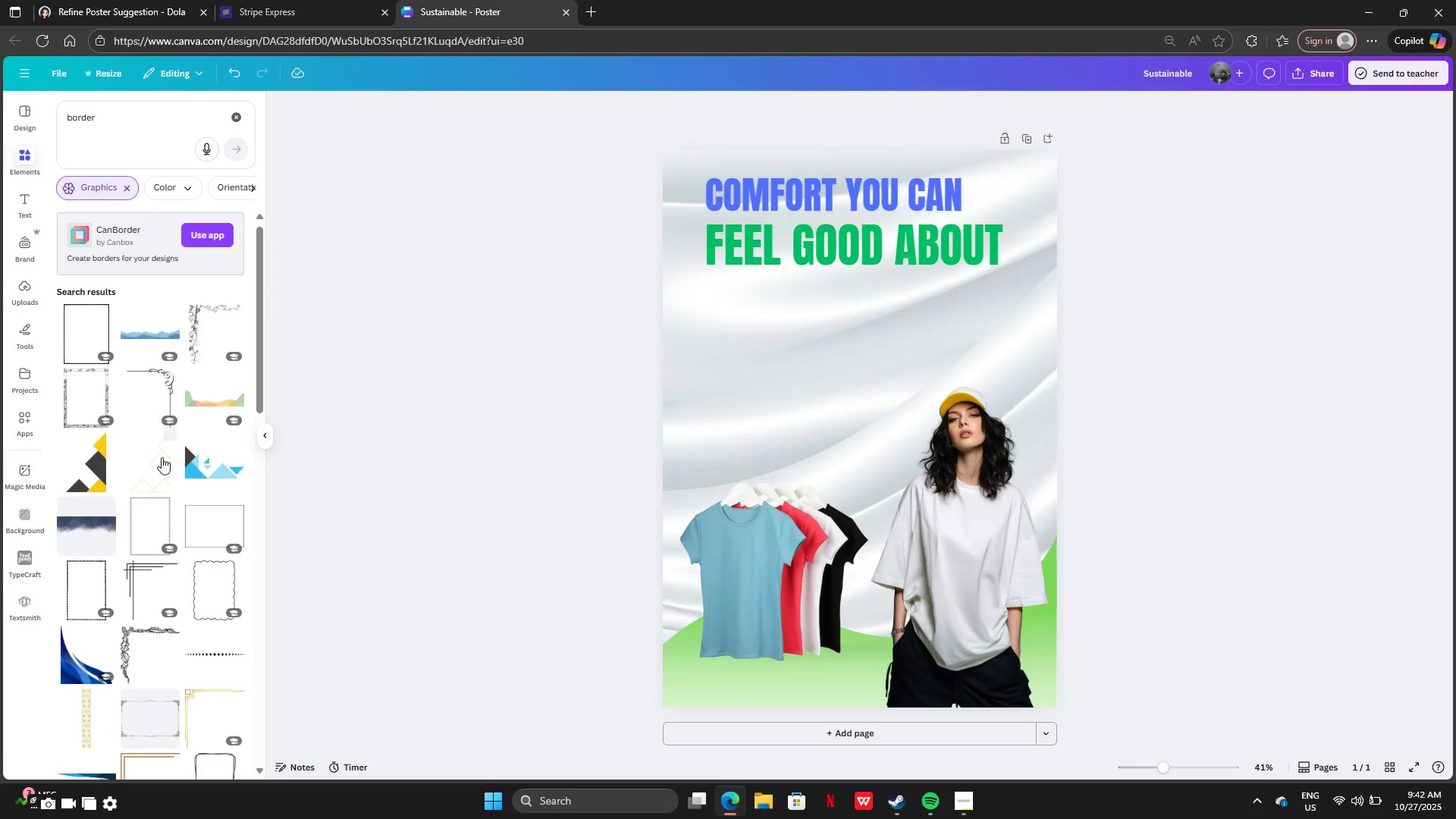 
scroll: coordinate [167, 462], scroll_direction: down, amount: 21.0
 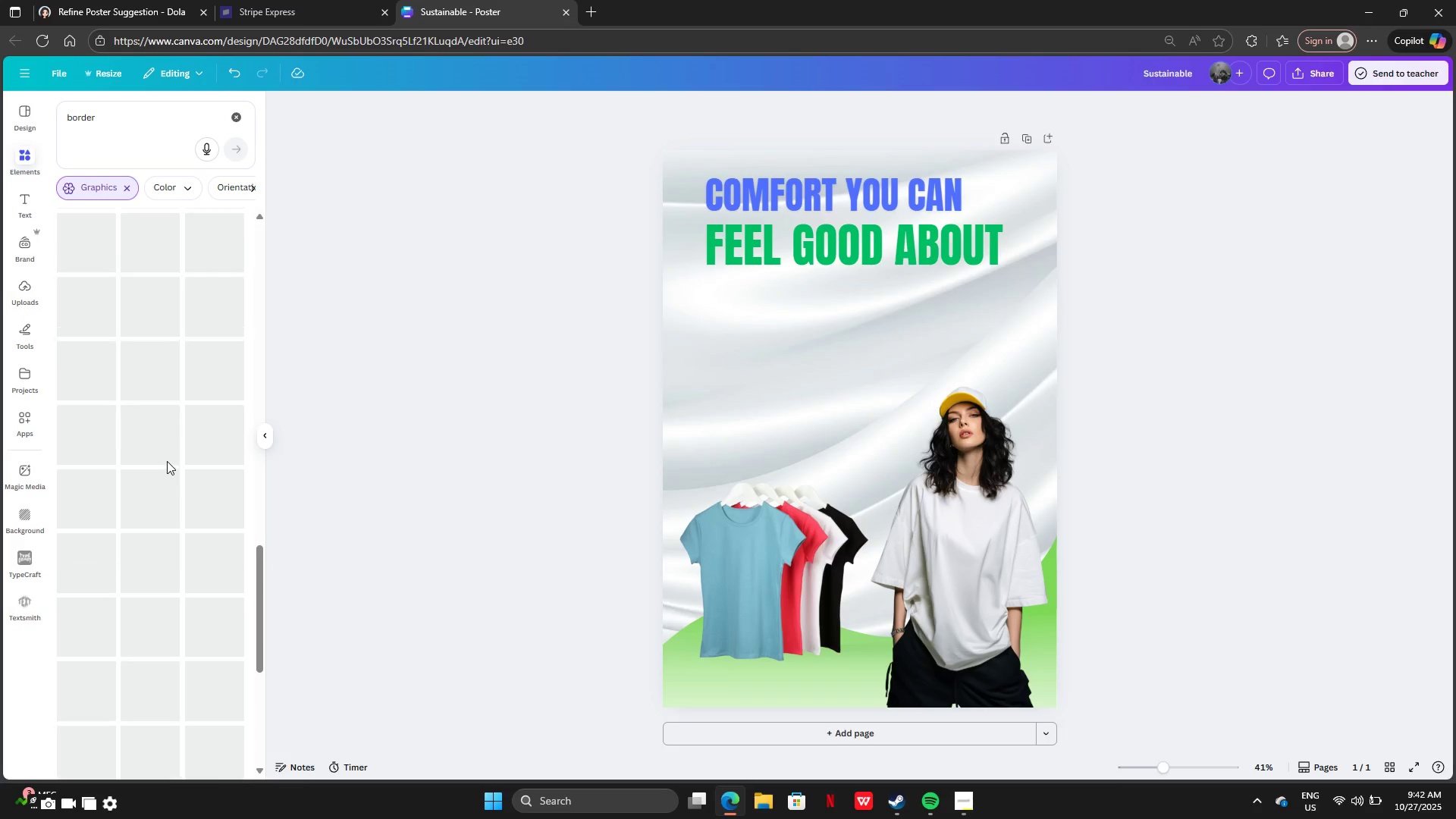 
scroll: coordinate [167, 461], scroll_direction: up, amount: 3.0
 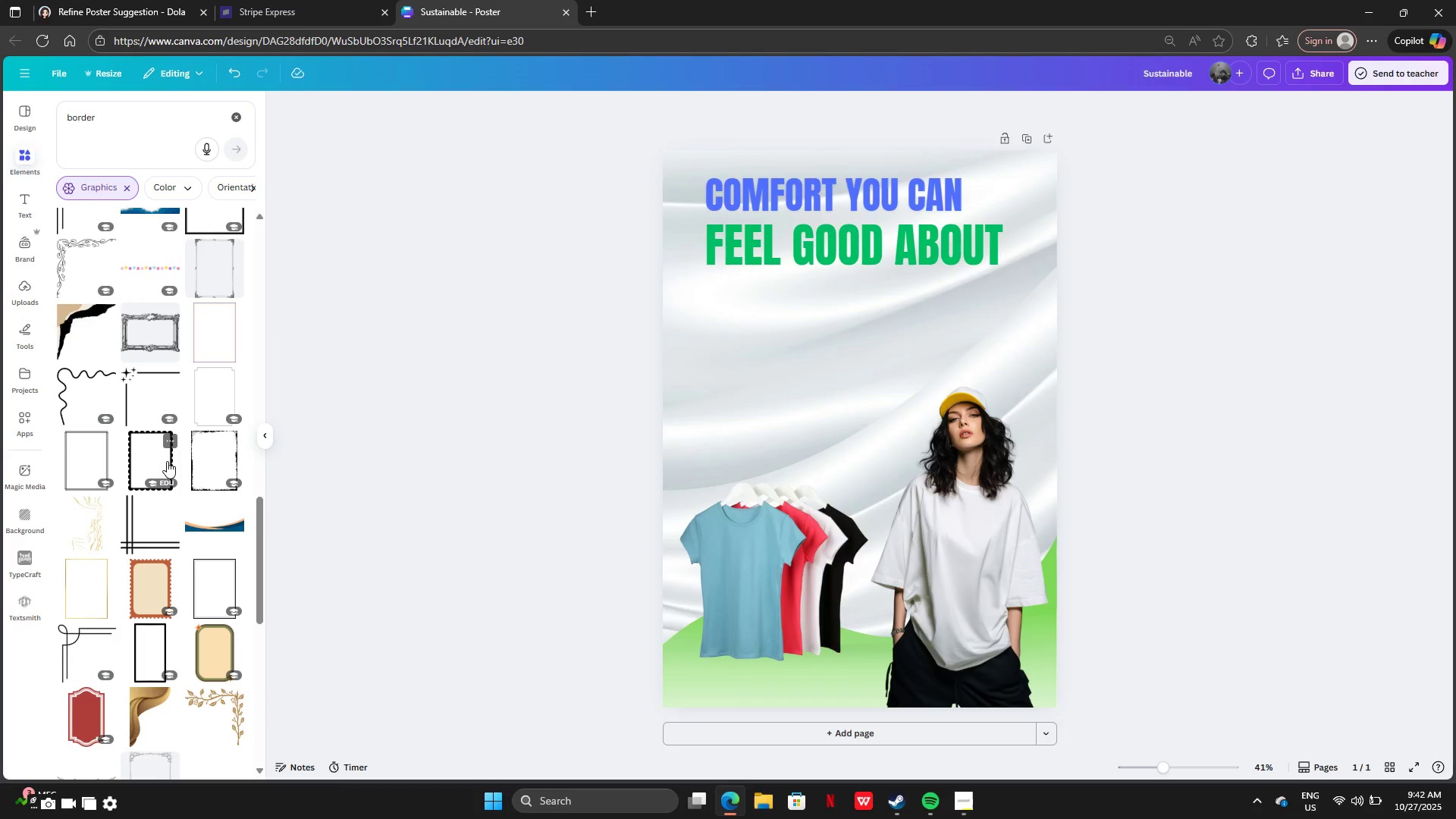 
scroll: coordinate [180, 509], scroll_direction: down, amount: 14.0
 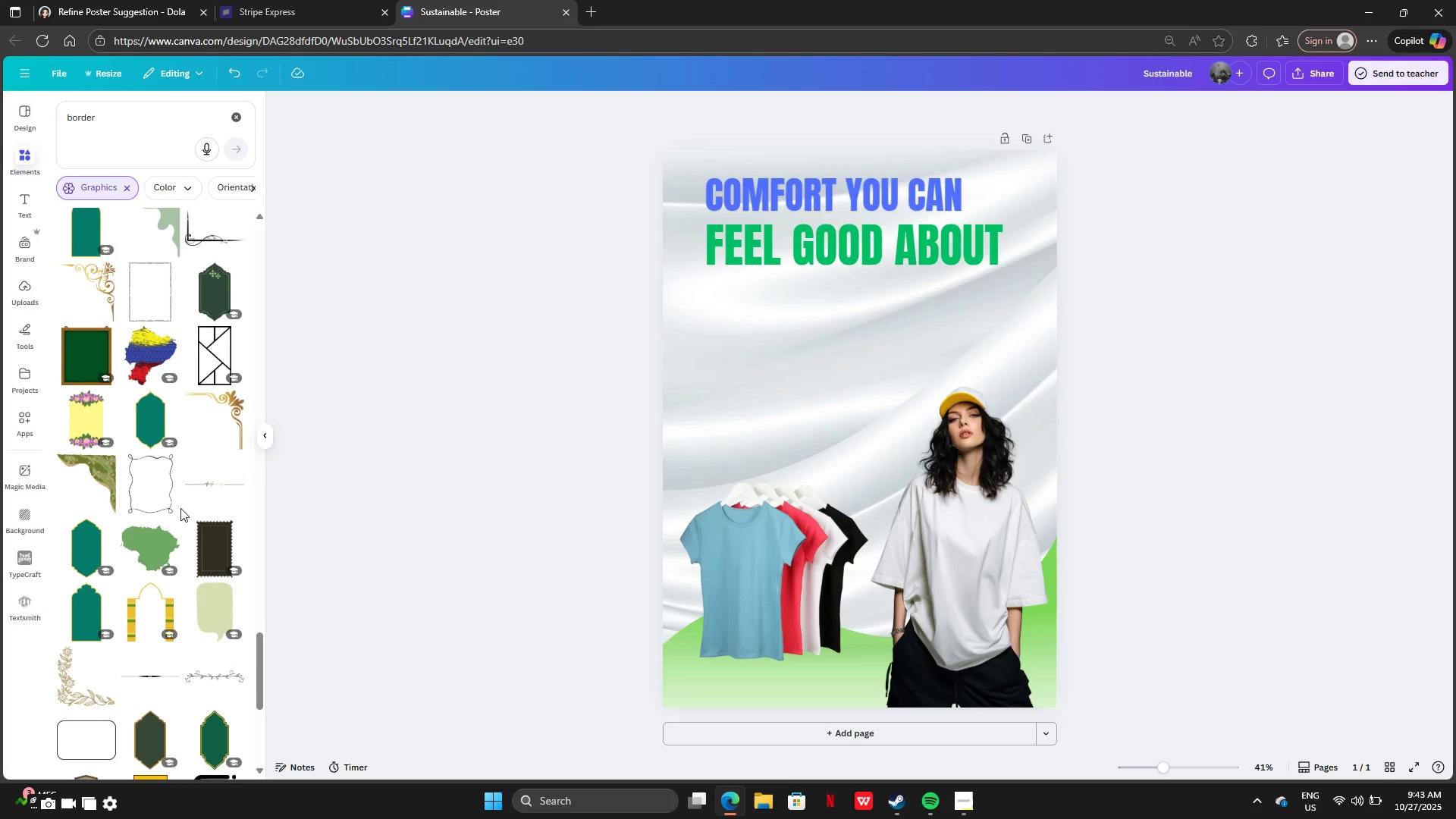 
scroll: coordinate [180, 508], scroll_direction: none, amount: 0.0
 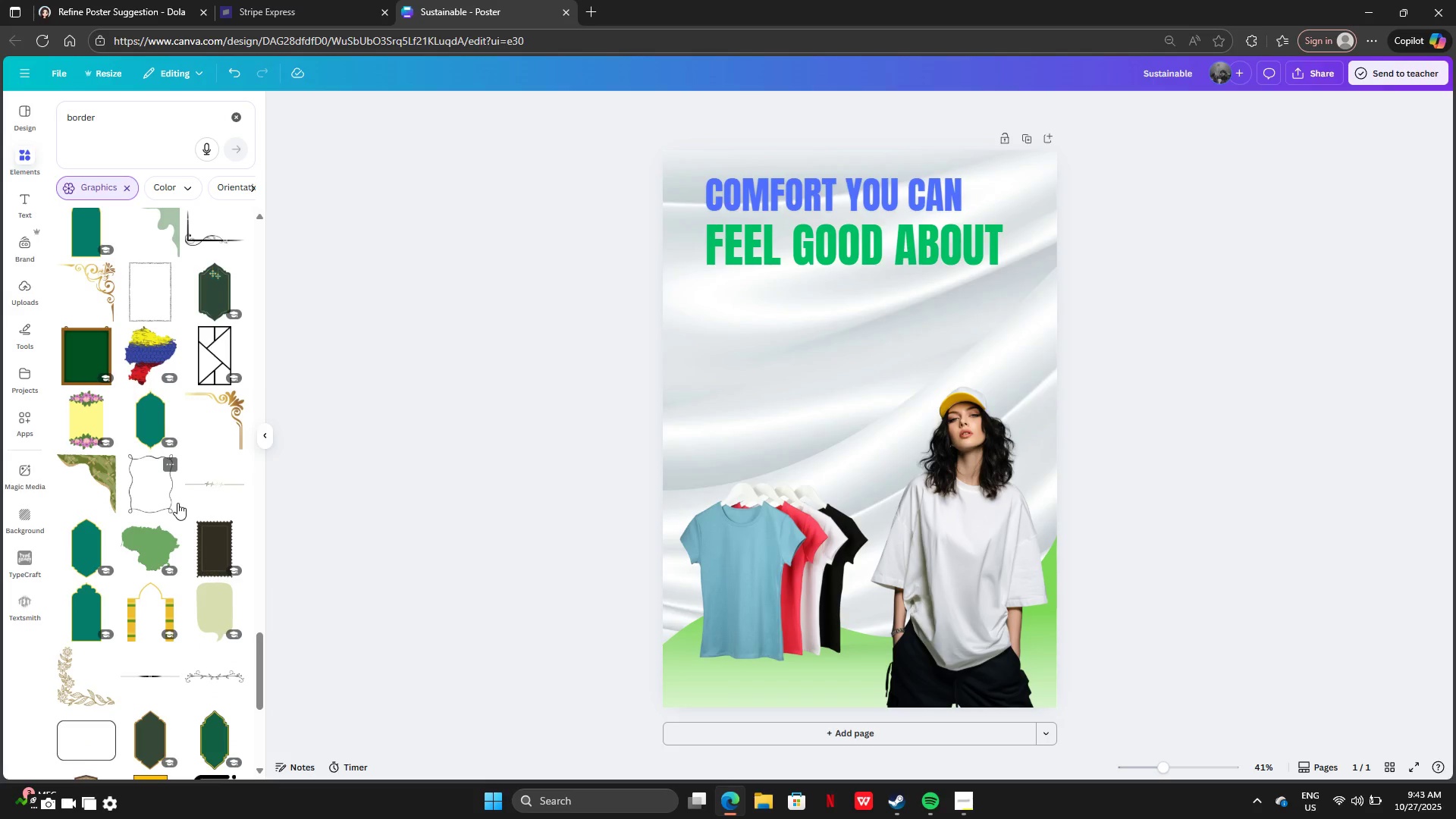 
scroll: coordinate [177, 501], scroll_direction: up, amount: 4.0
 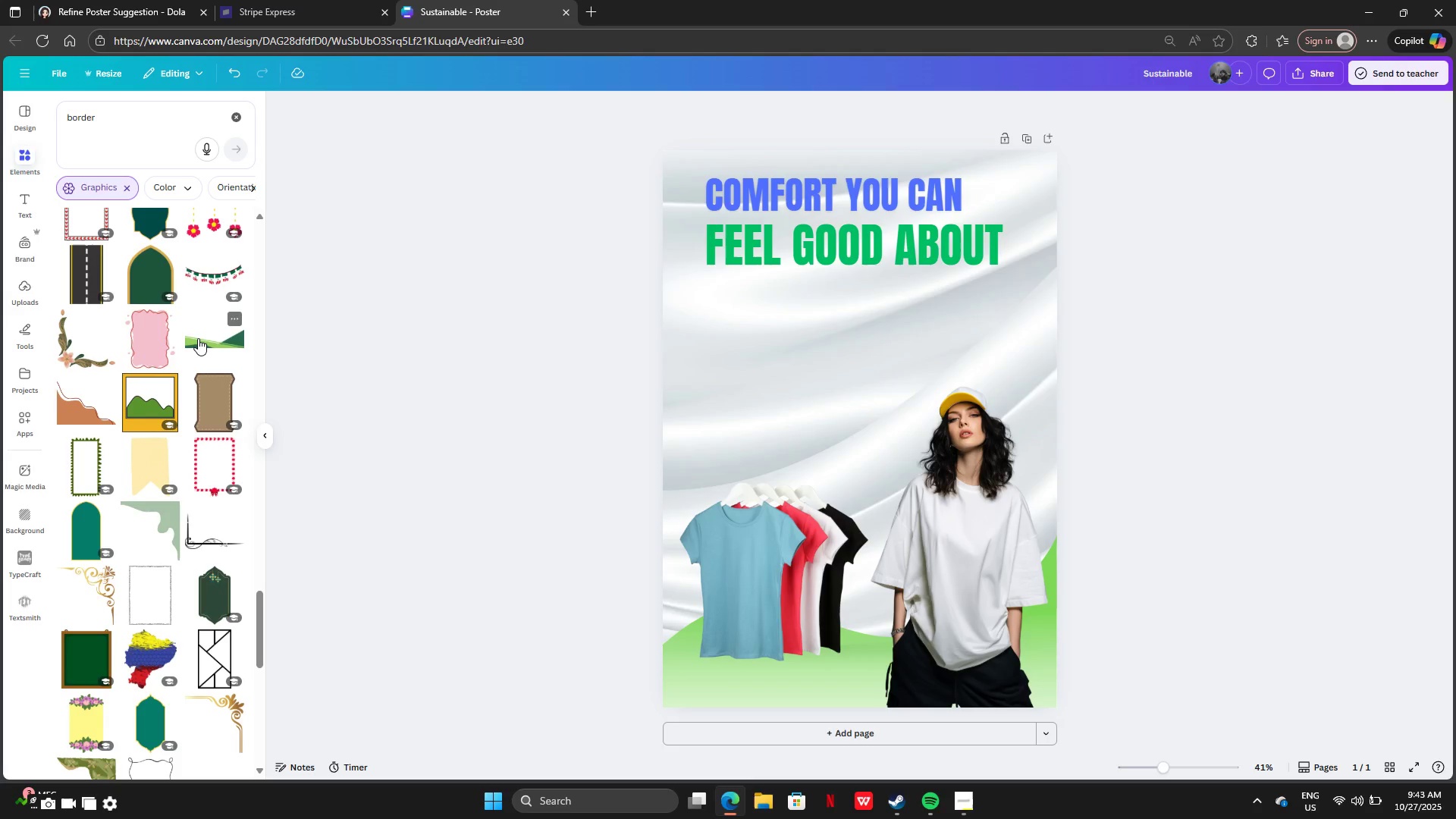 
left_click([198, 338])
 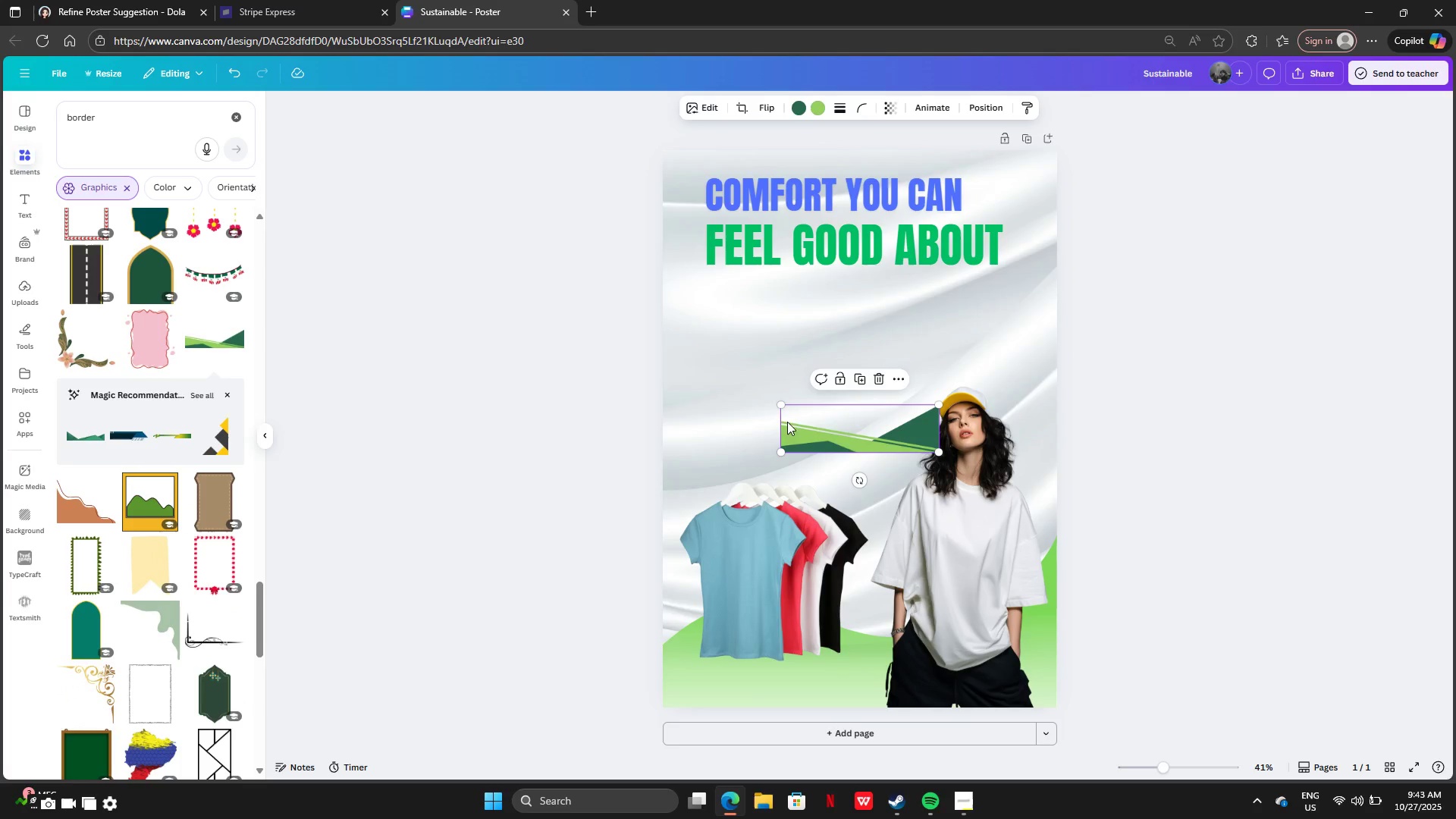 
left_click_drag(start_coordinate=[784, 405], to_coordinate=[513, 366])
 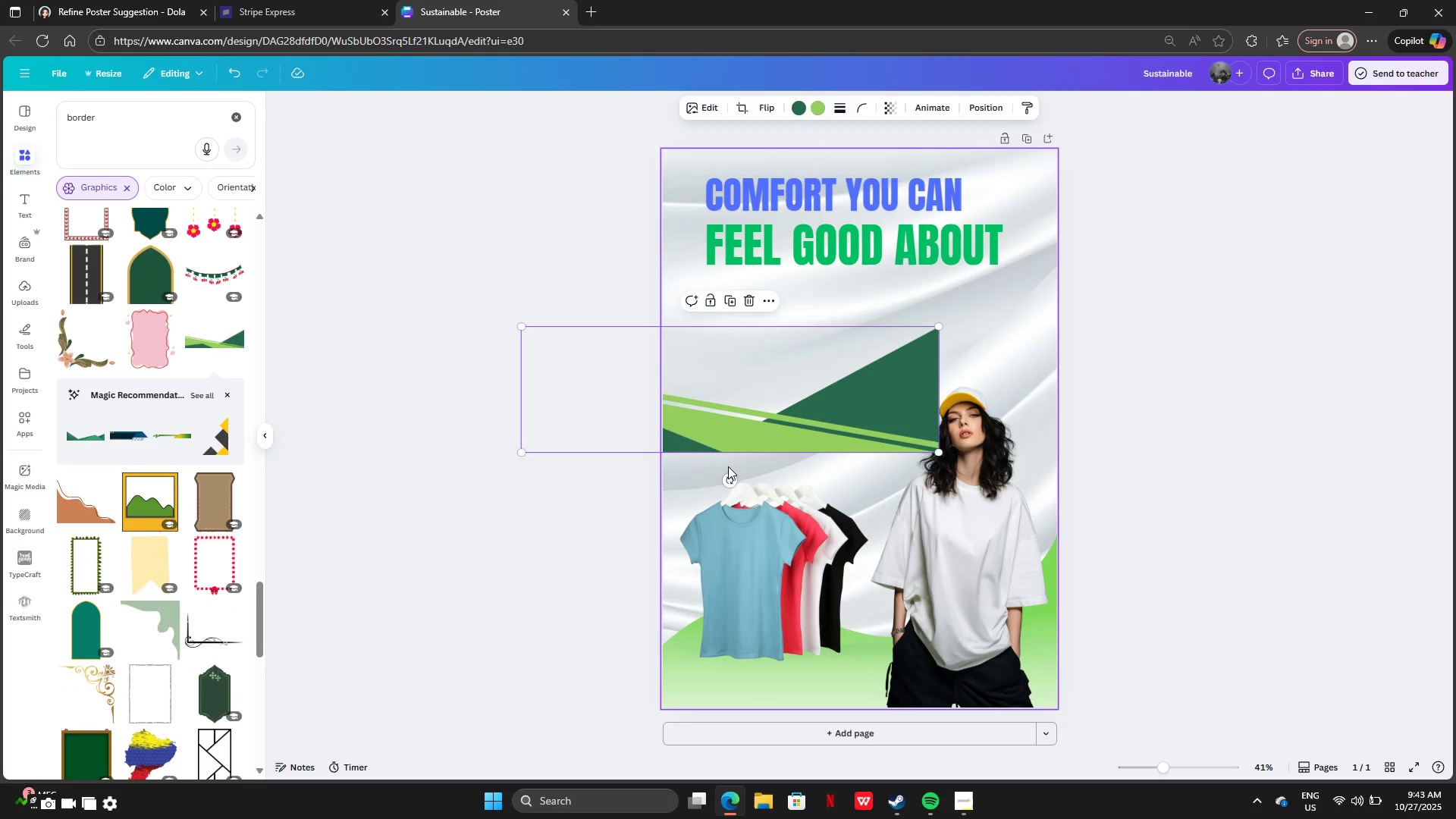 
left_click_drag(start_coordinate=[728, 469], to_coordinate=[726, 475])
 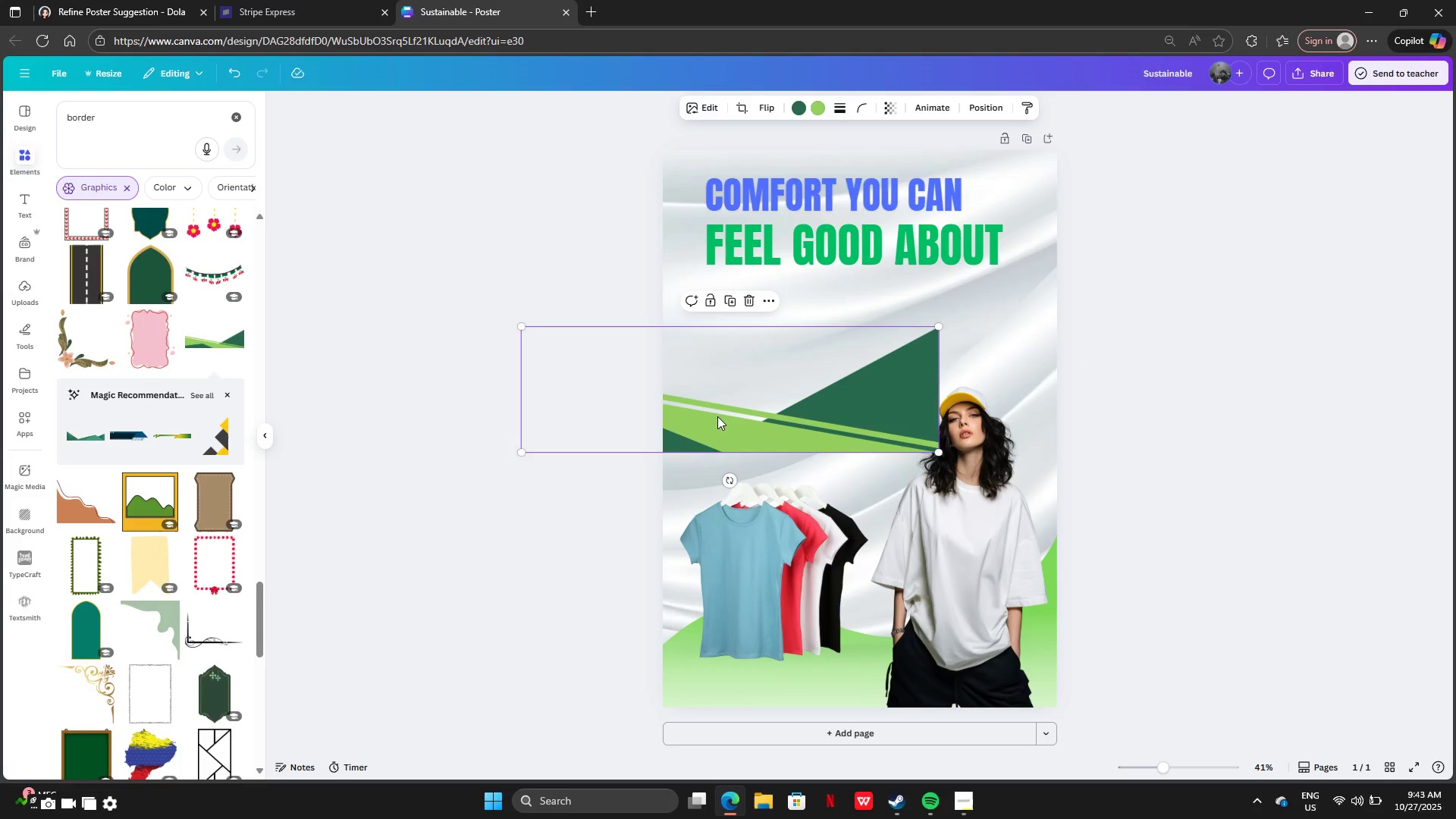 
left_click([717, 416])
 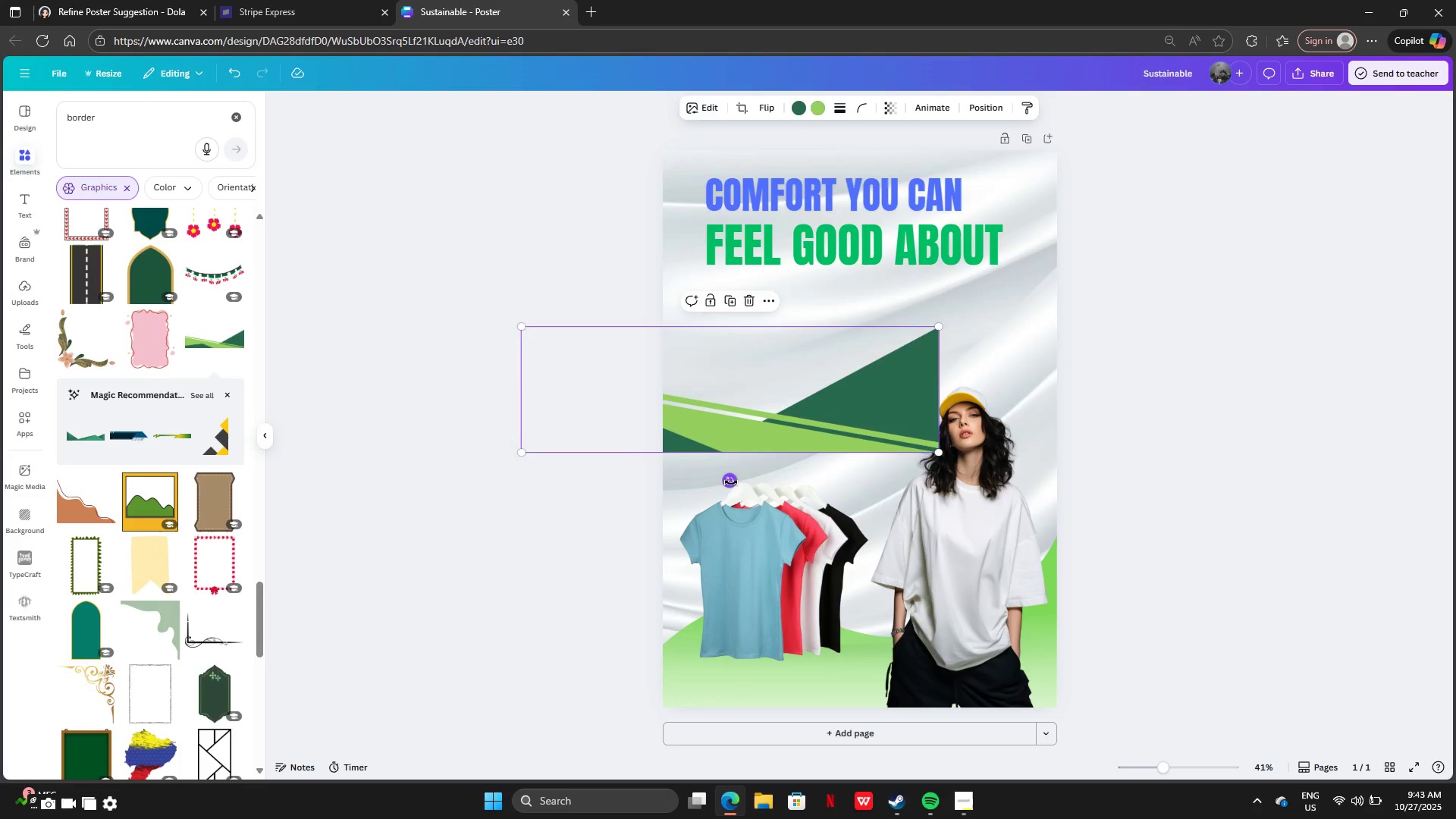 
left_click_drag(start_coordinate=[731, 482], to_coordinate=[581, 391])
 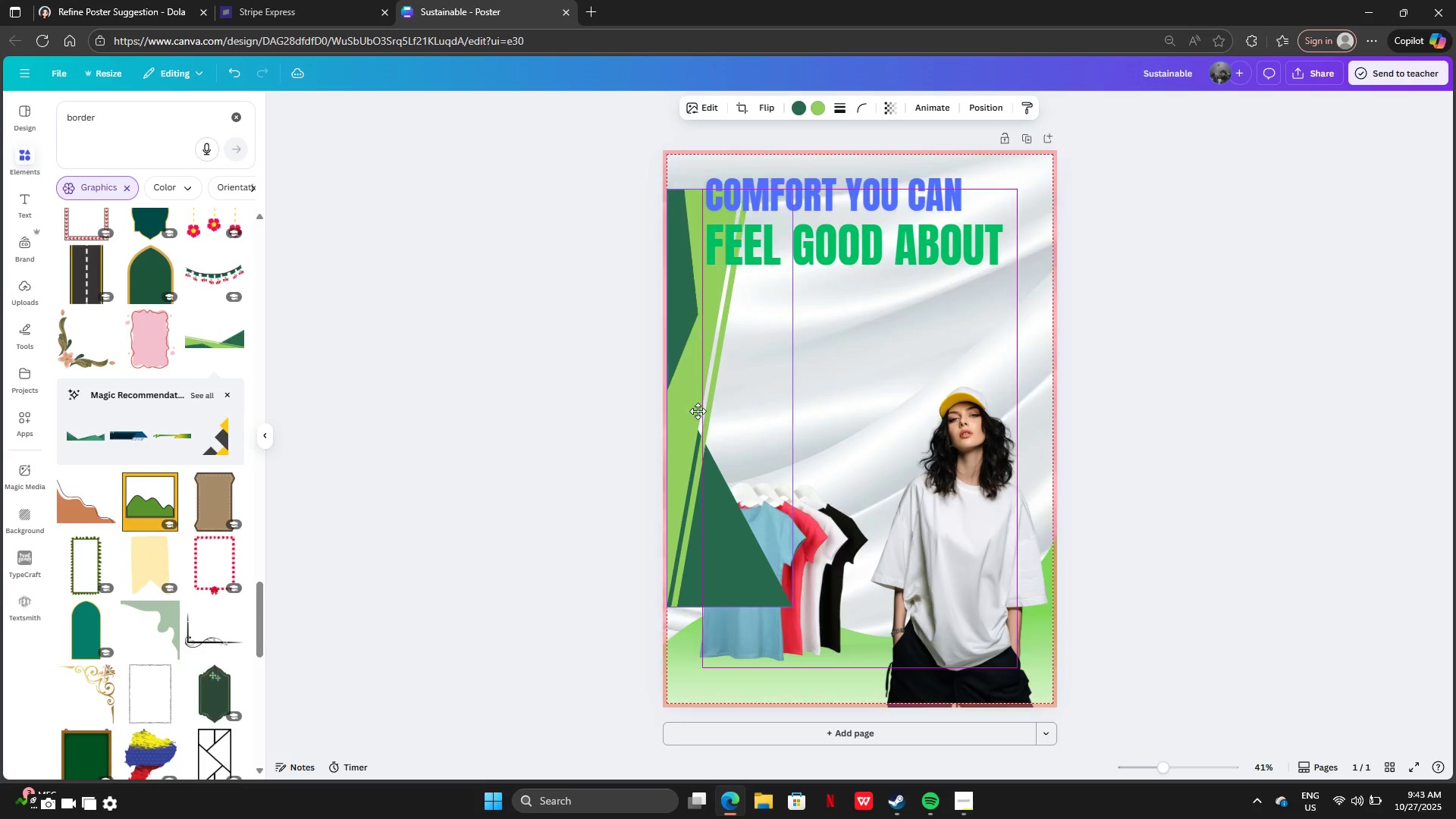 
left_click_drag(start_coordinate=[704, 391], to_coordinate=[697, 332])
 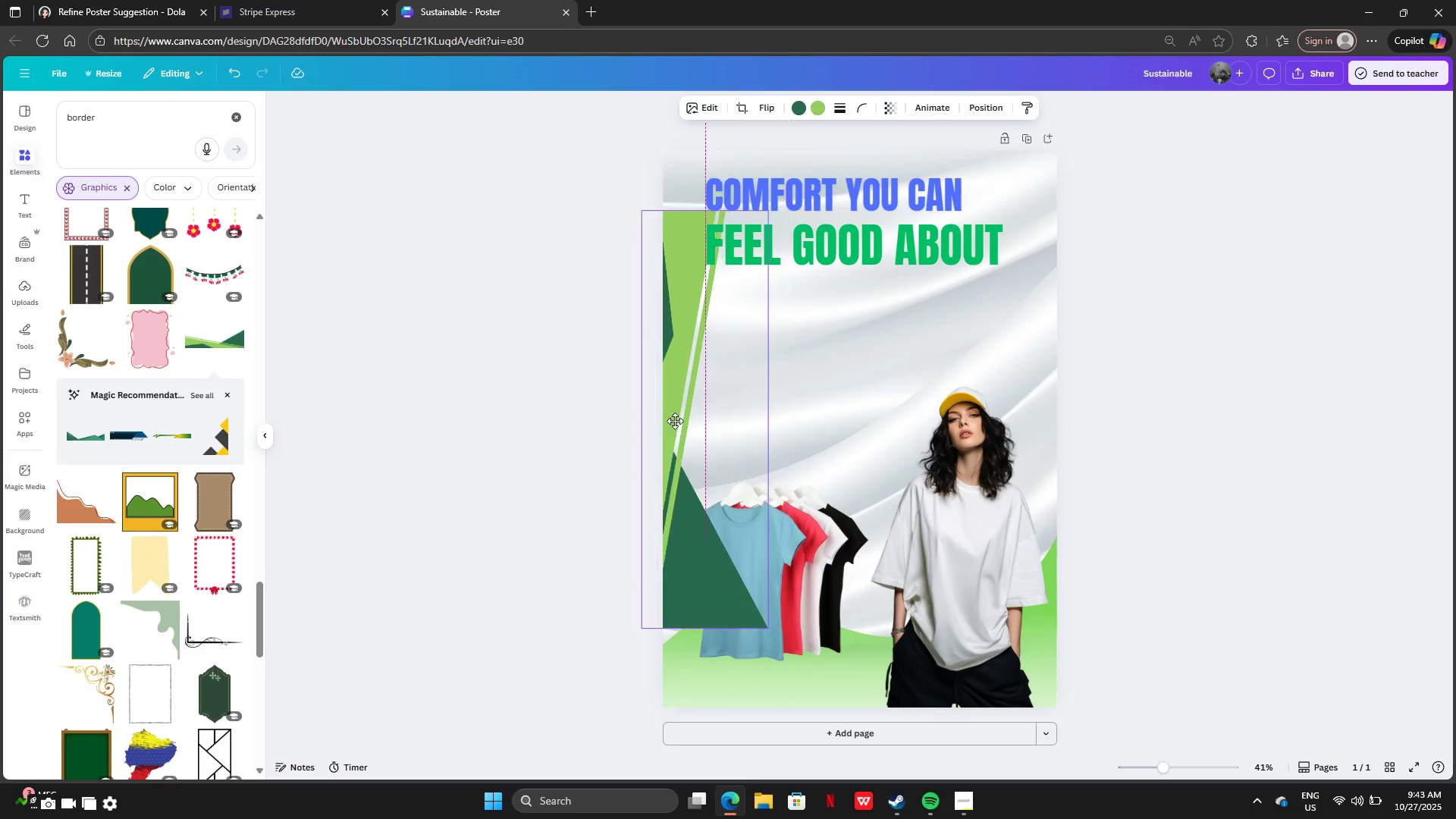 
left_click_drag(start_coordinate=[697, 332], to_coordinate=[675, 421])
 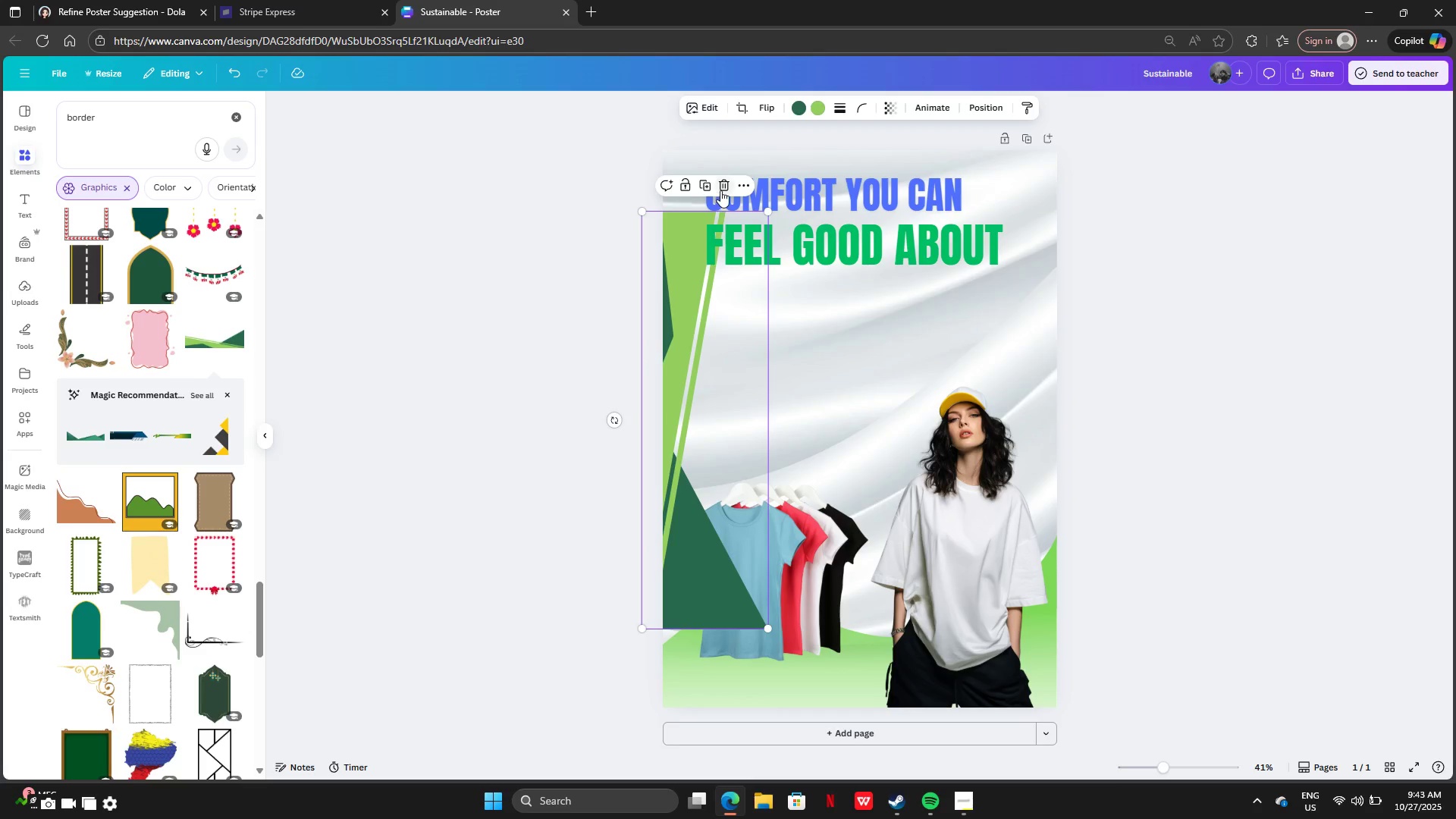 
left_click([720, 190])
 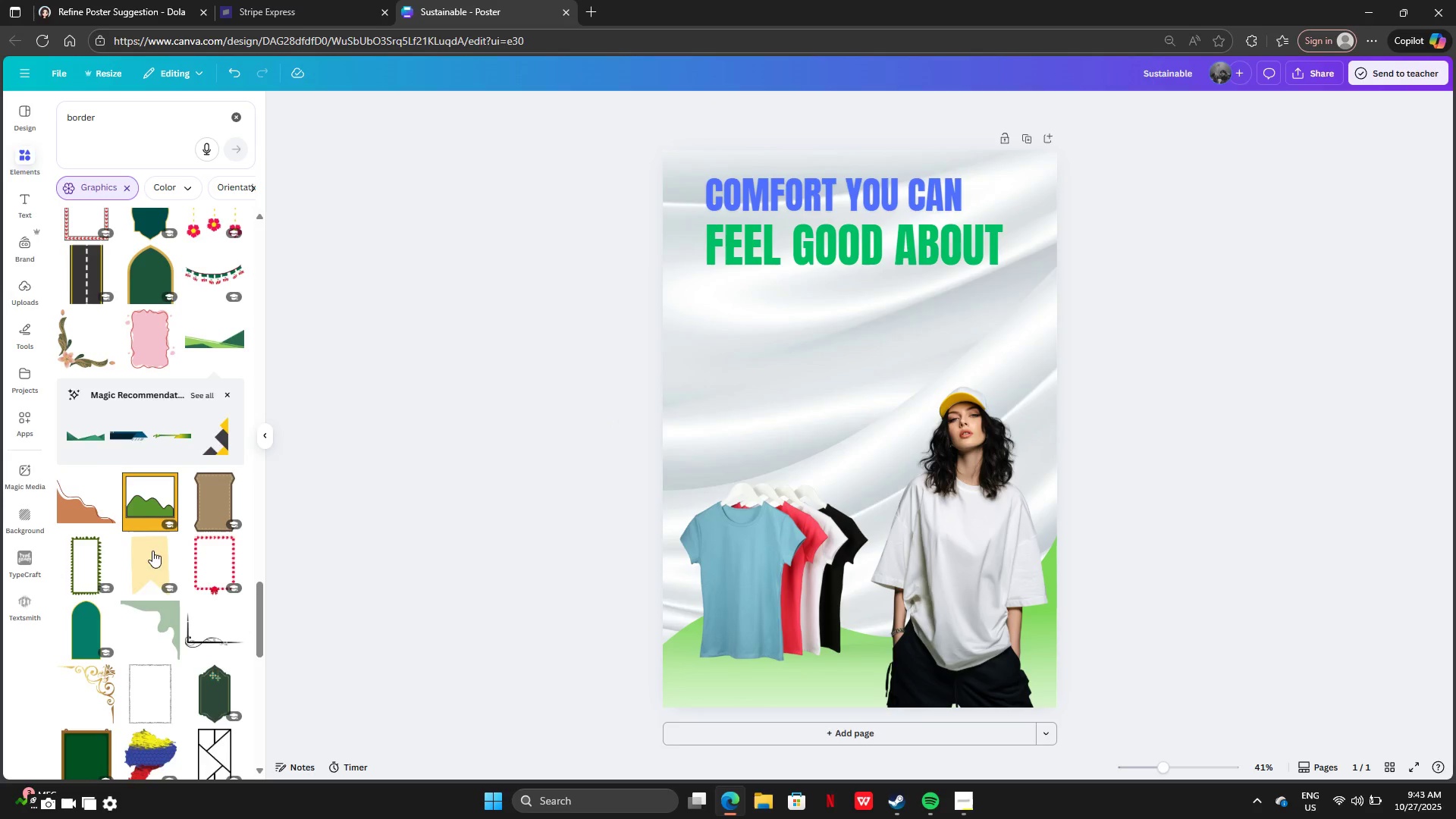 
scroll: coordinate [92, 569], scroll_direction: down, amount: 23.0
 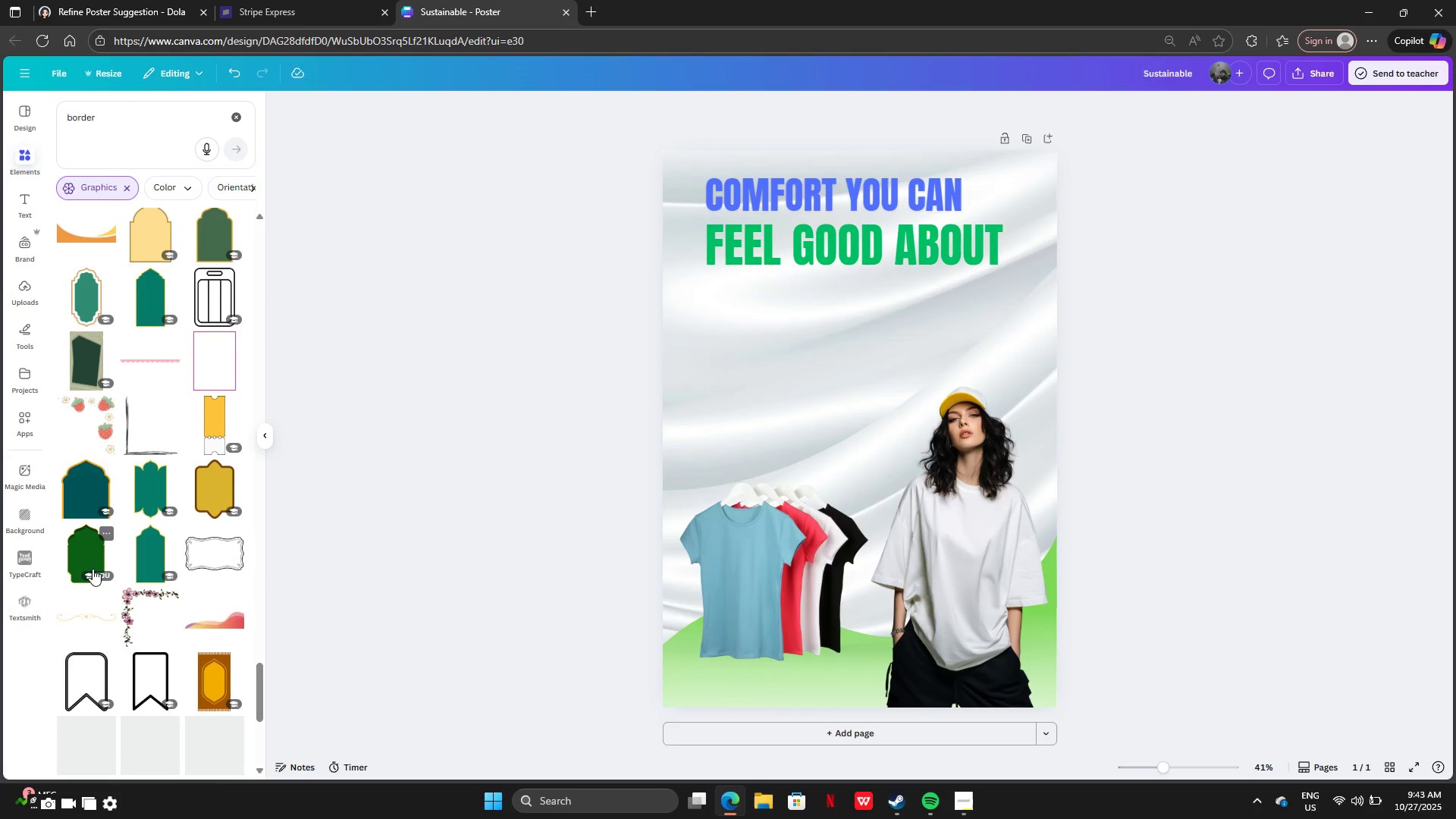 
scroll: coordinate [93, 569], scroll_direction: up, amount: 2.0
 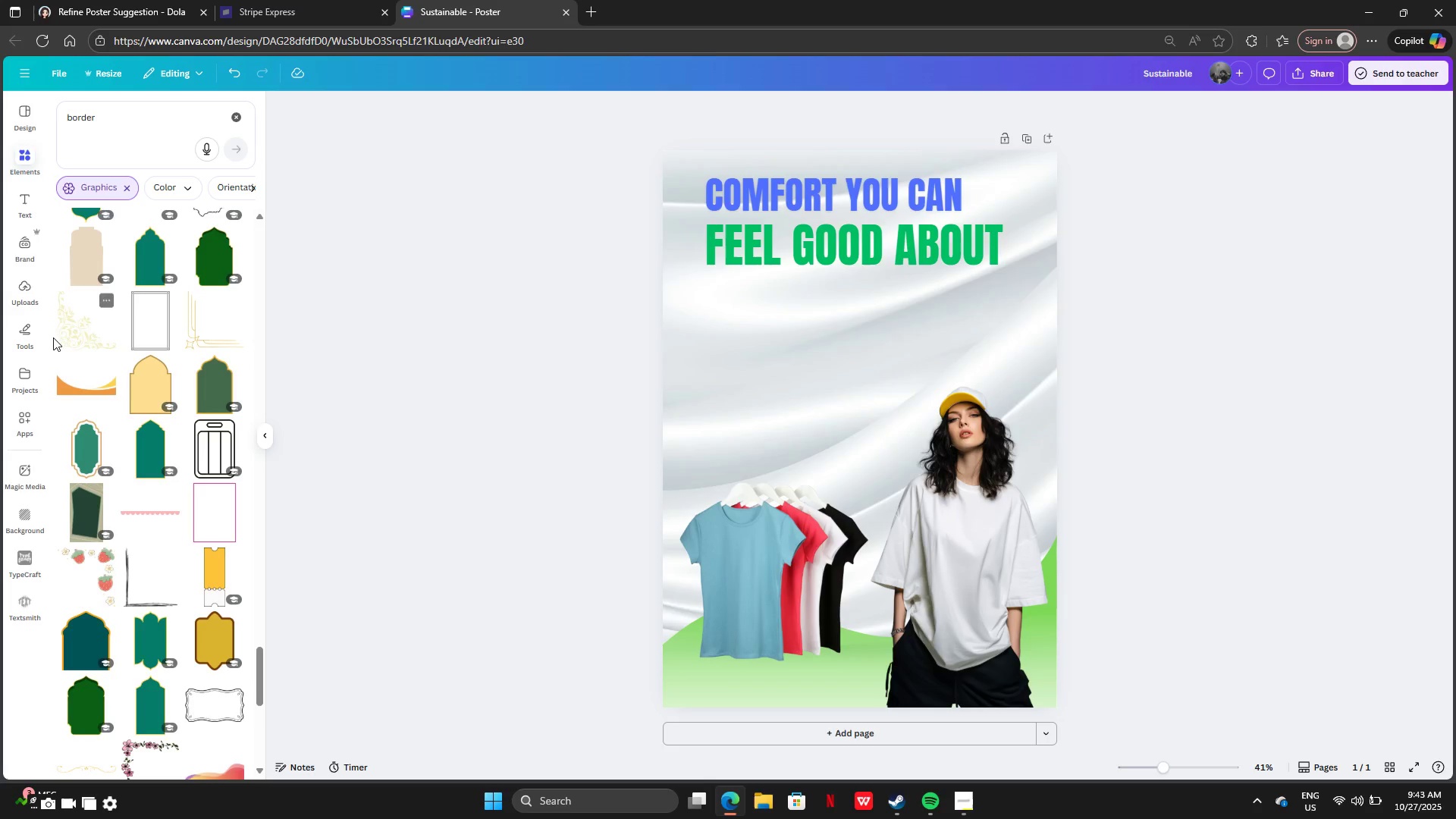 
left_click([53, 337])
 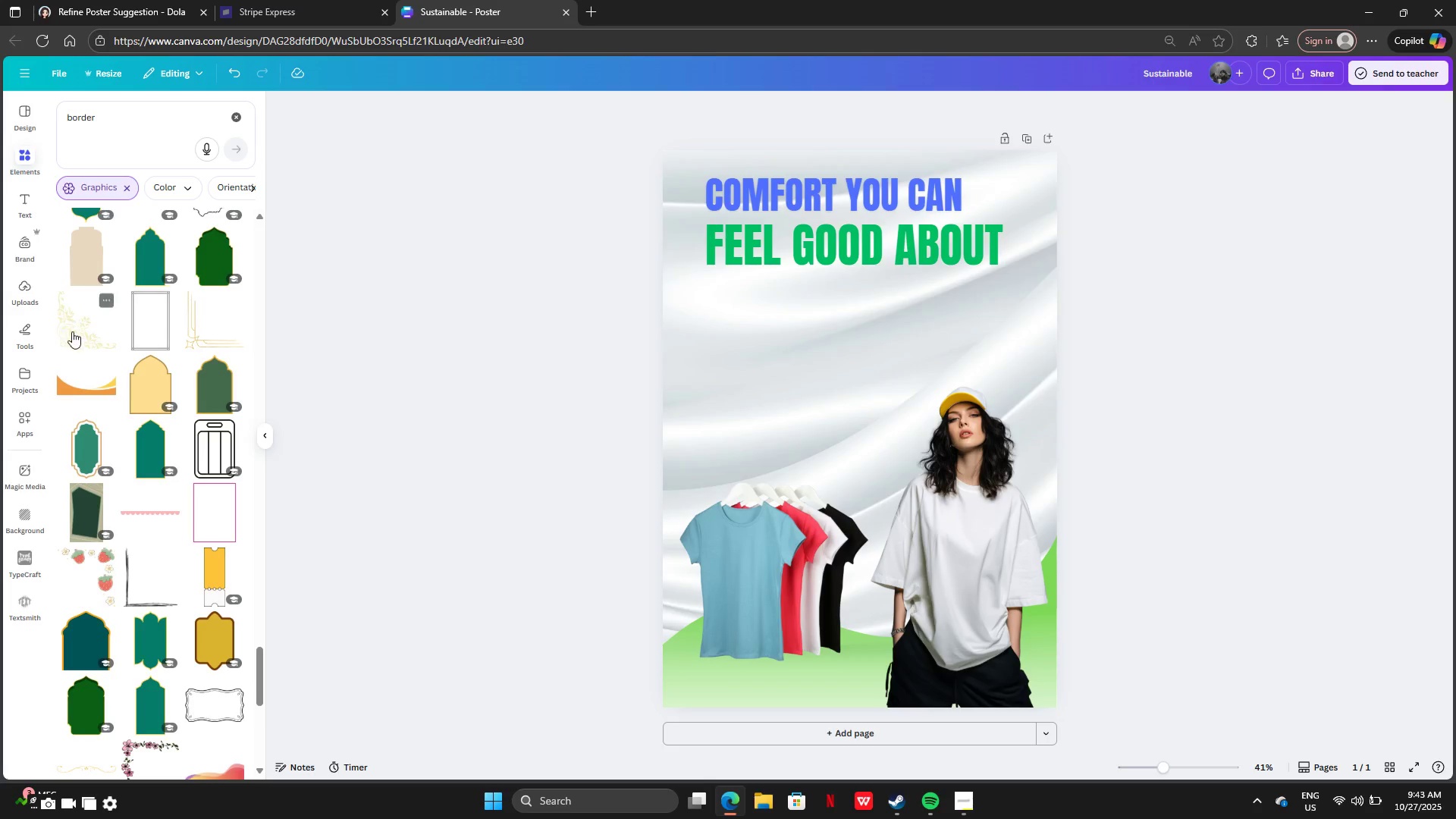 
left_click([72, 333])
 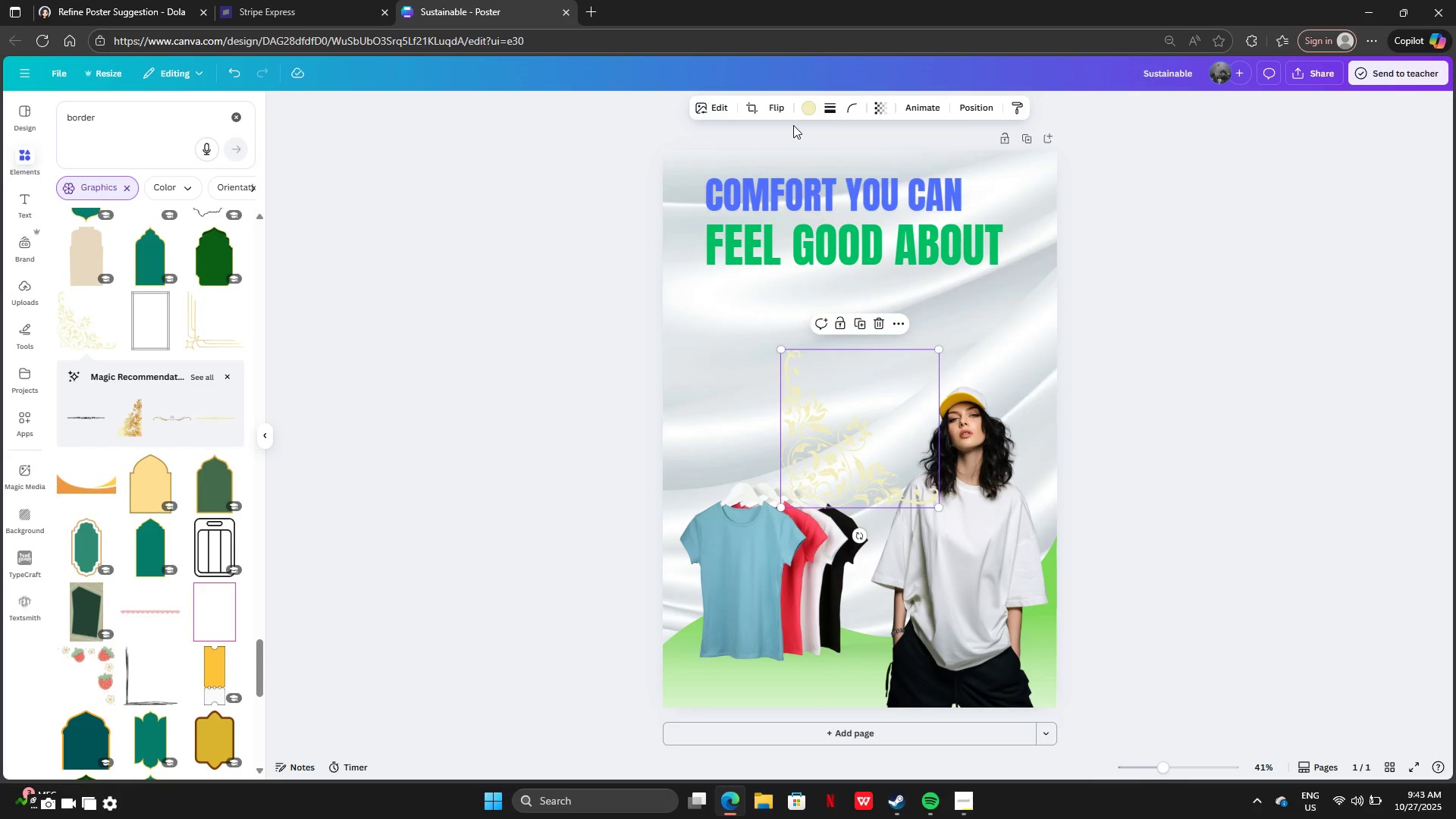 
left_click([808, 108])
 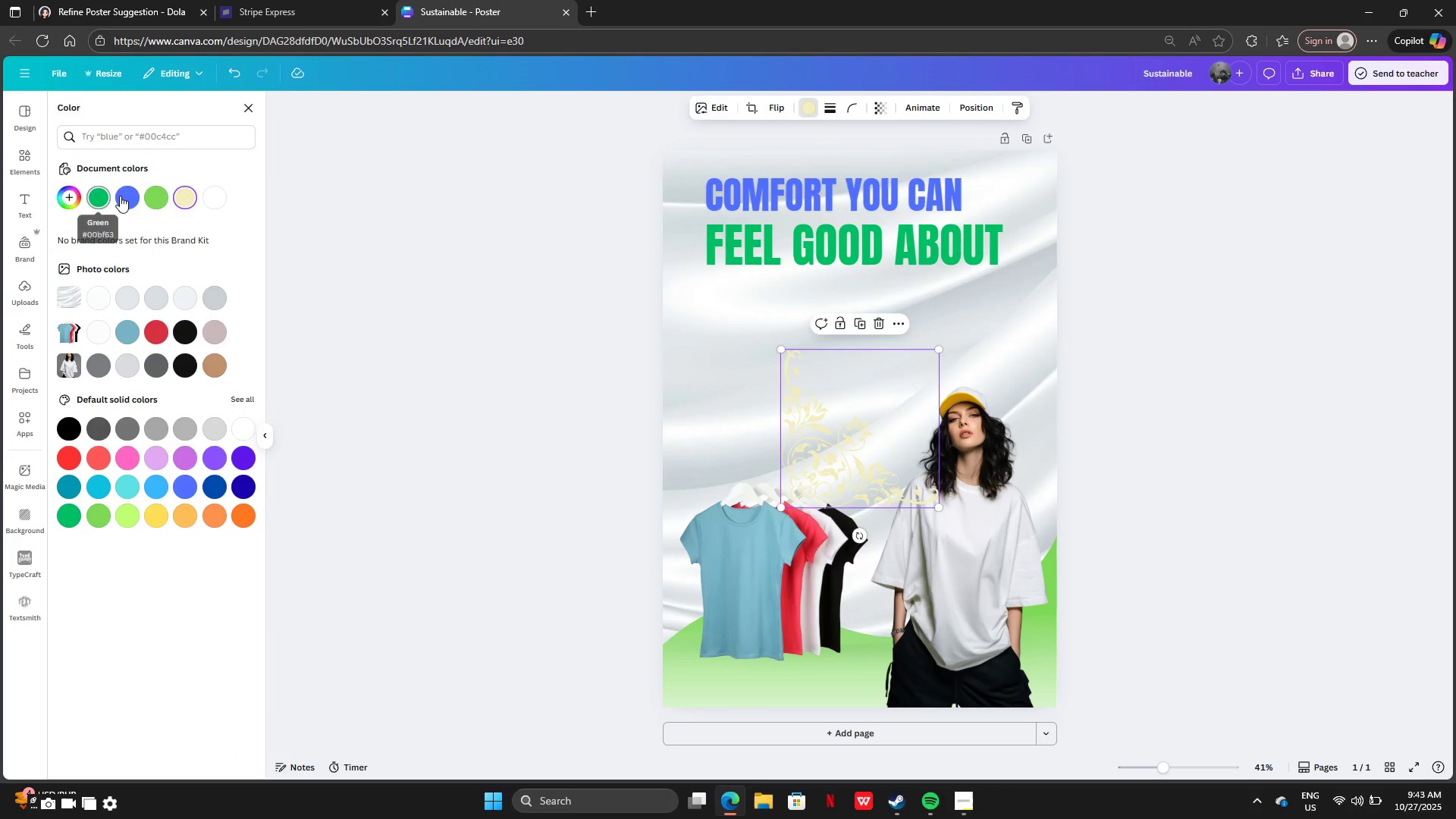 
left_click([123, 196])
 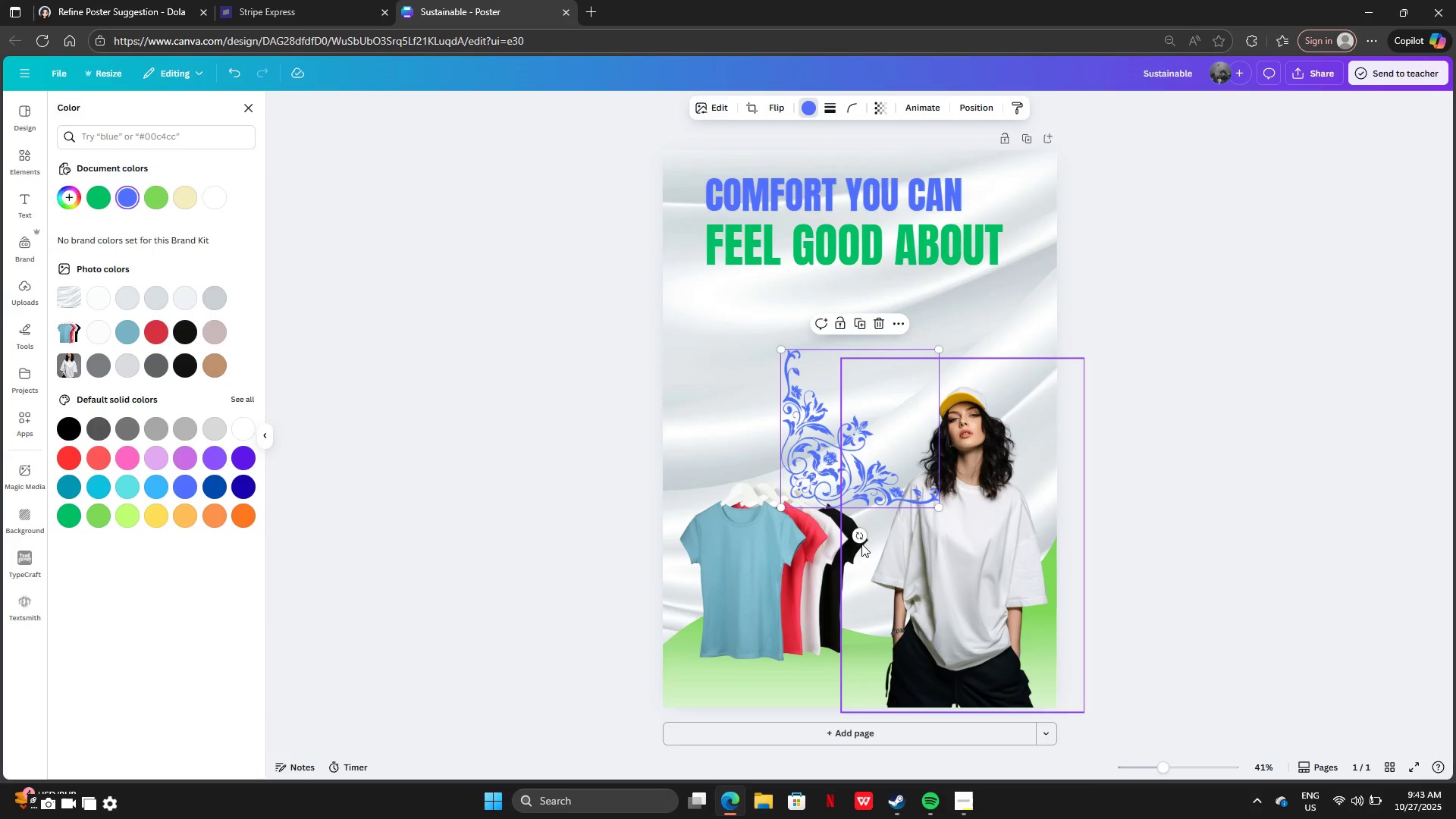 
left_click_drag(start_coordinate=[860, 536], to_coordinate=[853, 548])
 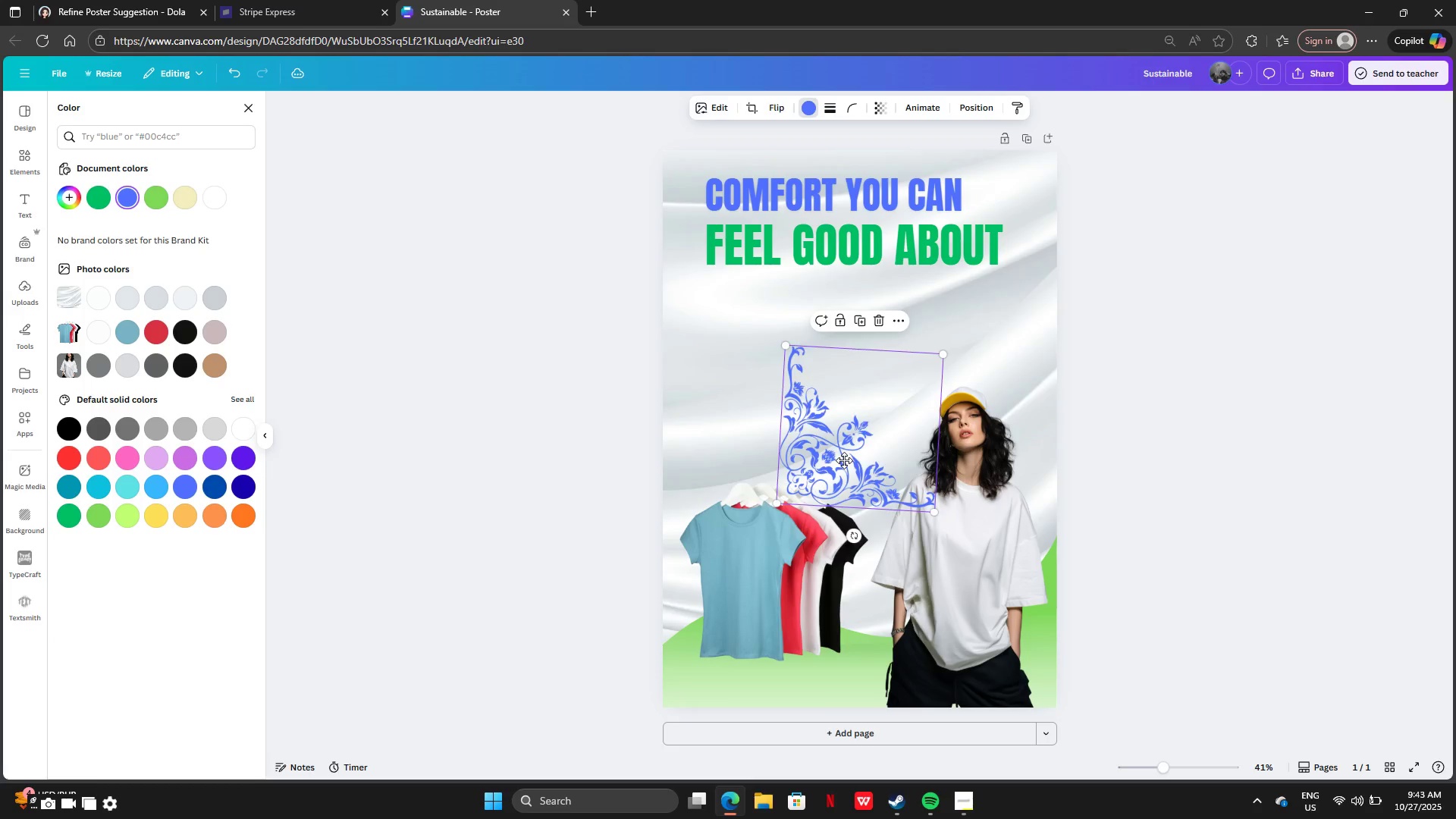 
left_click_drag(start_coordinate=[861, 431], to_coordinate=[754, 629])
 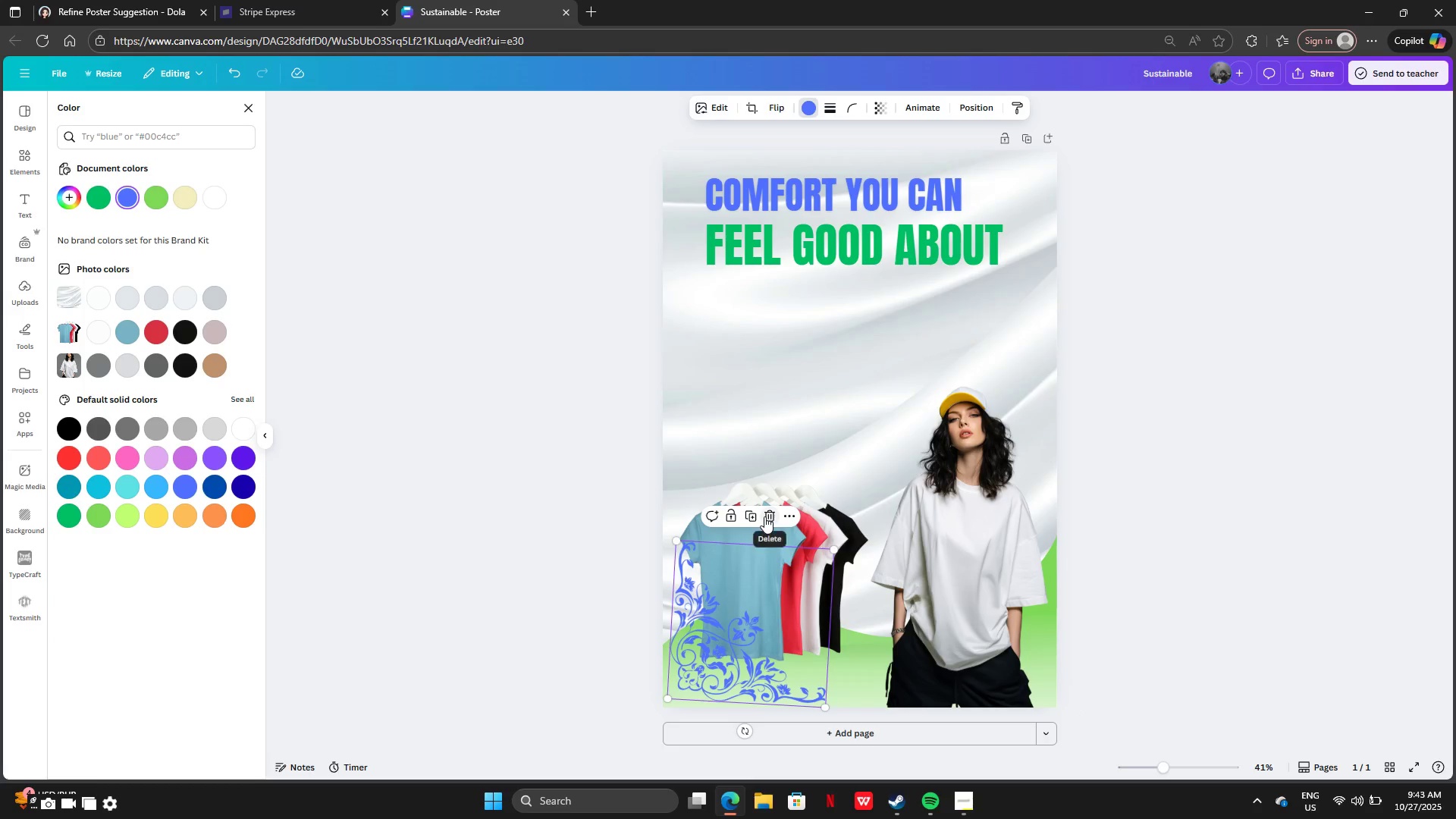 
left_click([764, 516])
 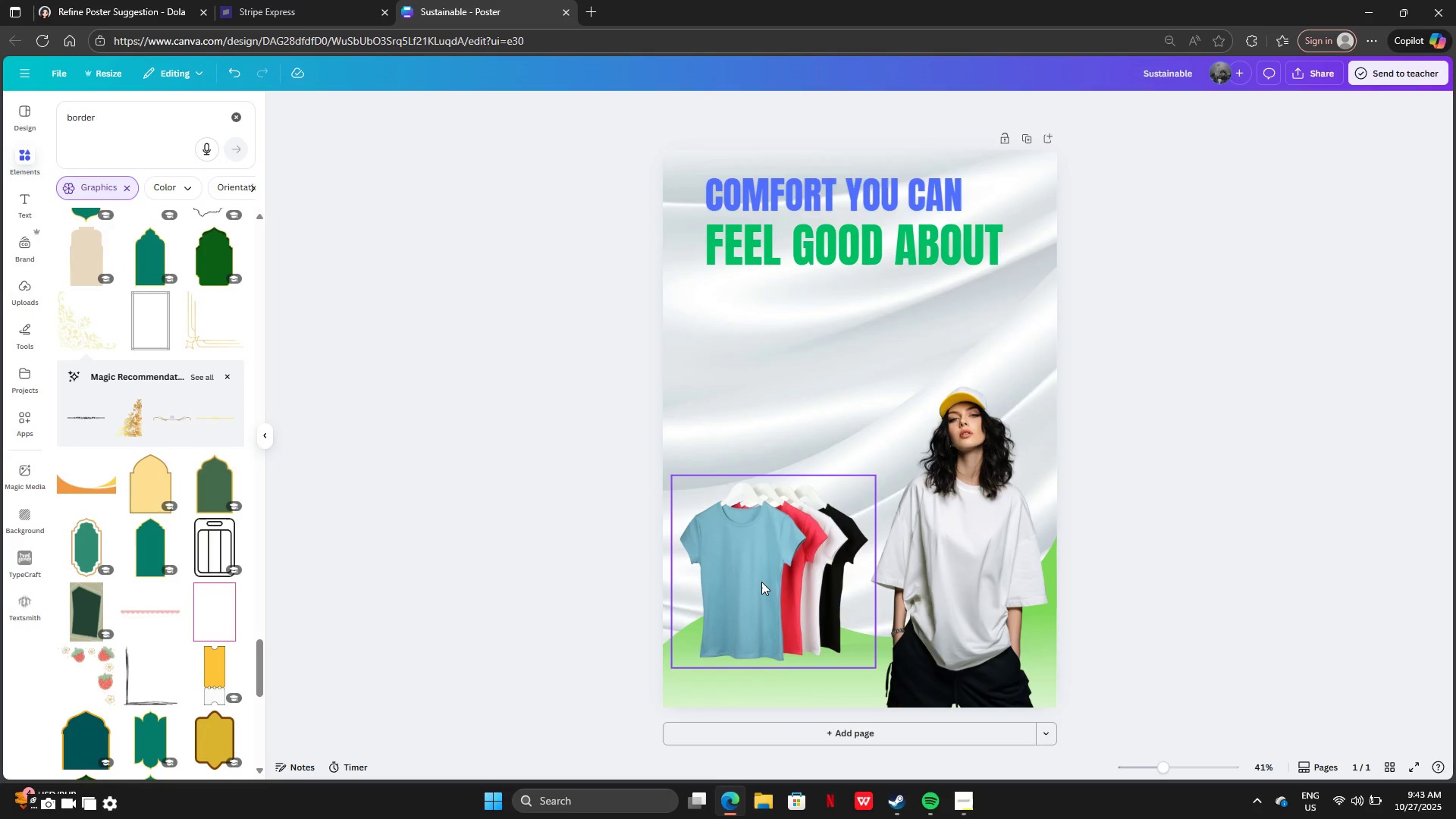 
left_click_drag(start_coordinate=[761, 582], to_coordinate=[757, 583])
 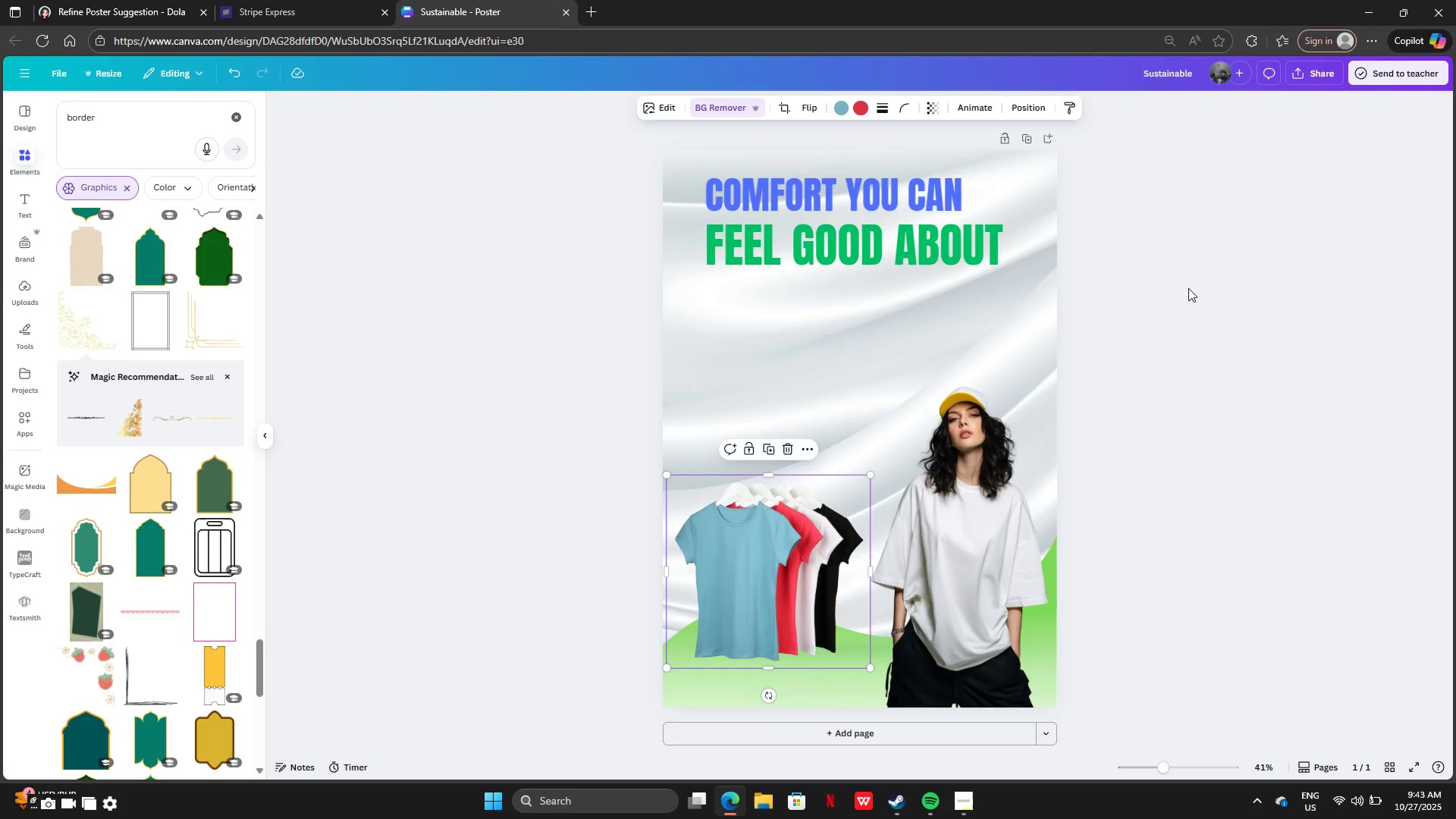 
left_click([1188, 288])
 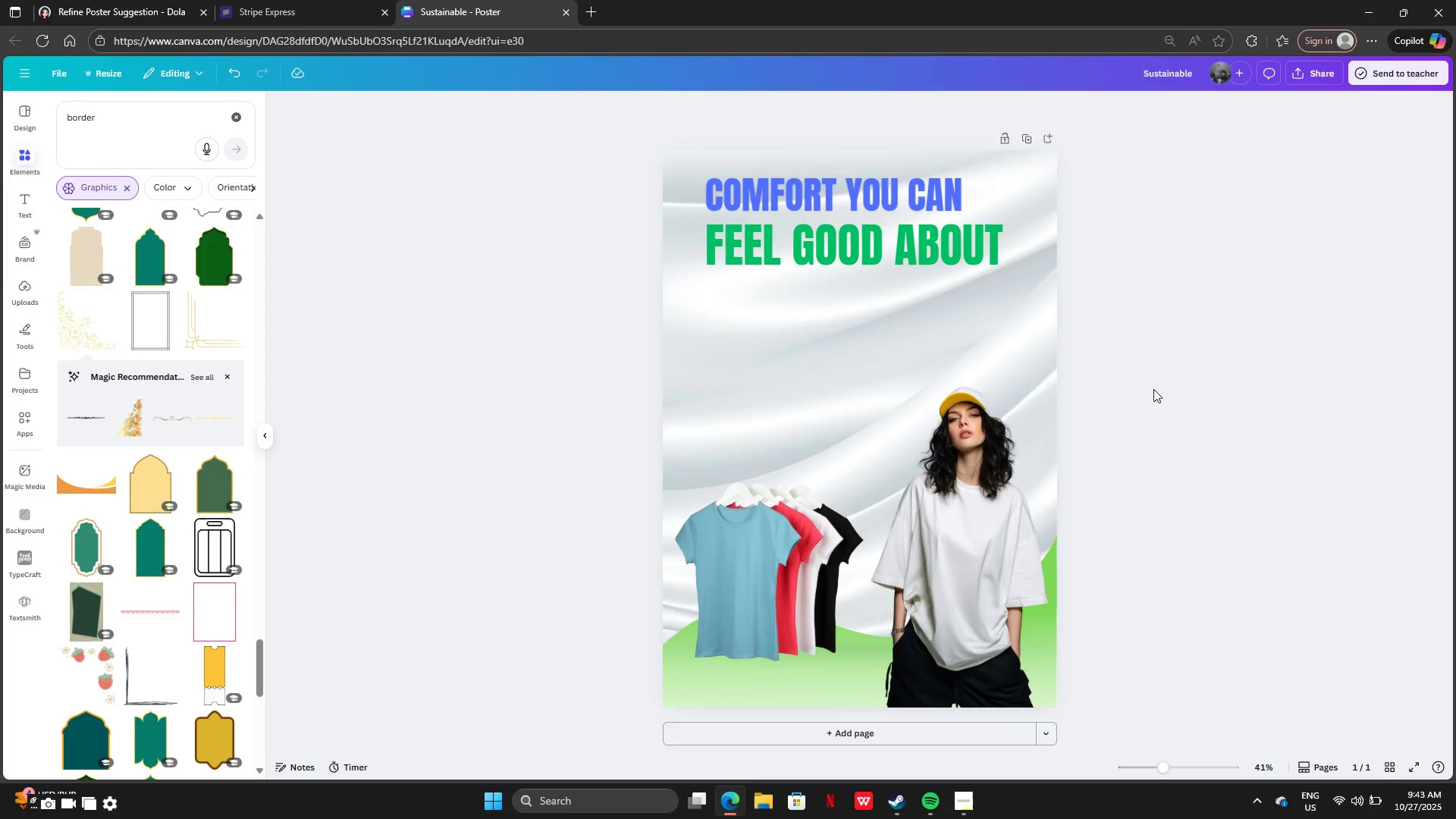 
scroll: coordinate [1153, 389], scroll_direction: up, amount: 2.0
 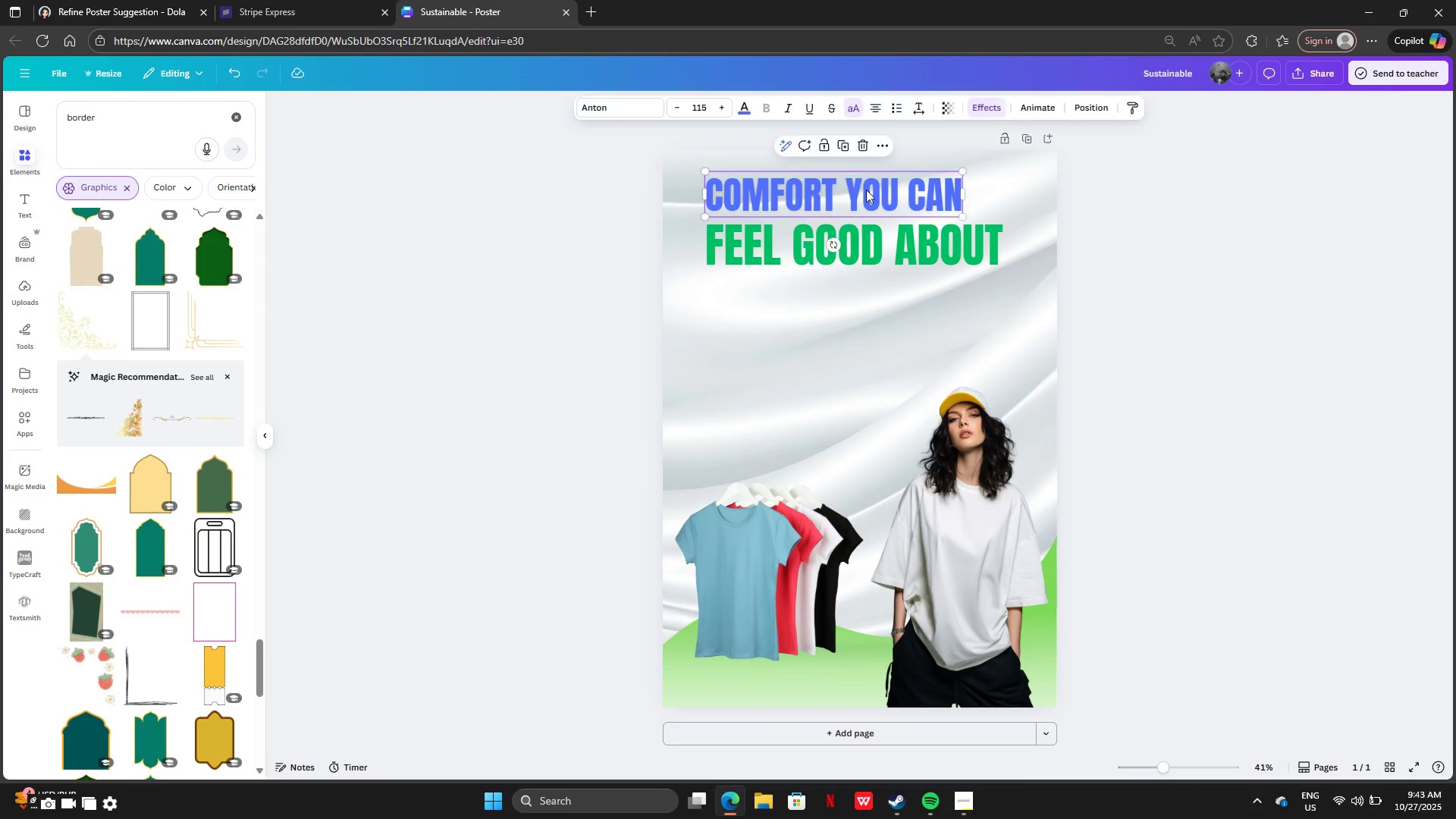 
left_click([846, 187])
 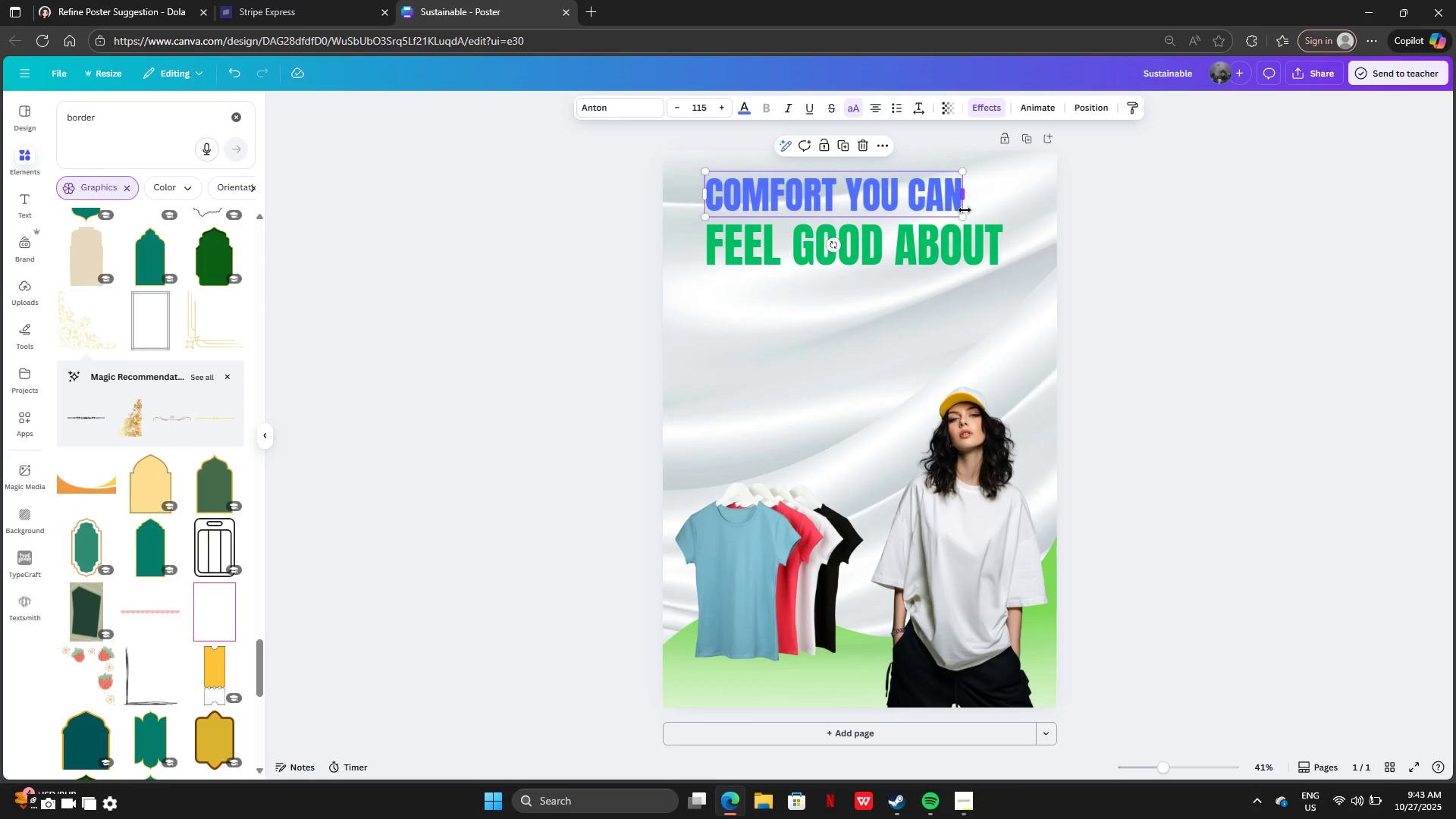 
left_click_drag(start_coordinate=[964, 216], to_coordinate=[1015, 240])
 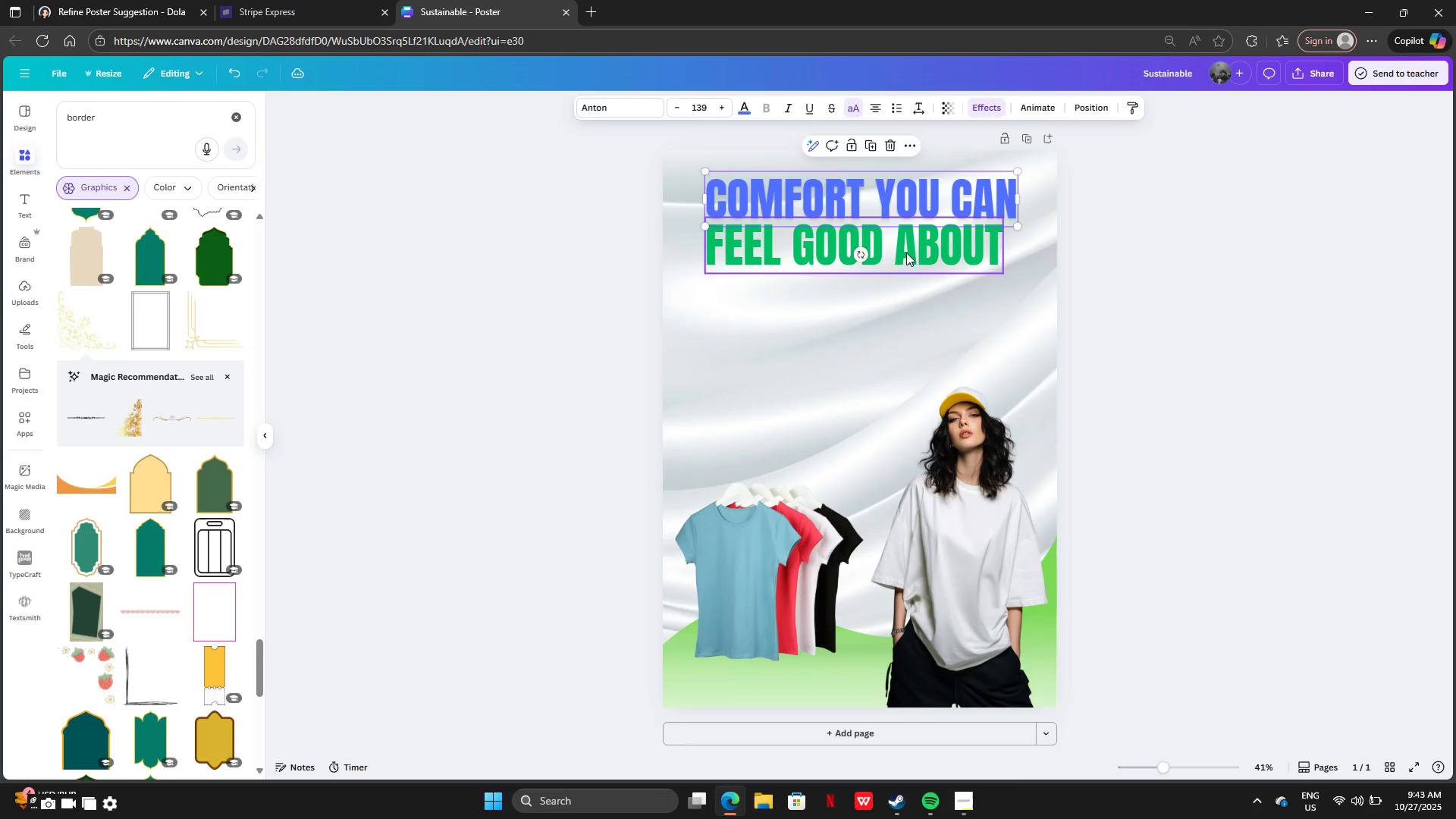 
left_click_drag(start_coordinate=[906, 253], to_coordinate=[912, 253])
 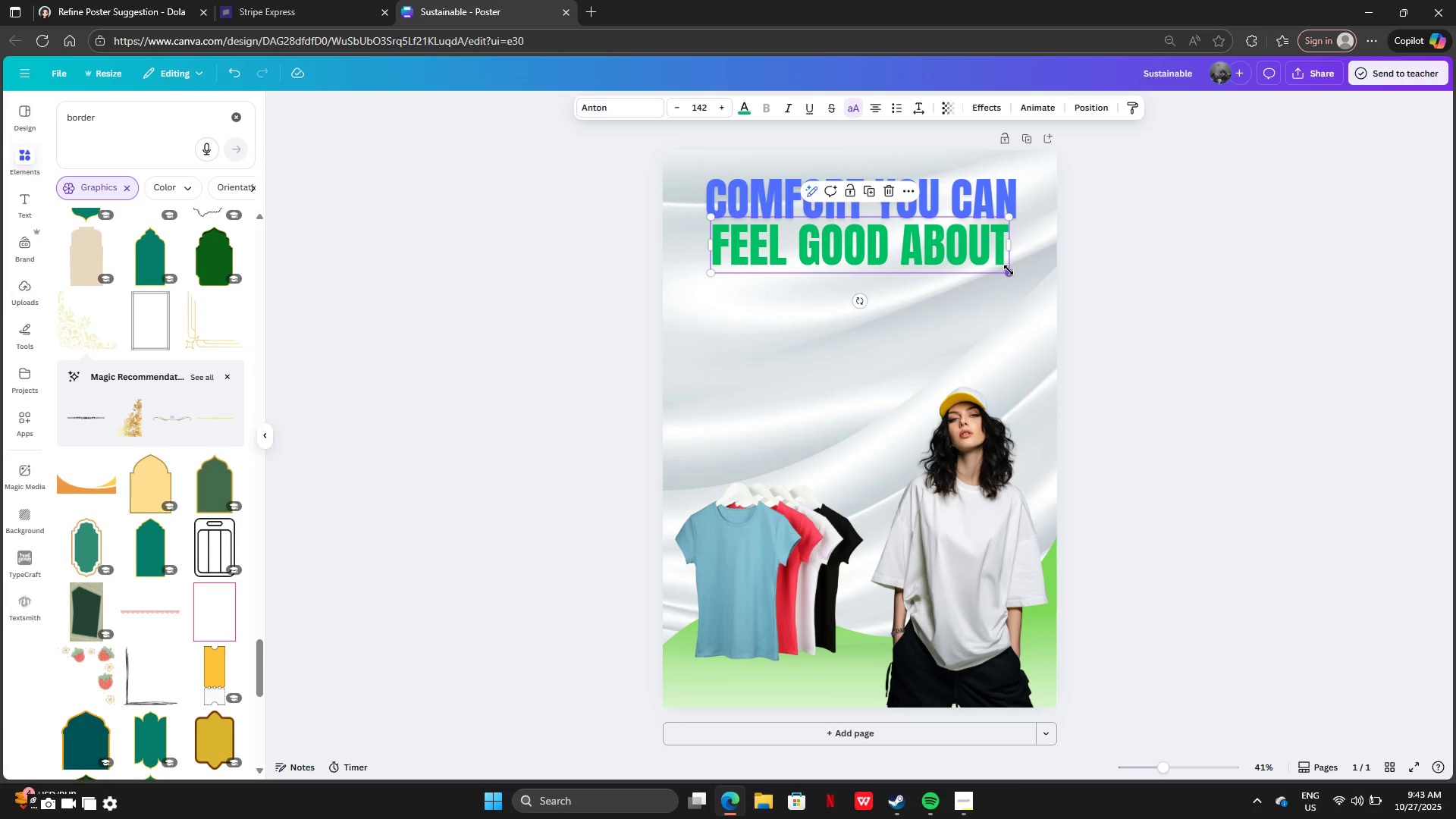 
left_click_drag(start_coordinate=[1009, 270], to_coordinate=[1016, 281])
 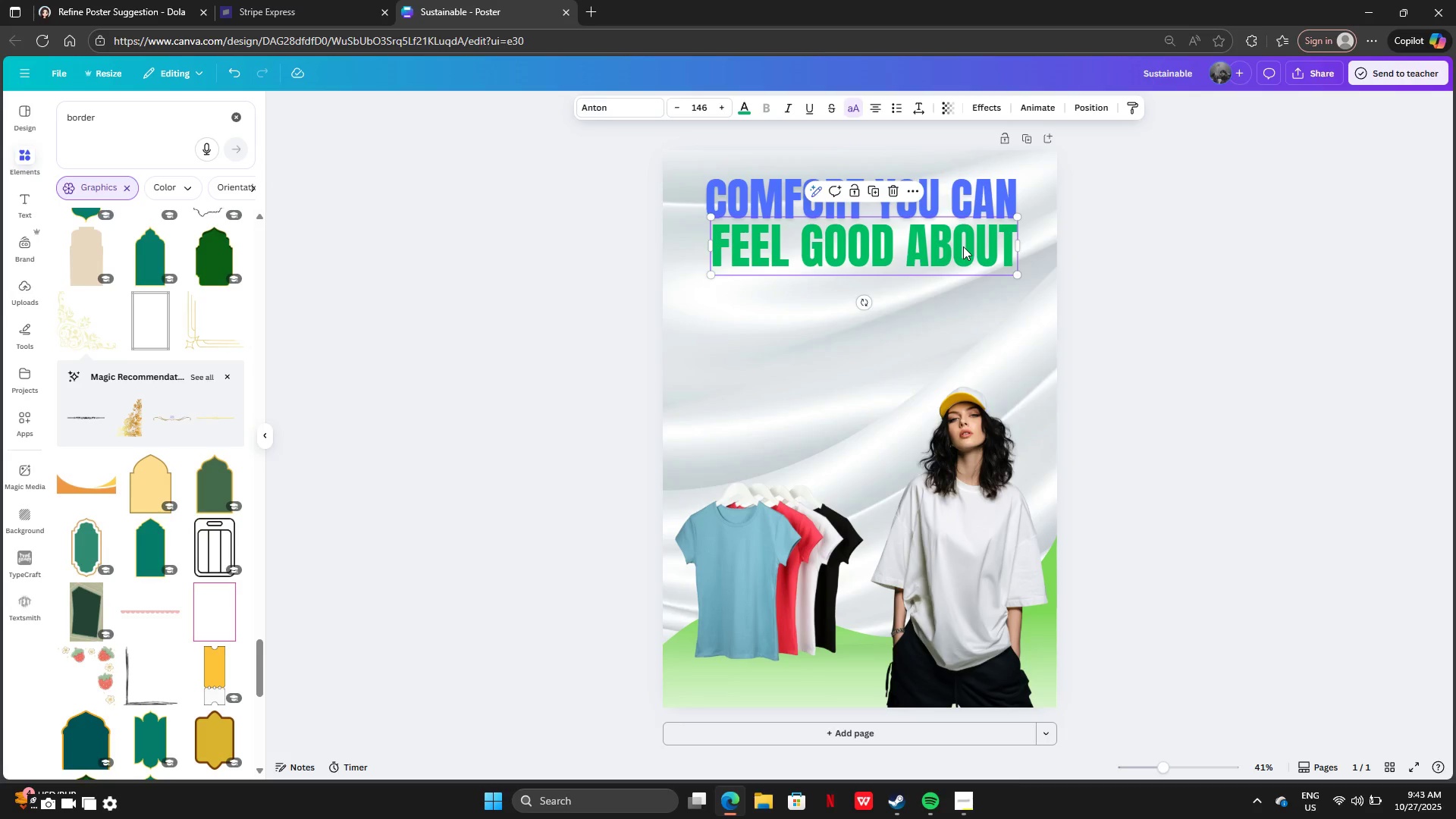 
left_click_drag(start_coordinate=[963, 246], to_coordinate=[959, 243])
 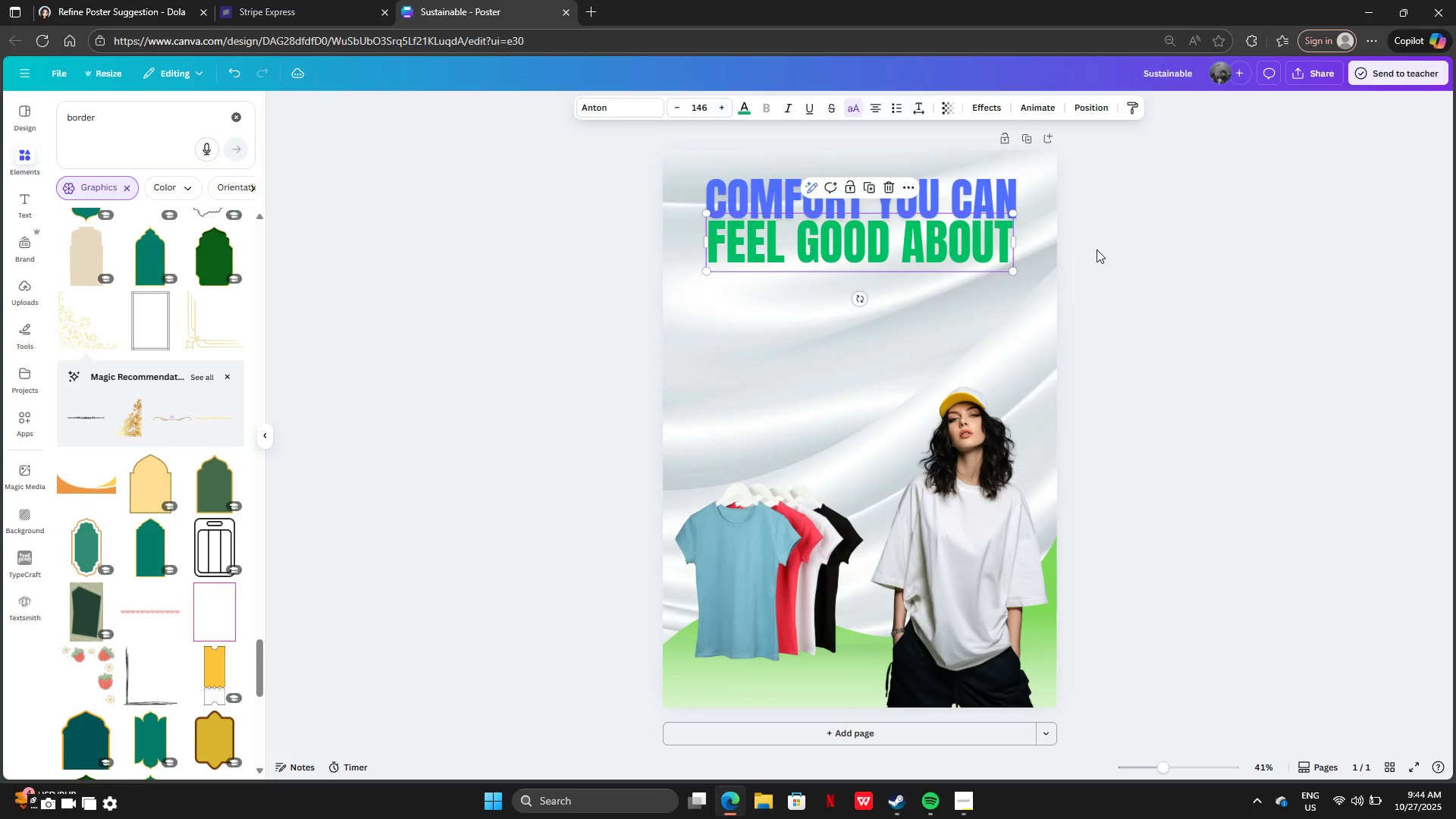 
left_click([1097, 249])
 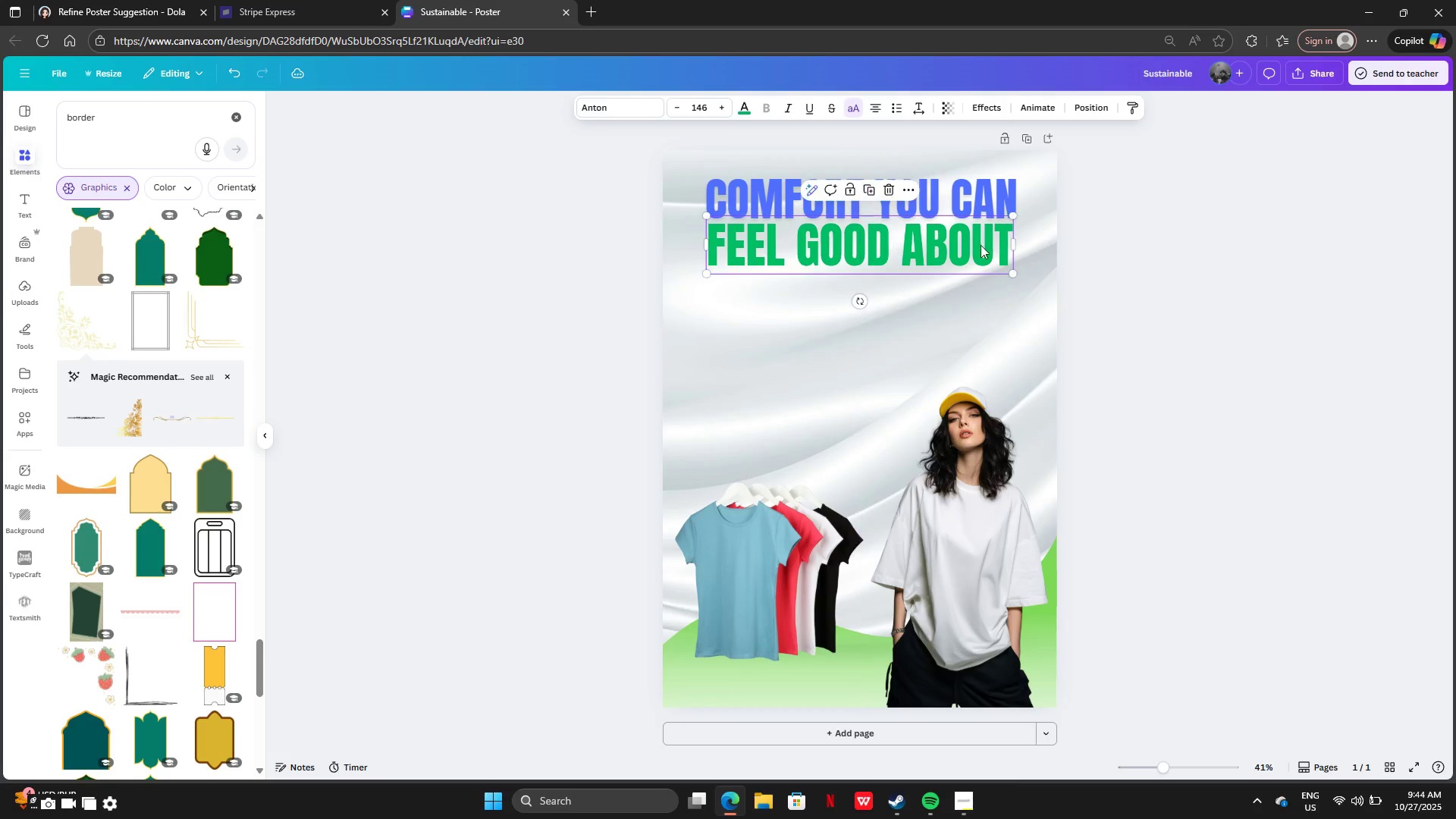 
left_click([1132, 258])
 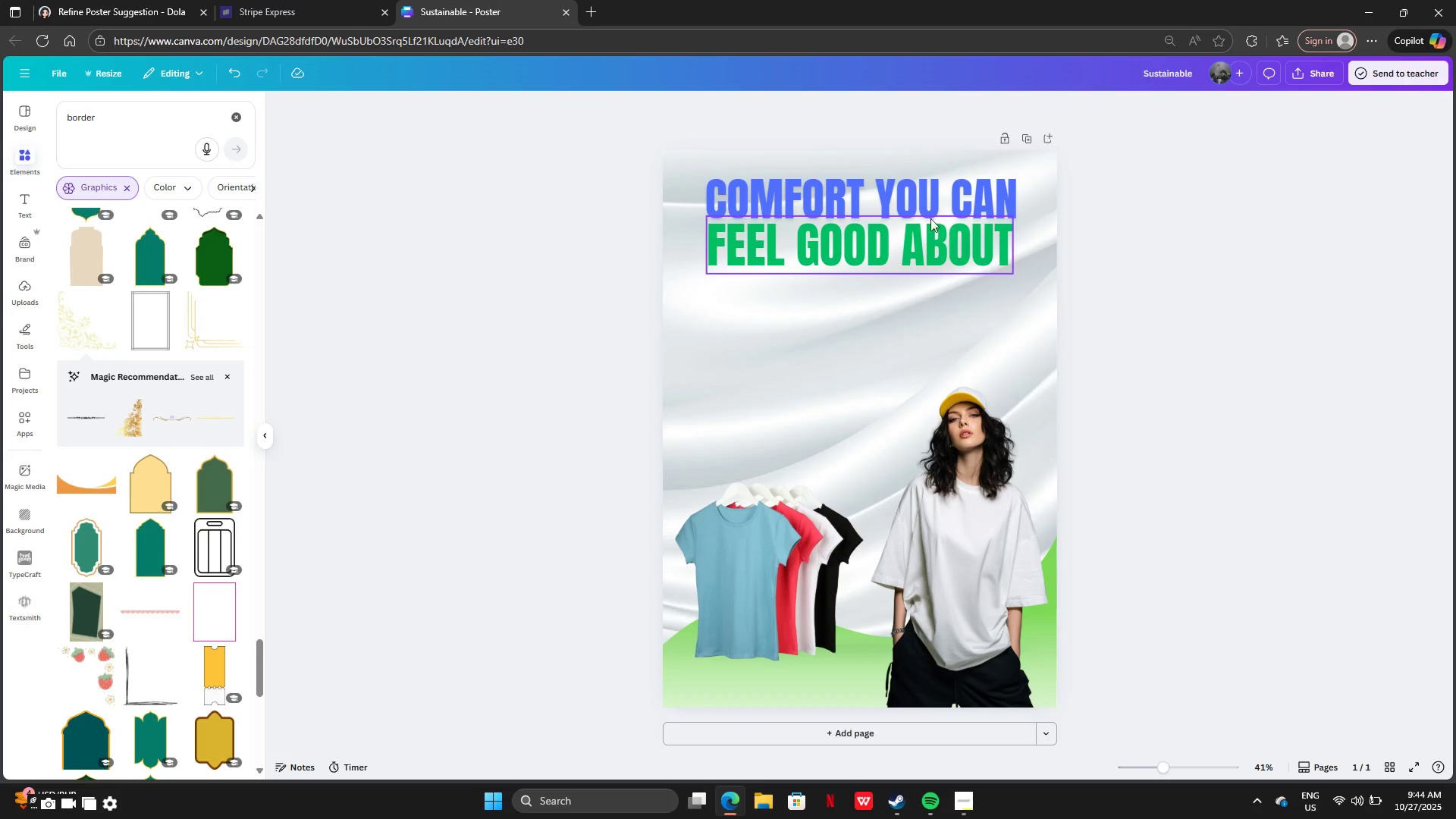 
left_click([908, 200])
 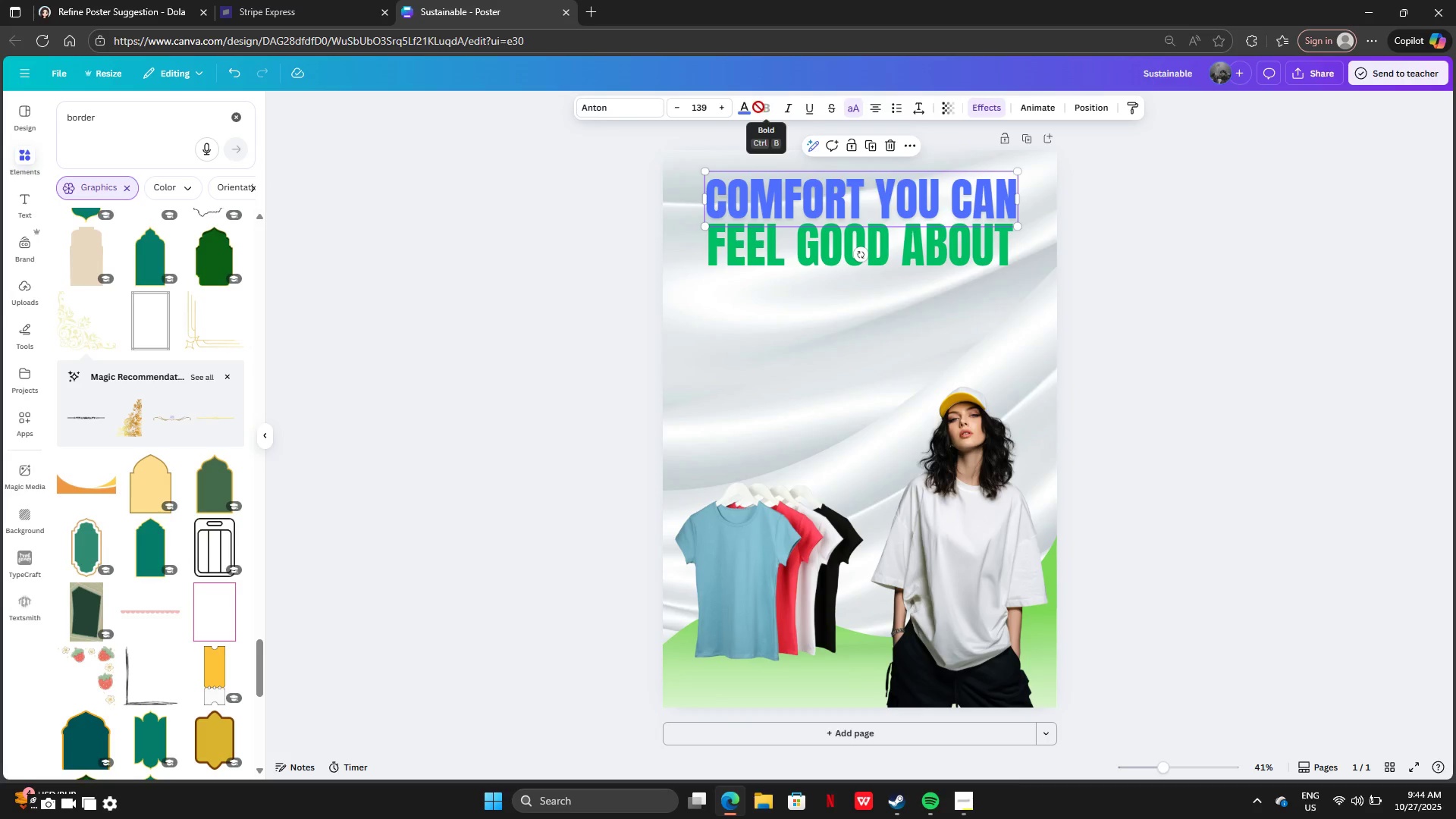 
left_click([752, 108])
 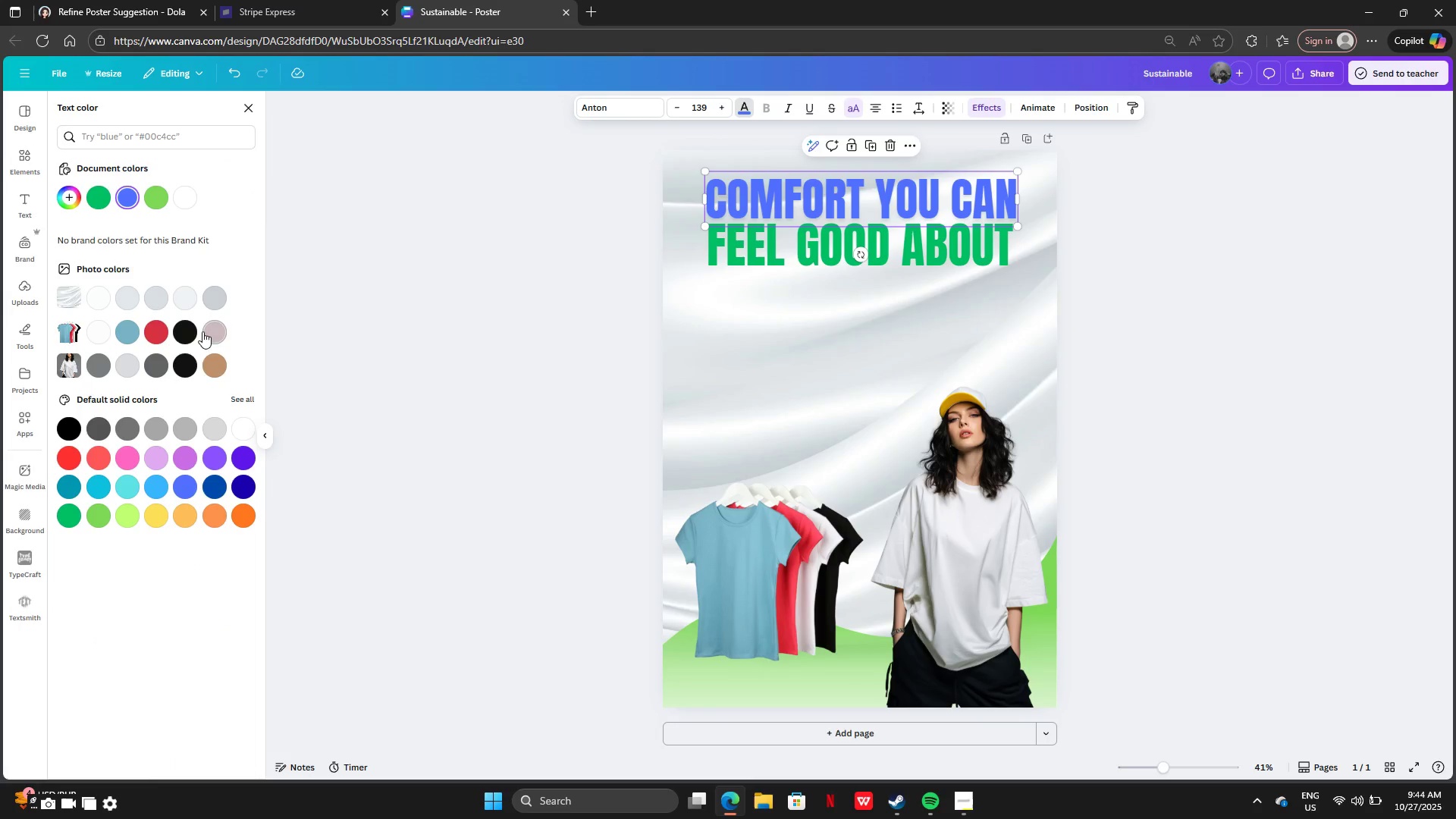 
left_click([187, 336])
 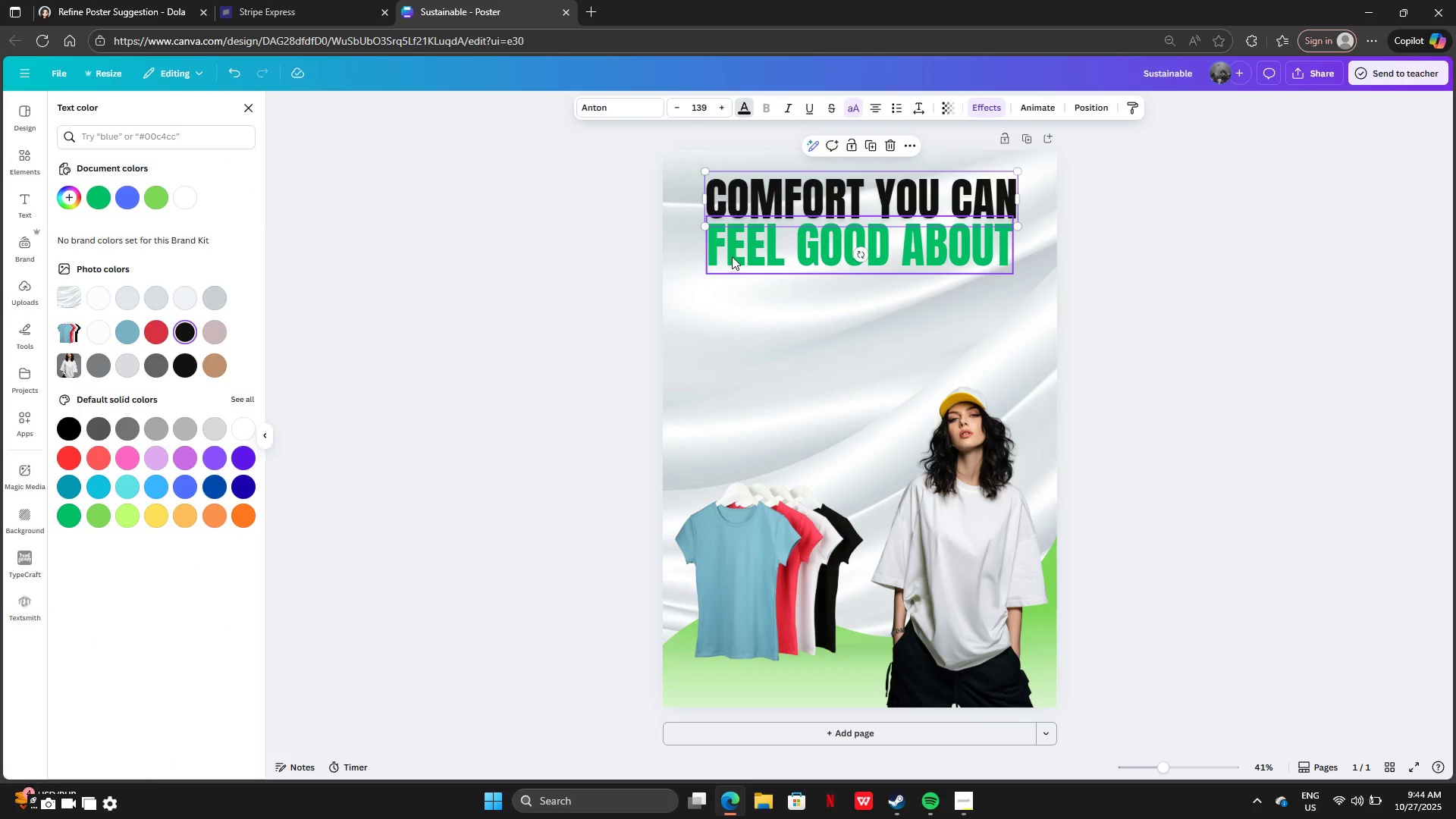 
left_click([732, 256])
 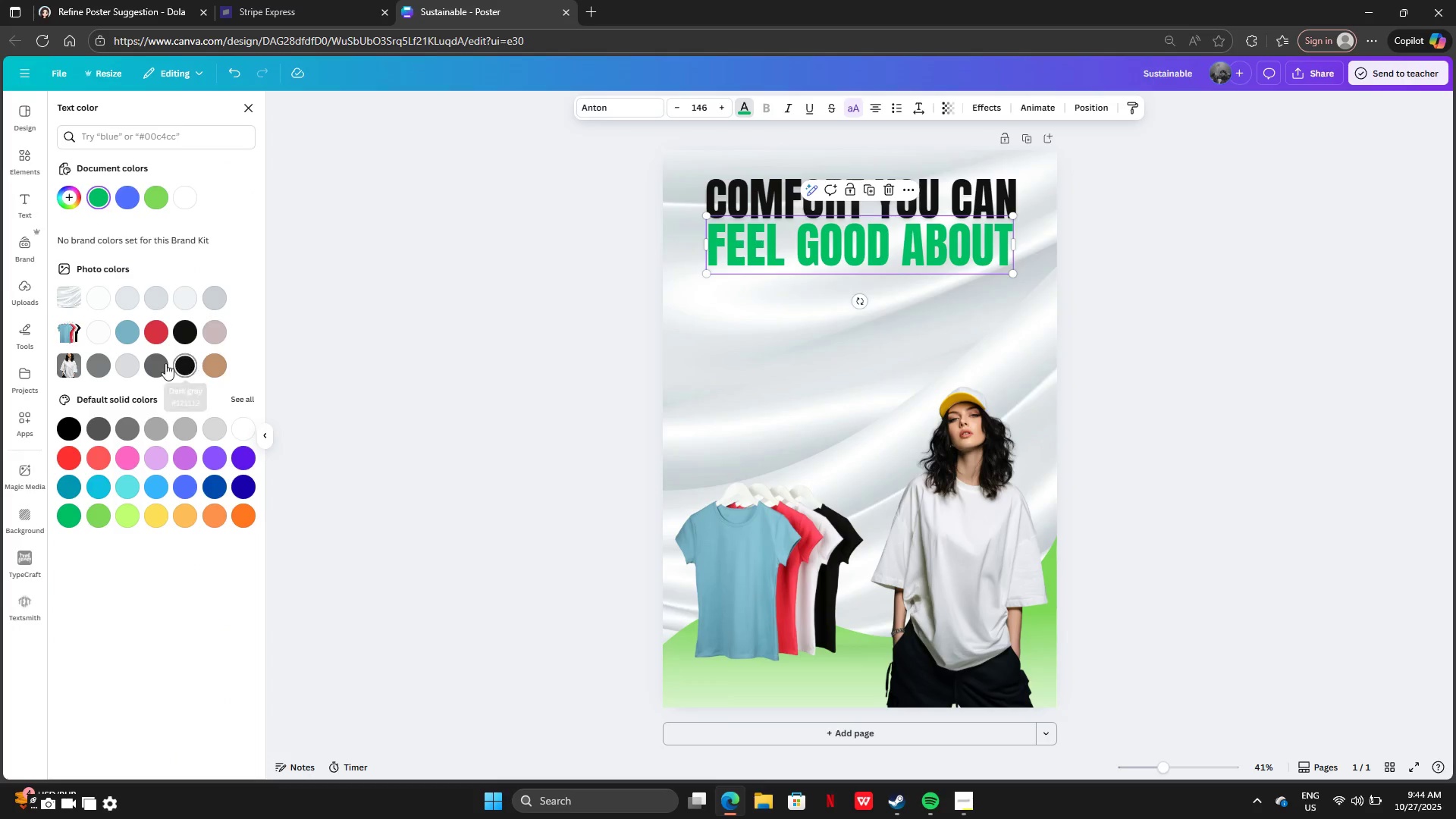 
left_click([153, 366])
 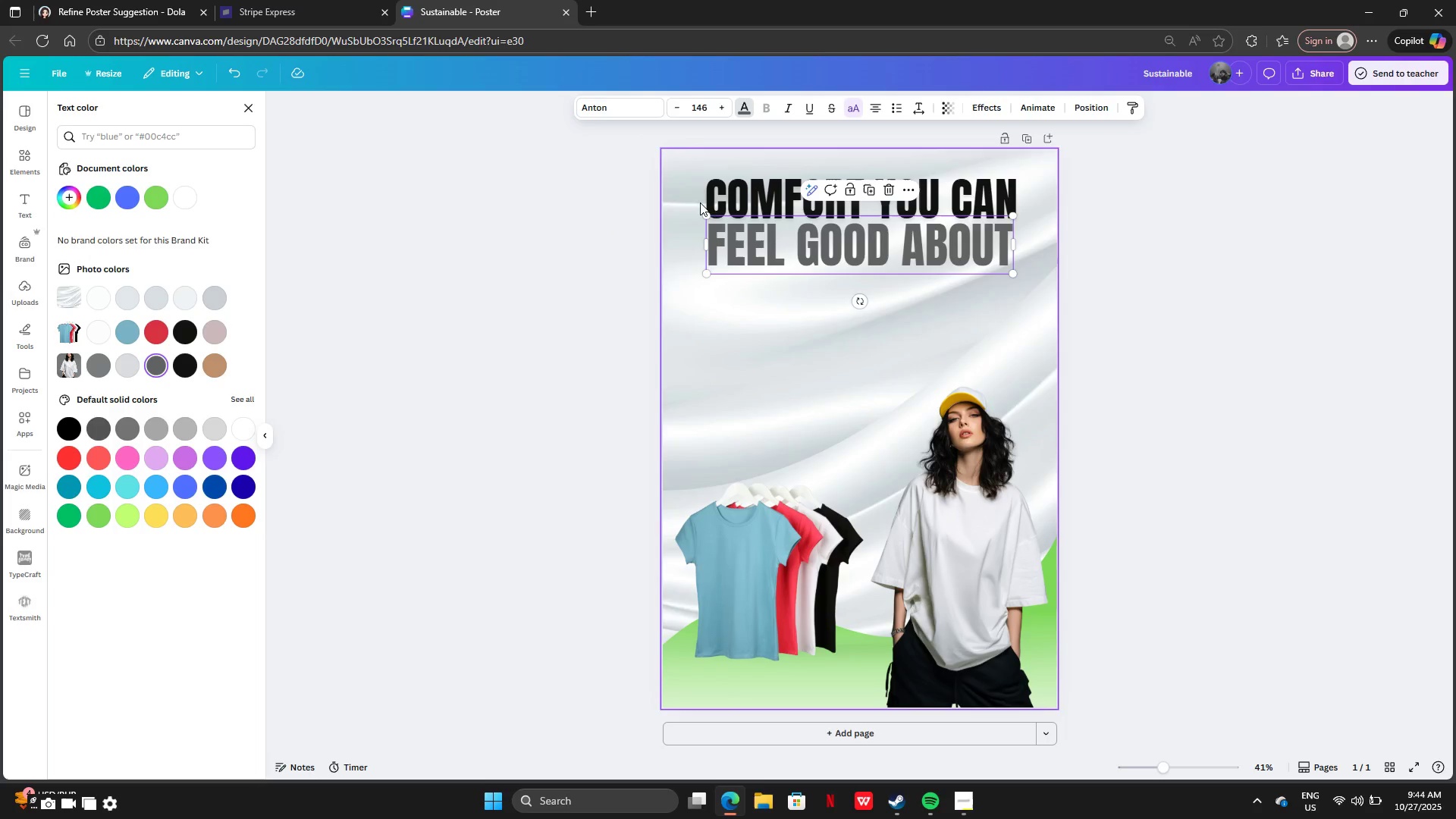 
left_click([723, 196])
 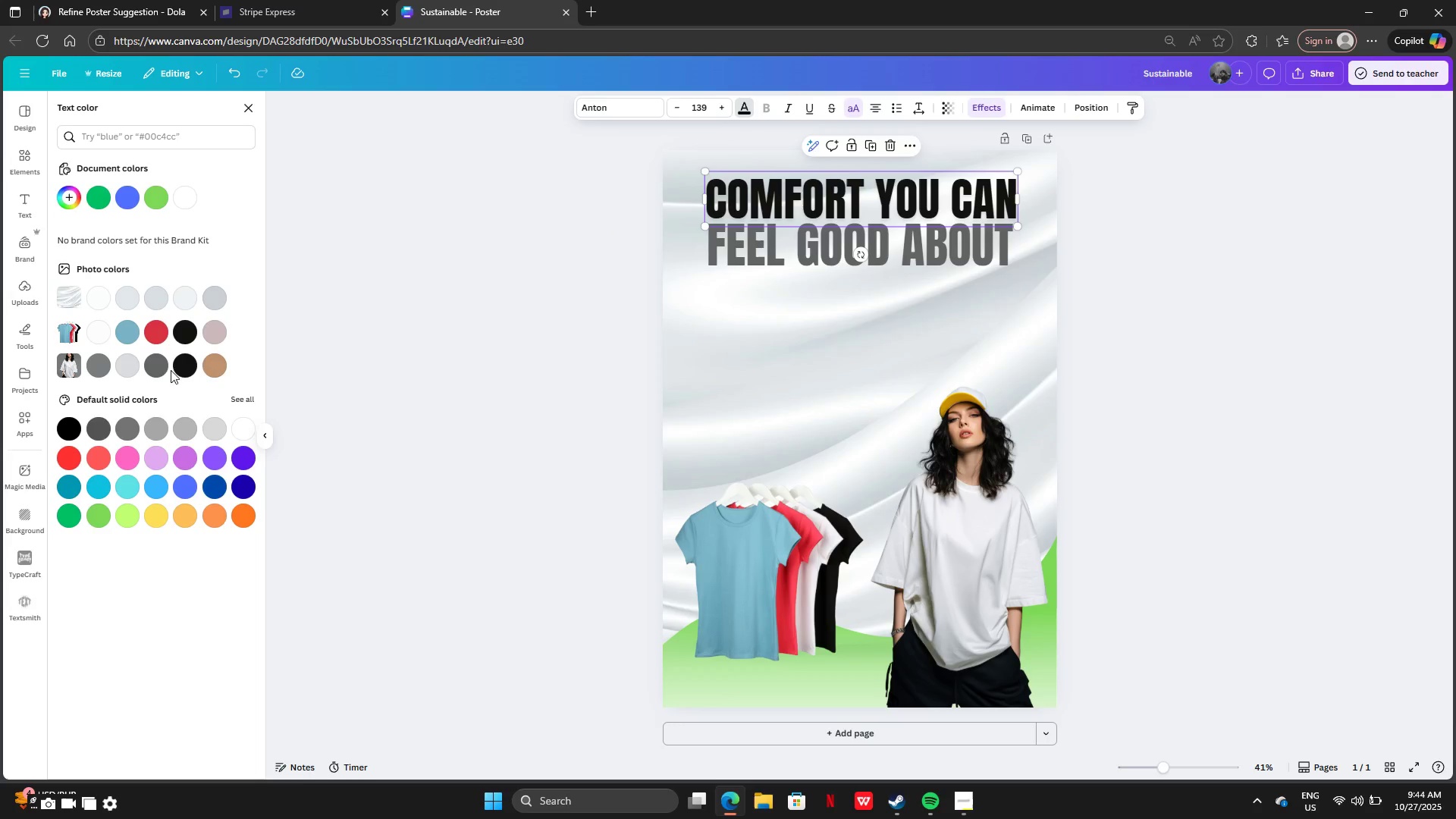 
left_click([154, 369])
 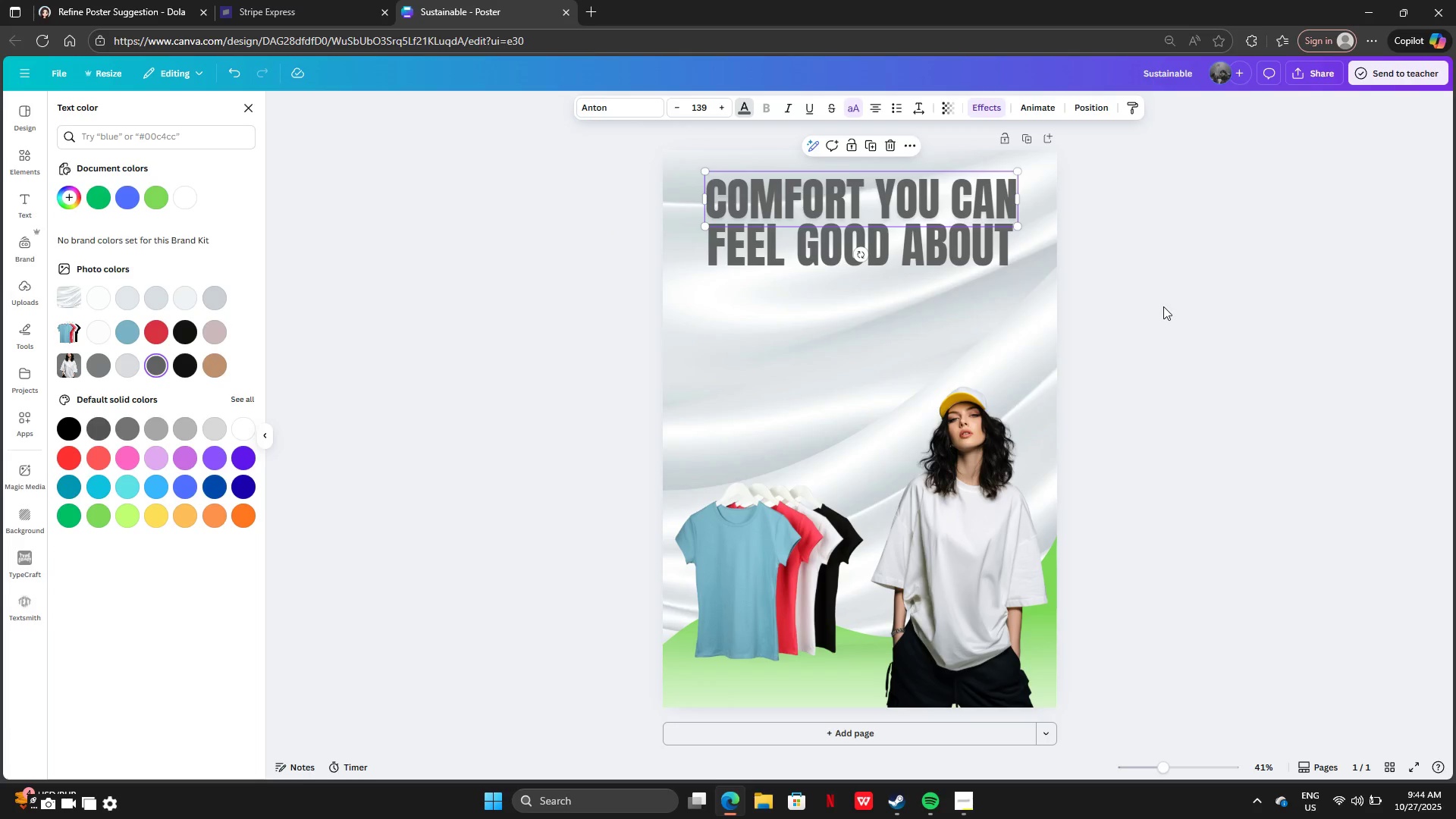 
left_click([1163, 306])
 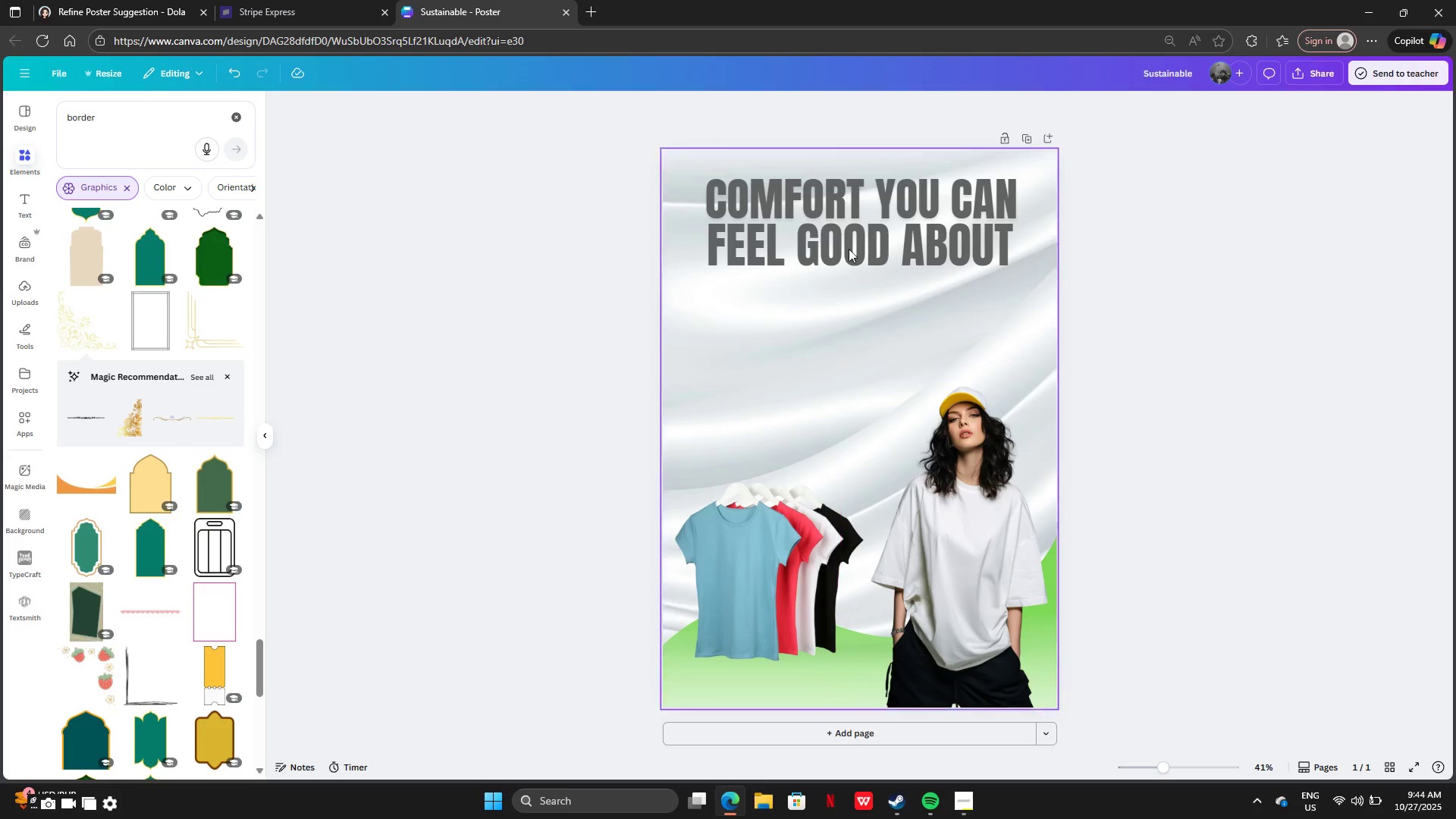 
wait(5.0)
 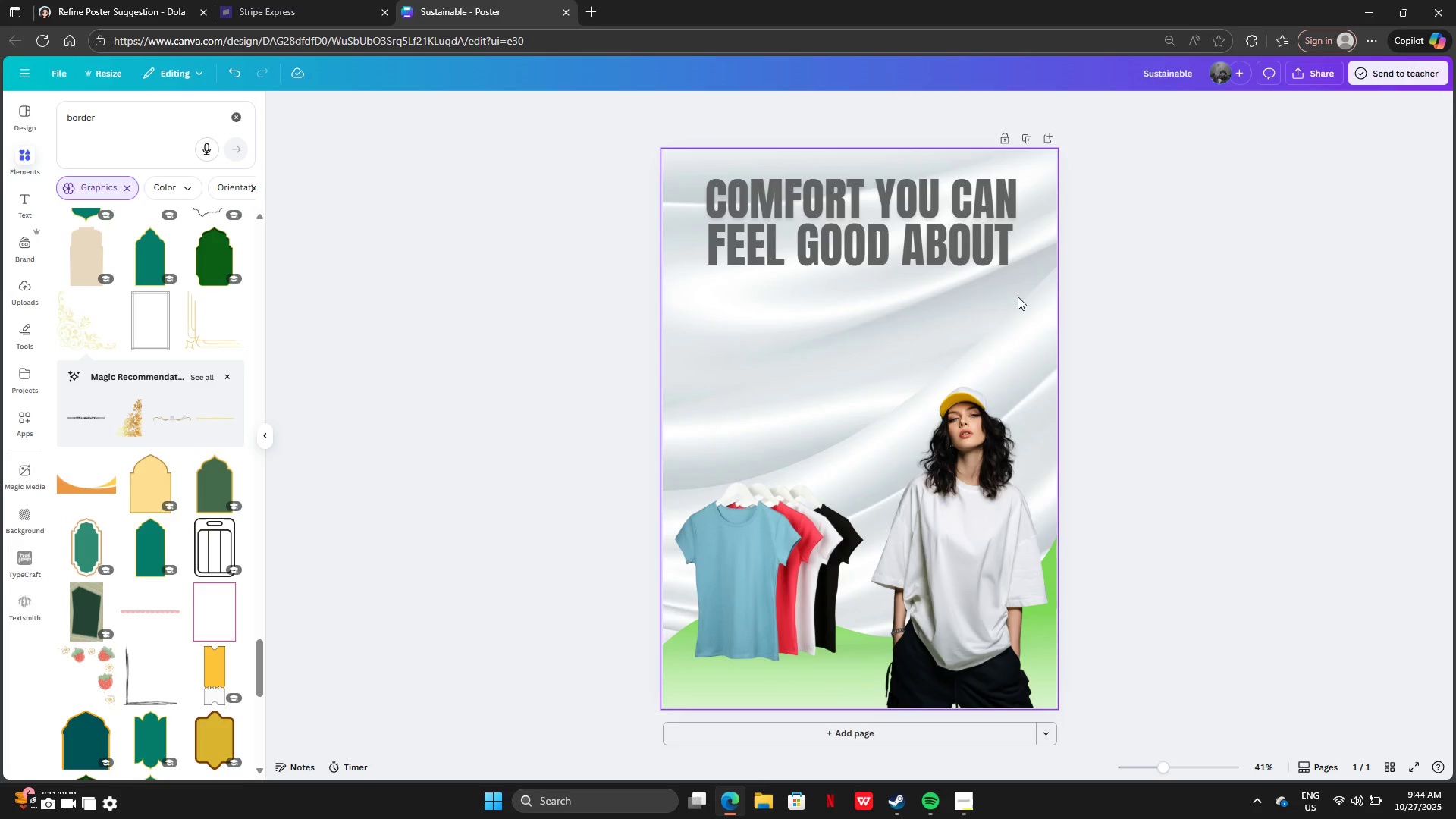 
left_click_drag(start_coordinate=[866, 266], to_coordinate=[867, 281])
 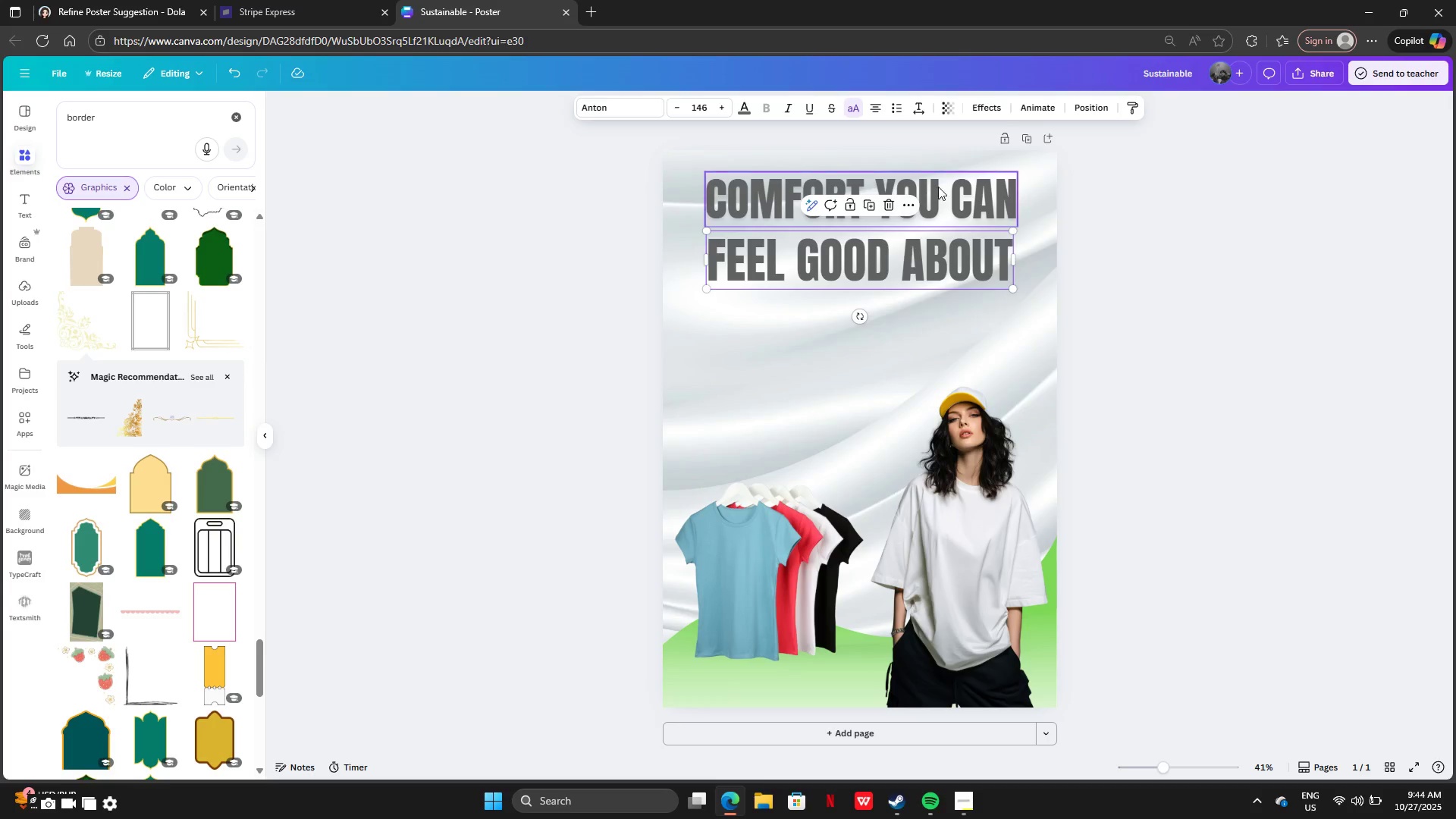 
left_click_drag(start_coordinate=[938, 187], to_coordinate=[940, 200])
 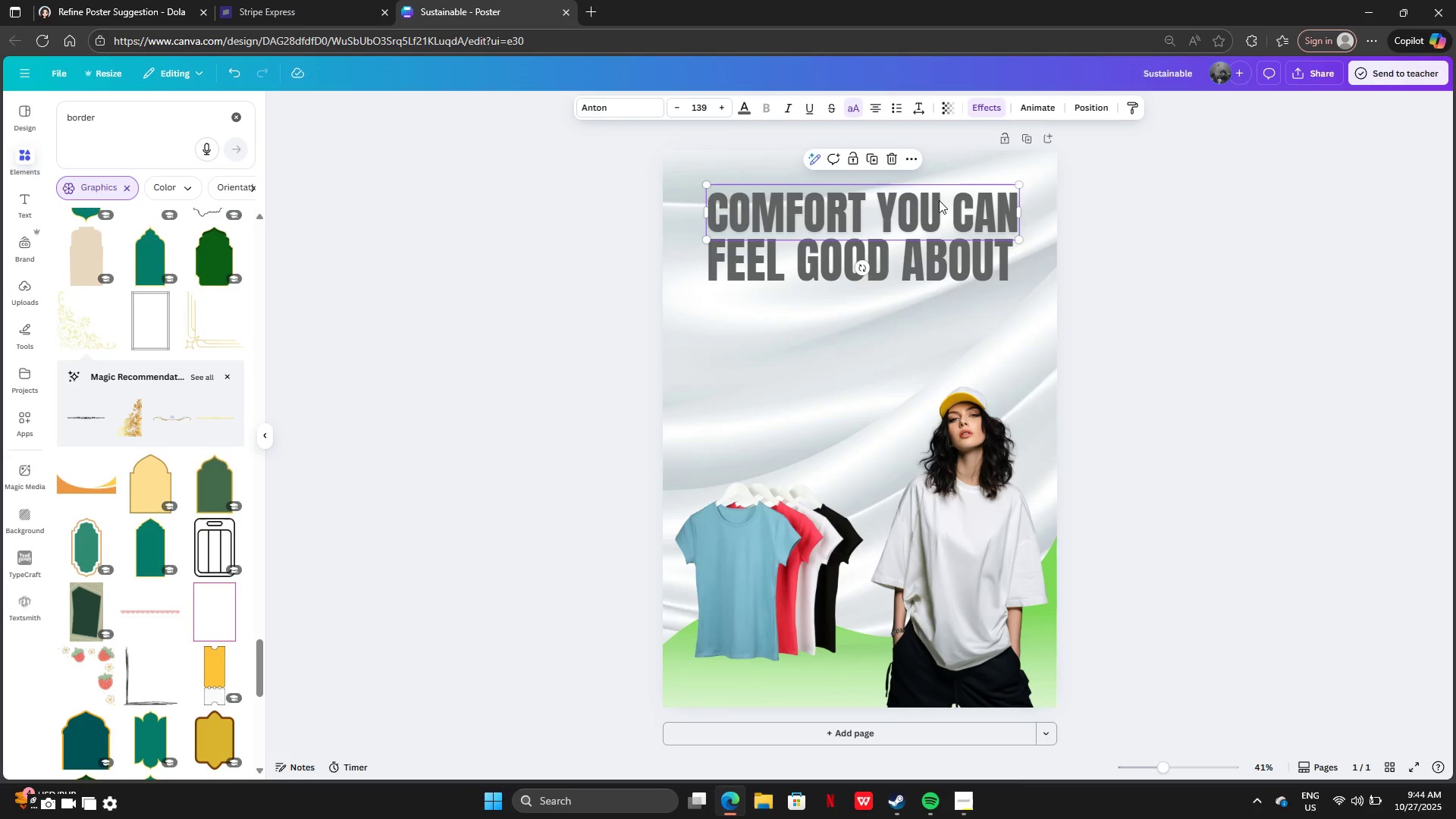 
left_click_drag(start_coordinate=[939, 200], to_coordinate=[936, 206])
 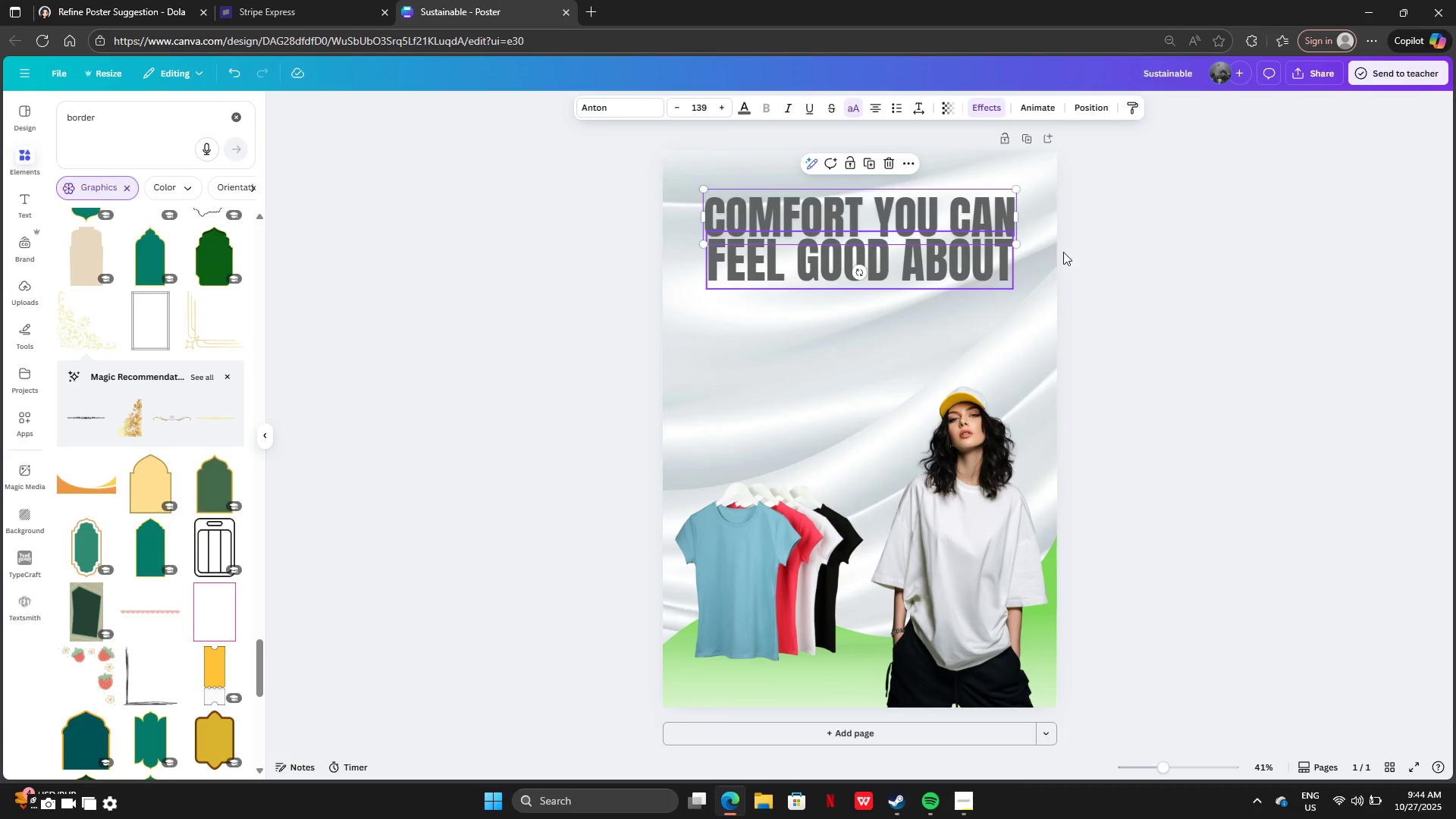 
left_click([1114, 254])
 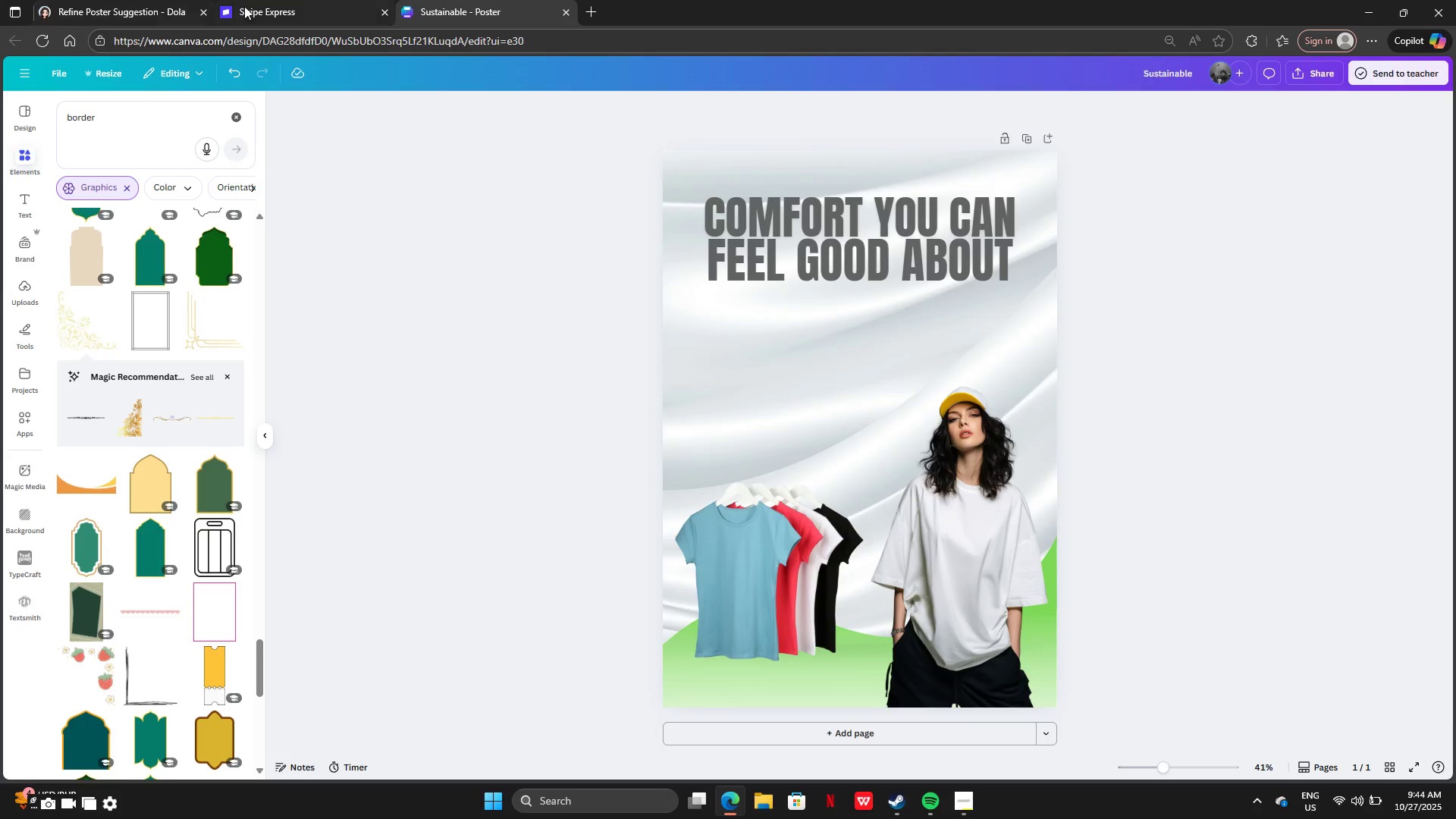 
left_click([137, 6])
 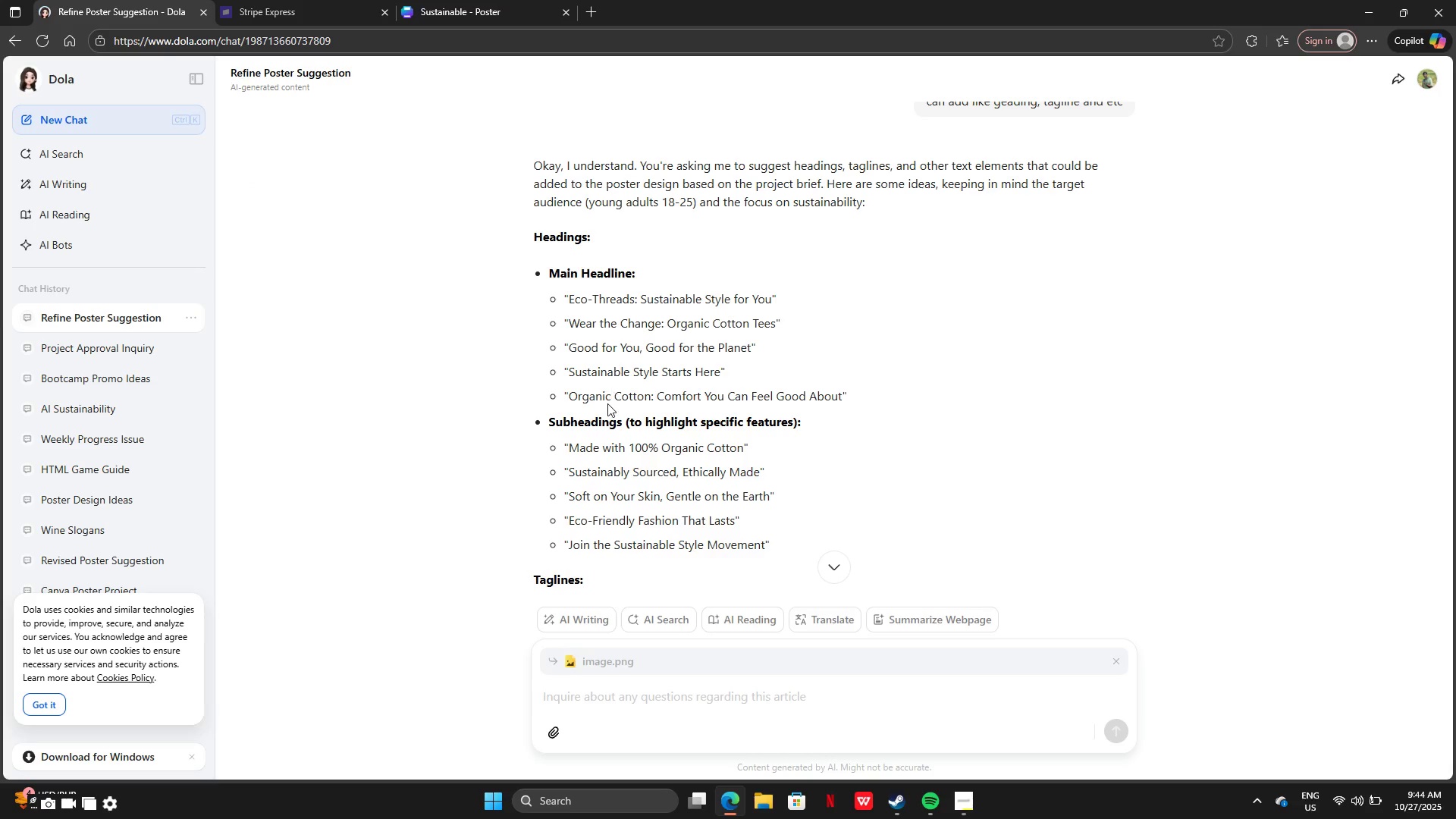 
scroll: coordinate [612, 419], scroll_direction: down, amount: 2.0
 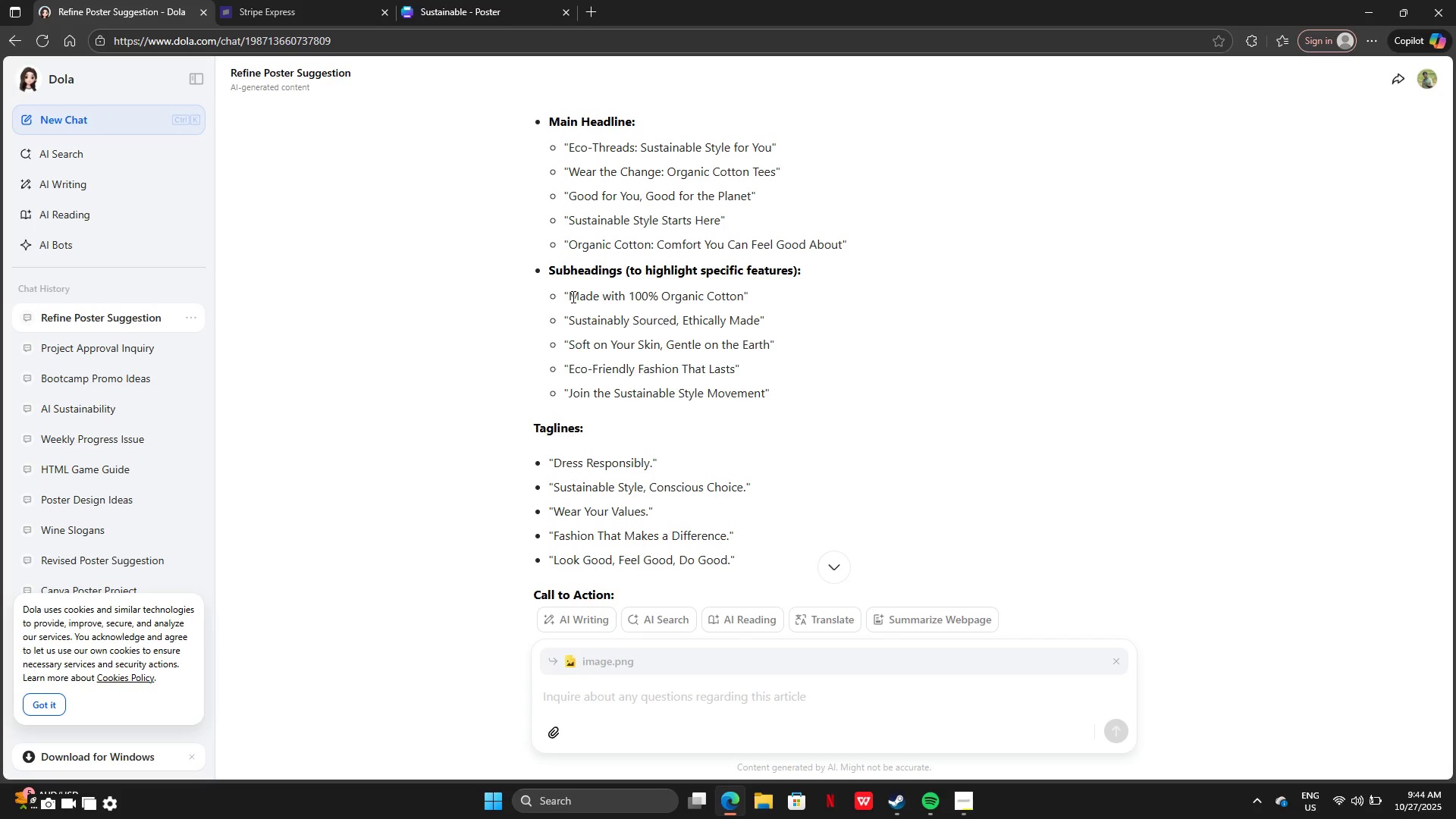 
left_click([572, 297])
 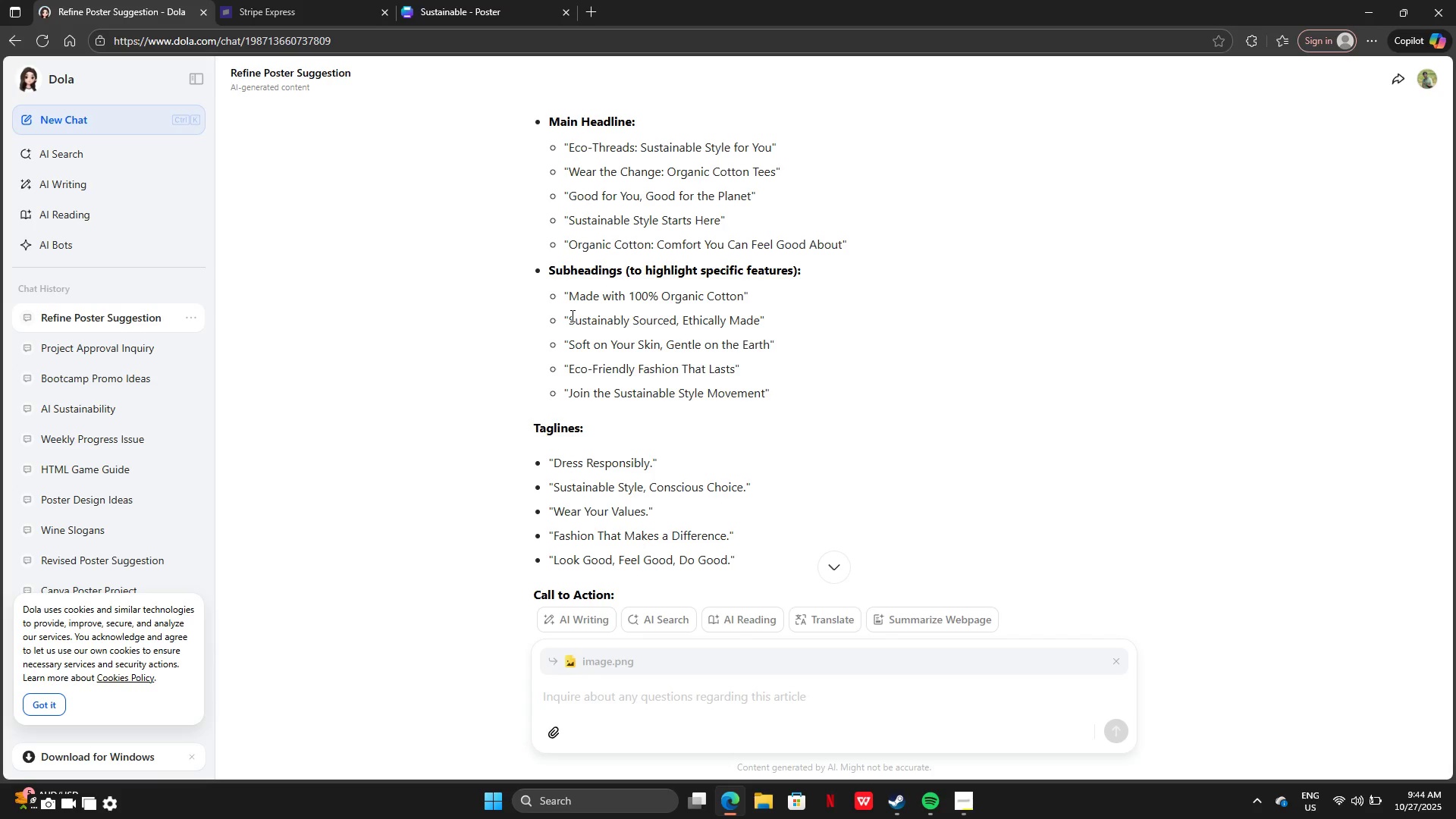 
left_click_drag(start_coordinate=[571, 315], to_coordinate=[758, 323])
 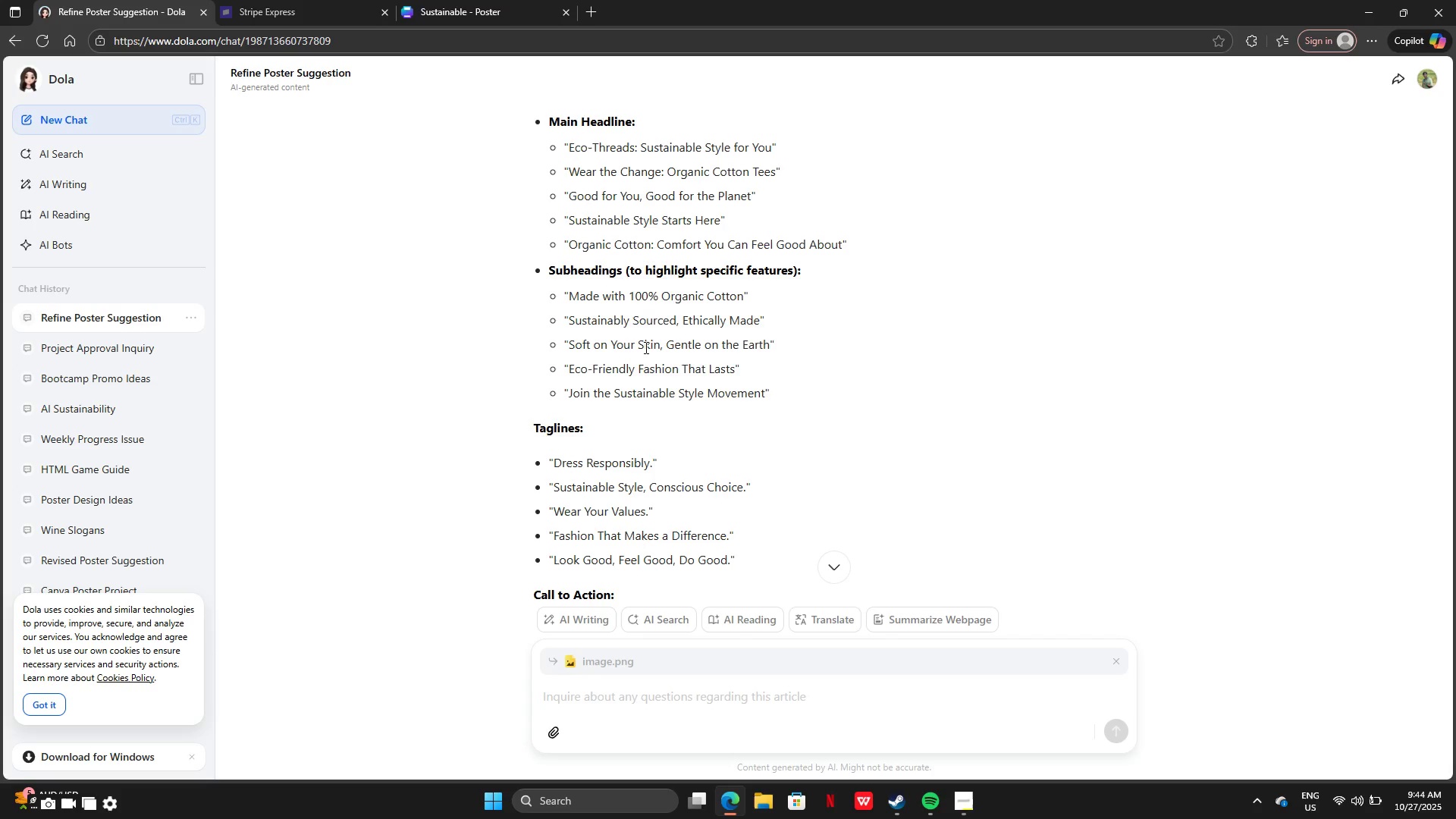 
left_click_drag(start_coordinate=[645, 347], to_coordinate=[641, 347])
 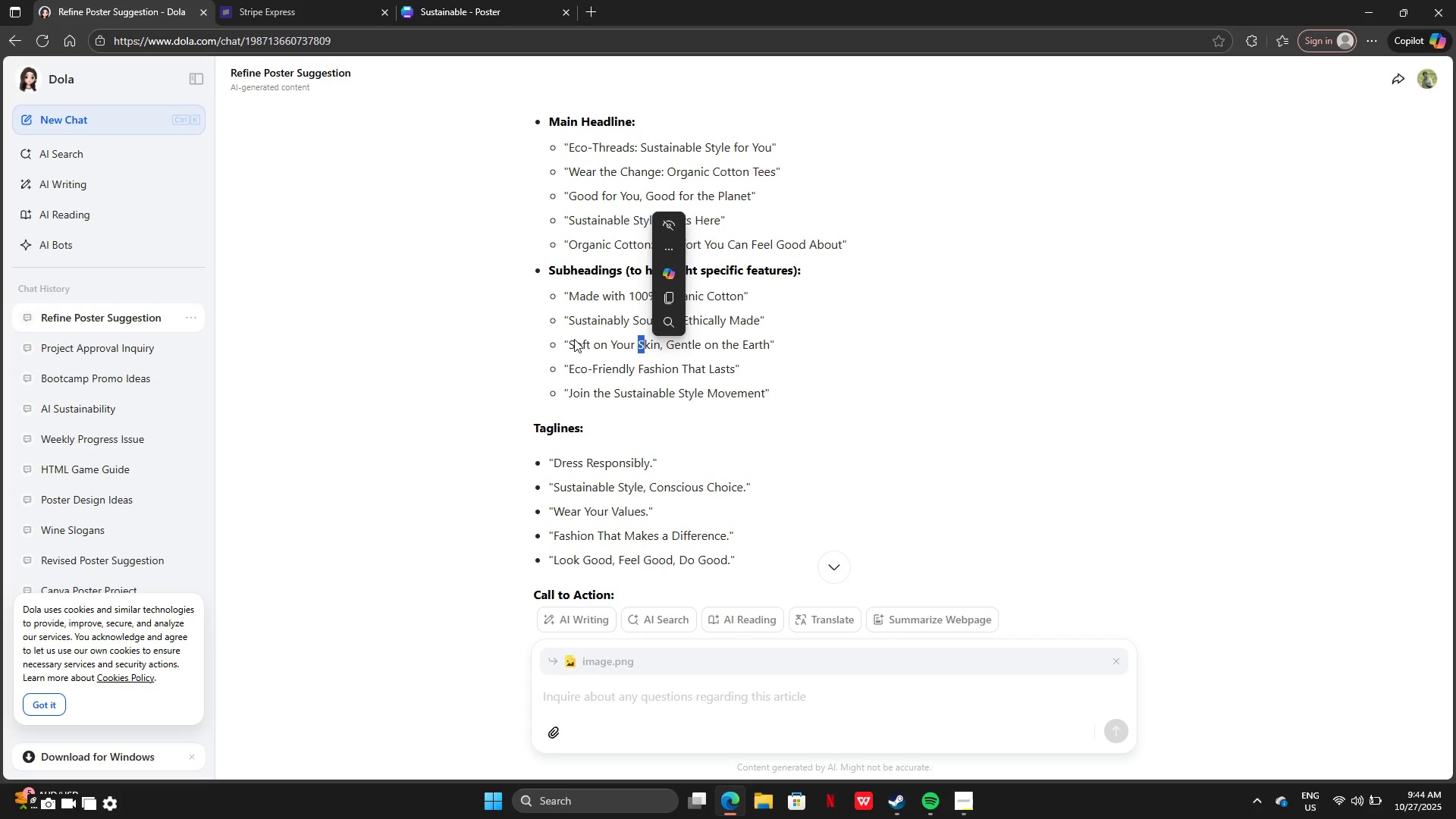 
left_click_drag(start_coordinate=[573, 337], to_coordinate=[605, 347])
 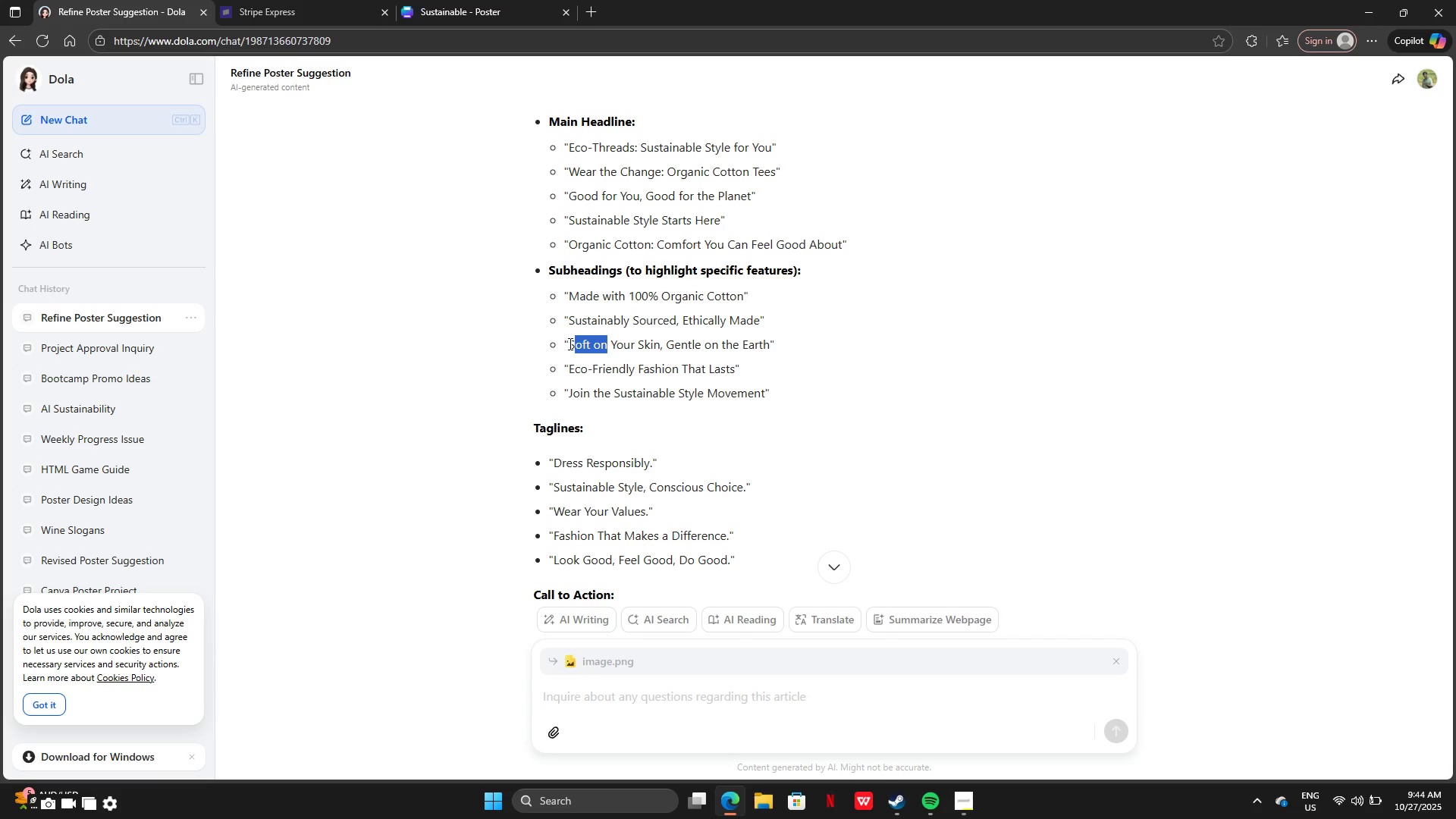 
left_click_drag(start_coordinate=[569, 344], to_coordinate=[770, 346])
 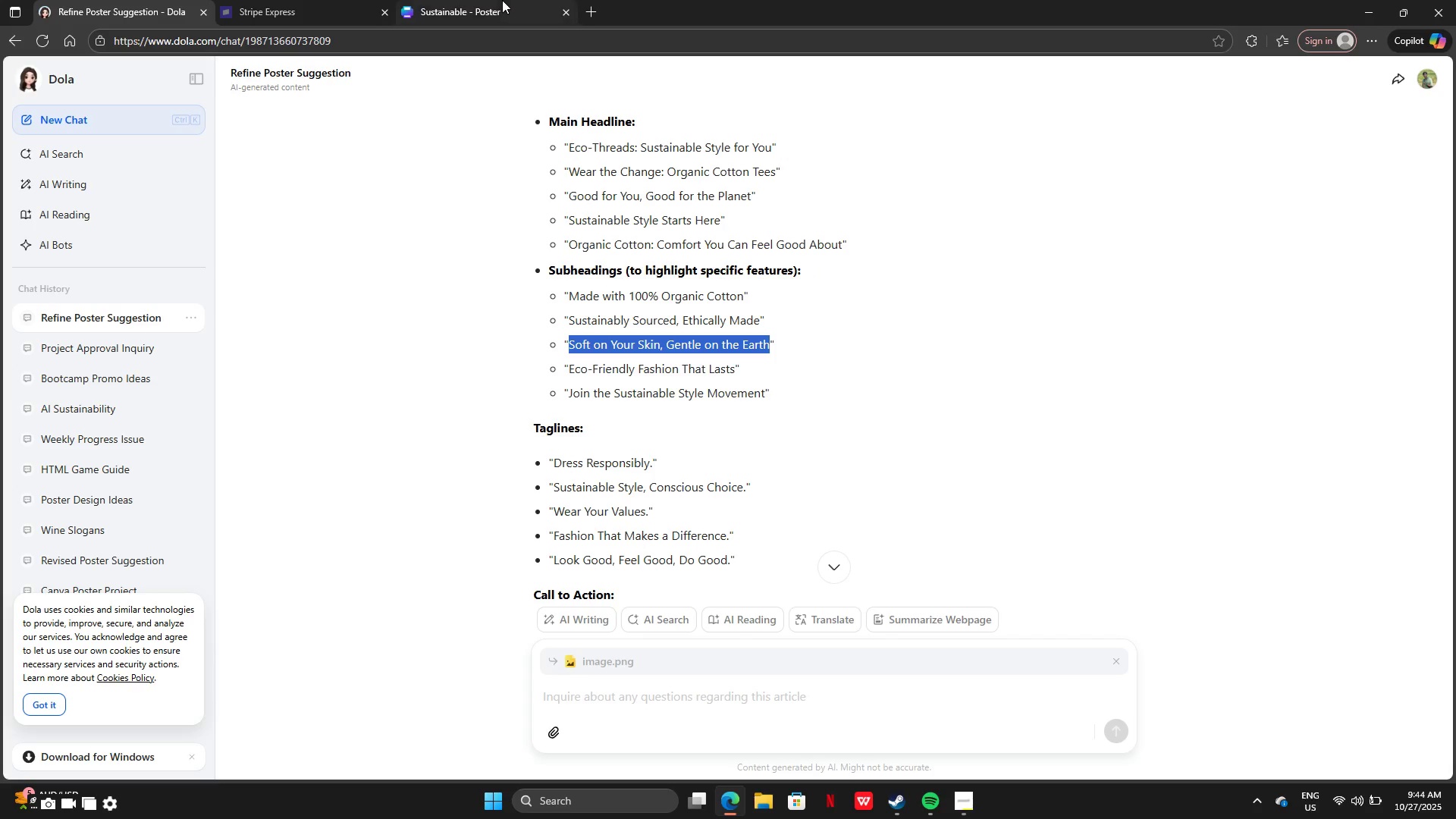 
left_click([499, 0])
 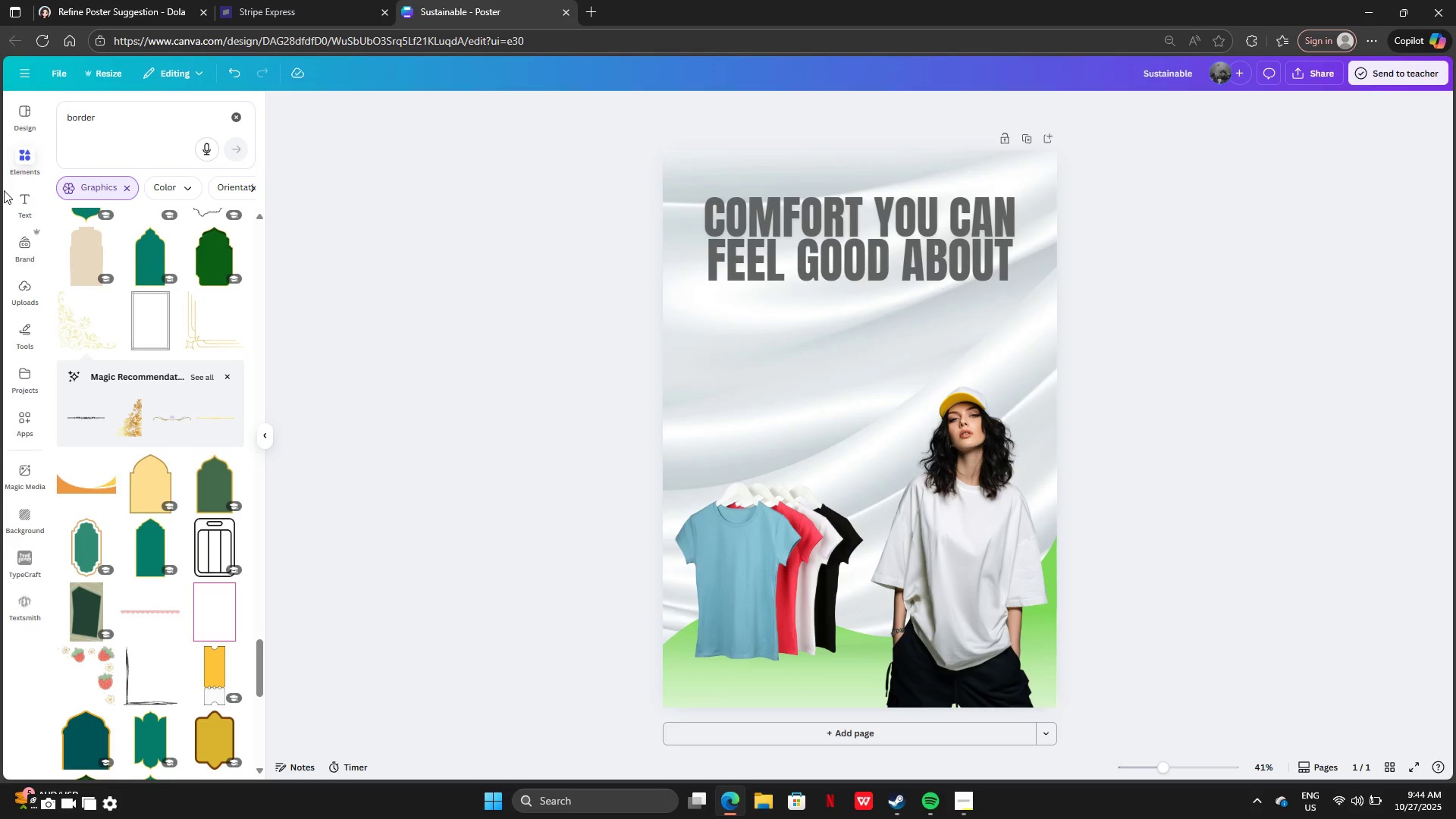 
left_click([16, 201])
 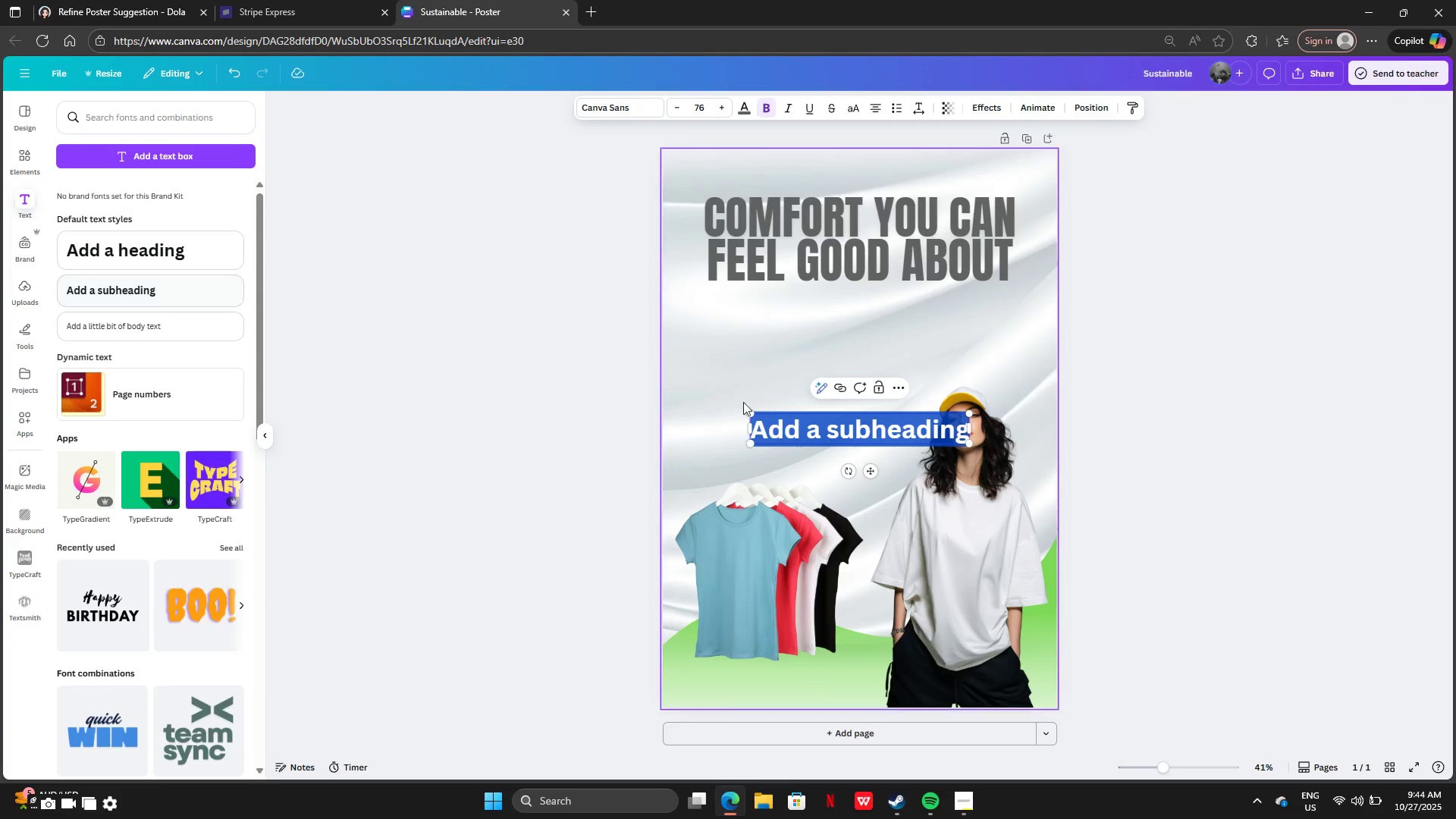 
key(Control+V)
 